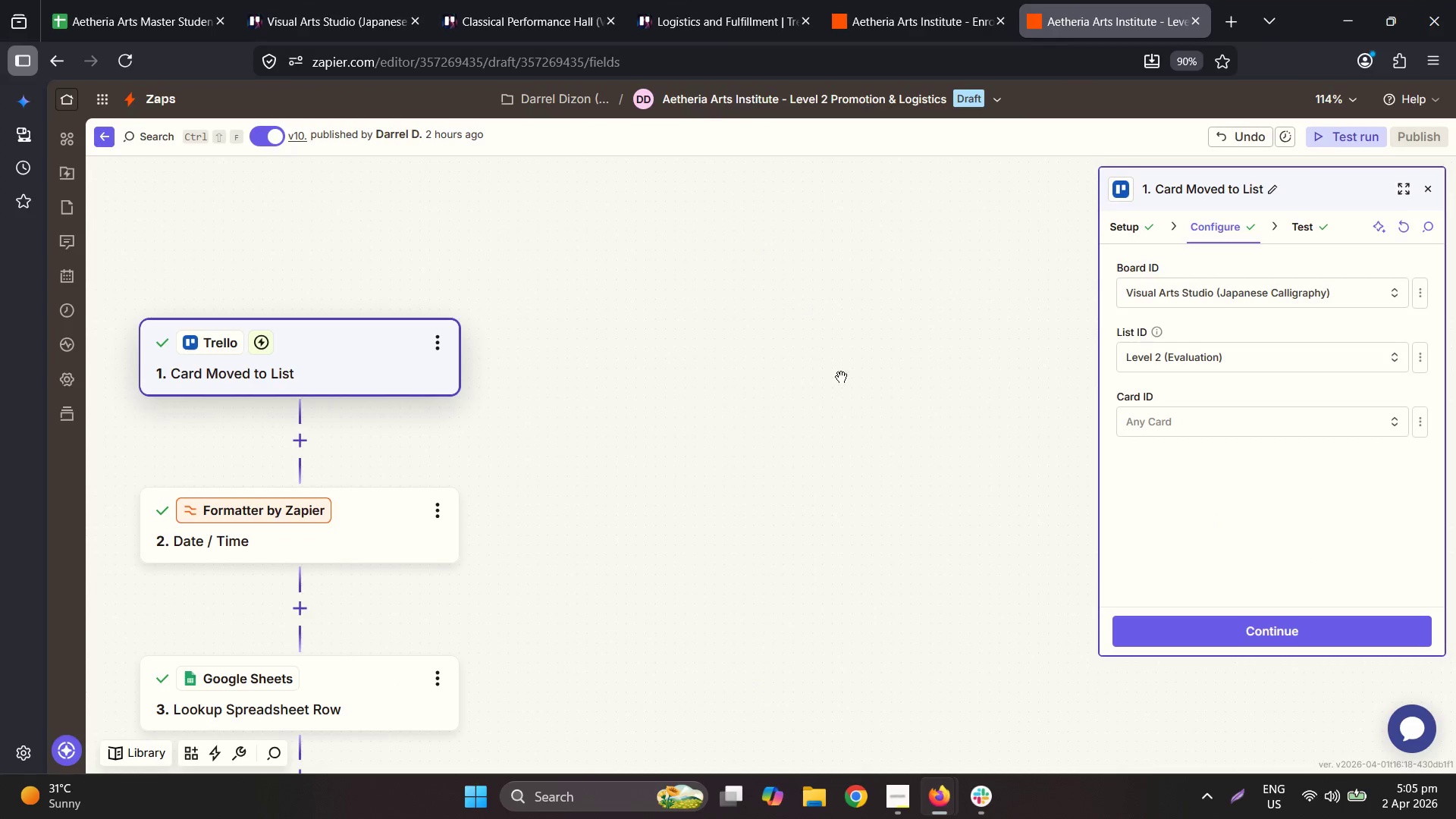 
hold_key(key=ControlLeft, duration=1.01)
scroll: coordinate [880, 417], scroll_direction: down, amount: 6.0
 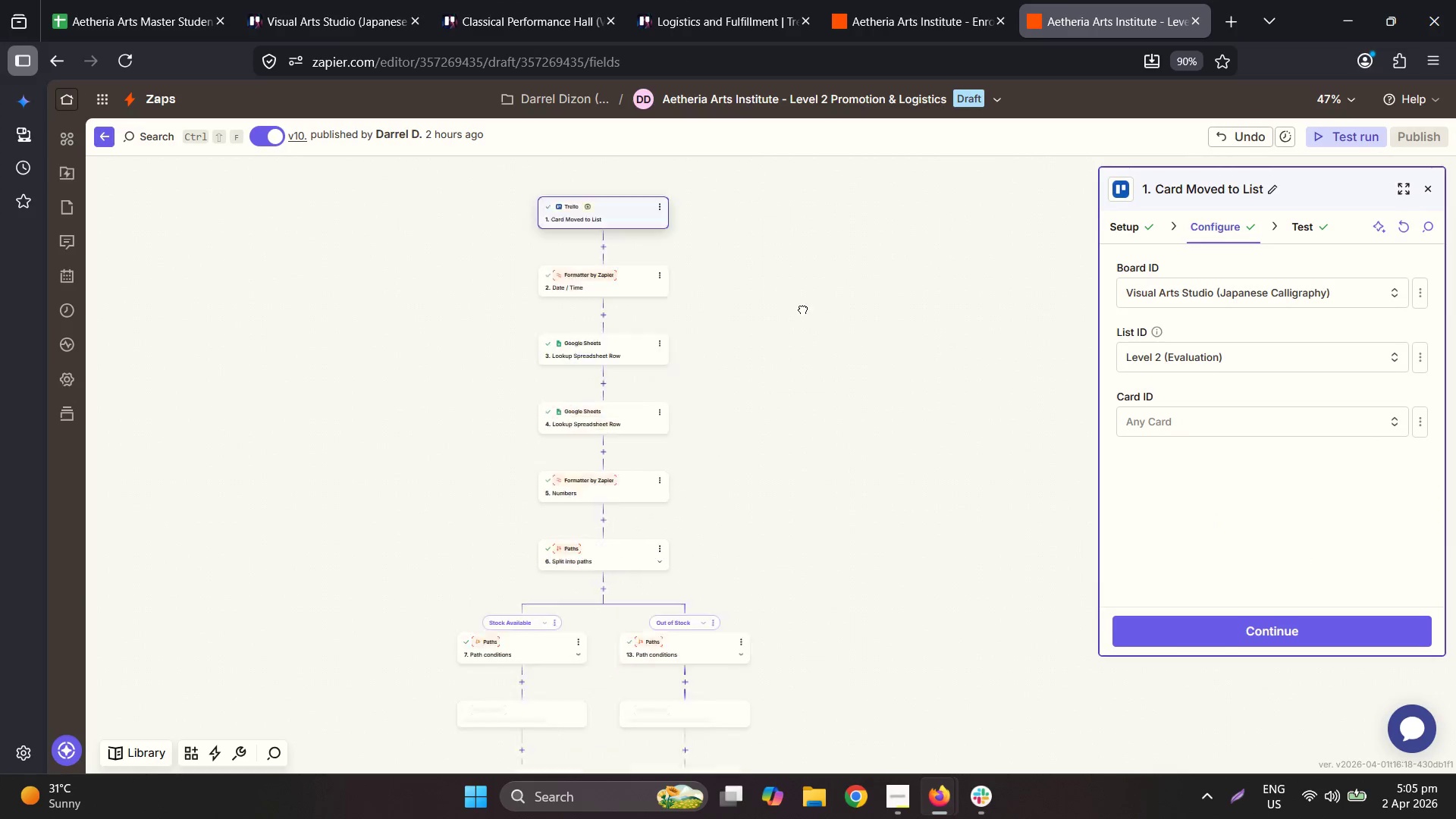 
hold_key(key=ControlLeft, duration=0.44)
scroll: coordinate [780, 310], scroll_direction: up, amount: 3.0
 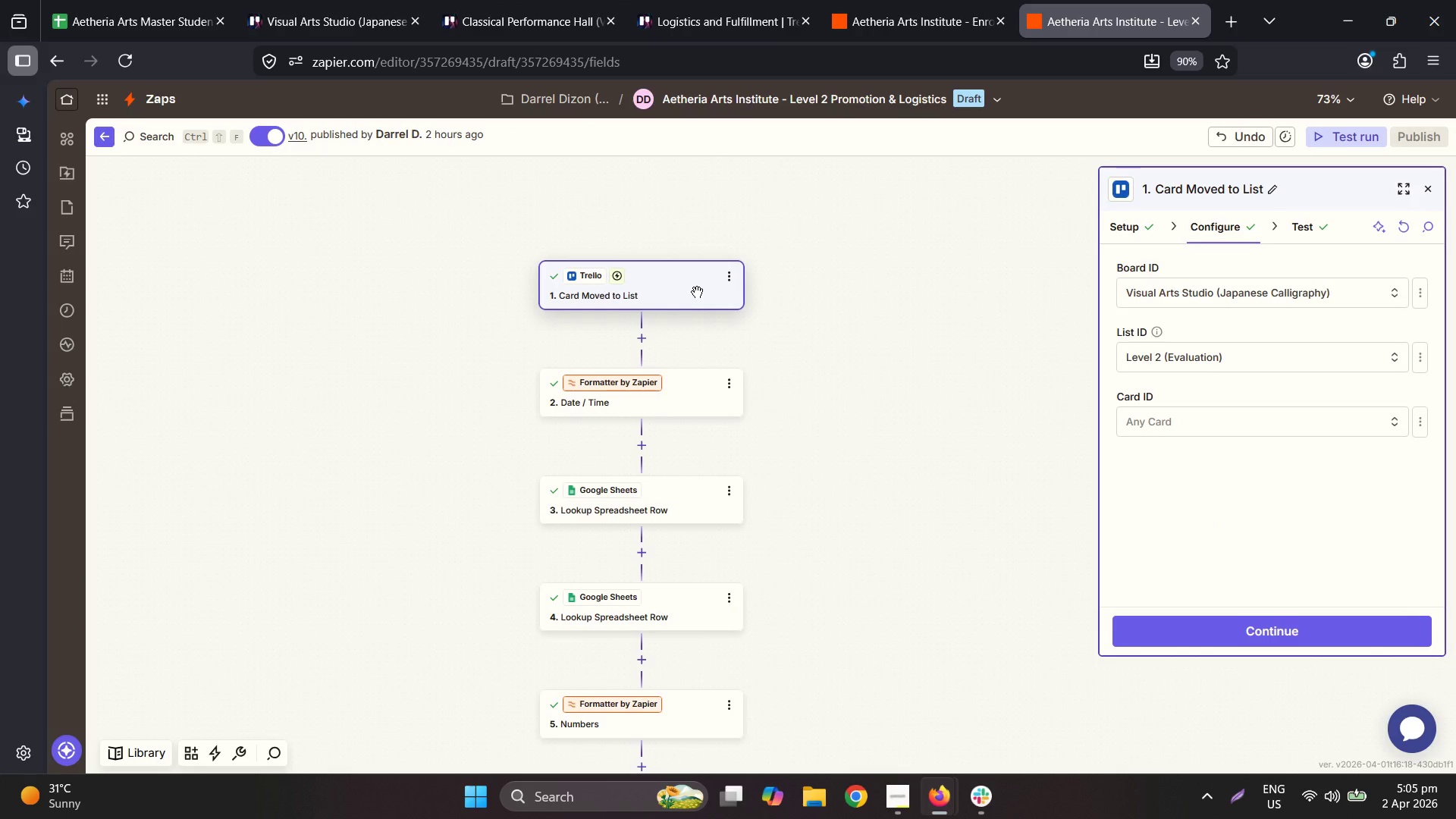 
wait(5.81)
 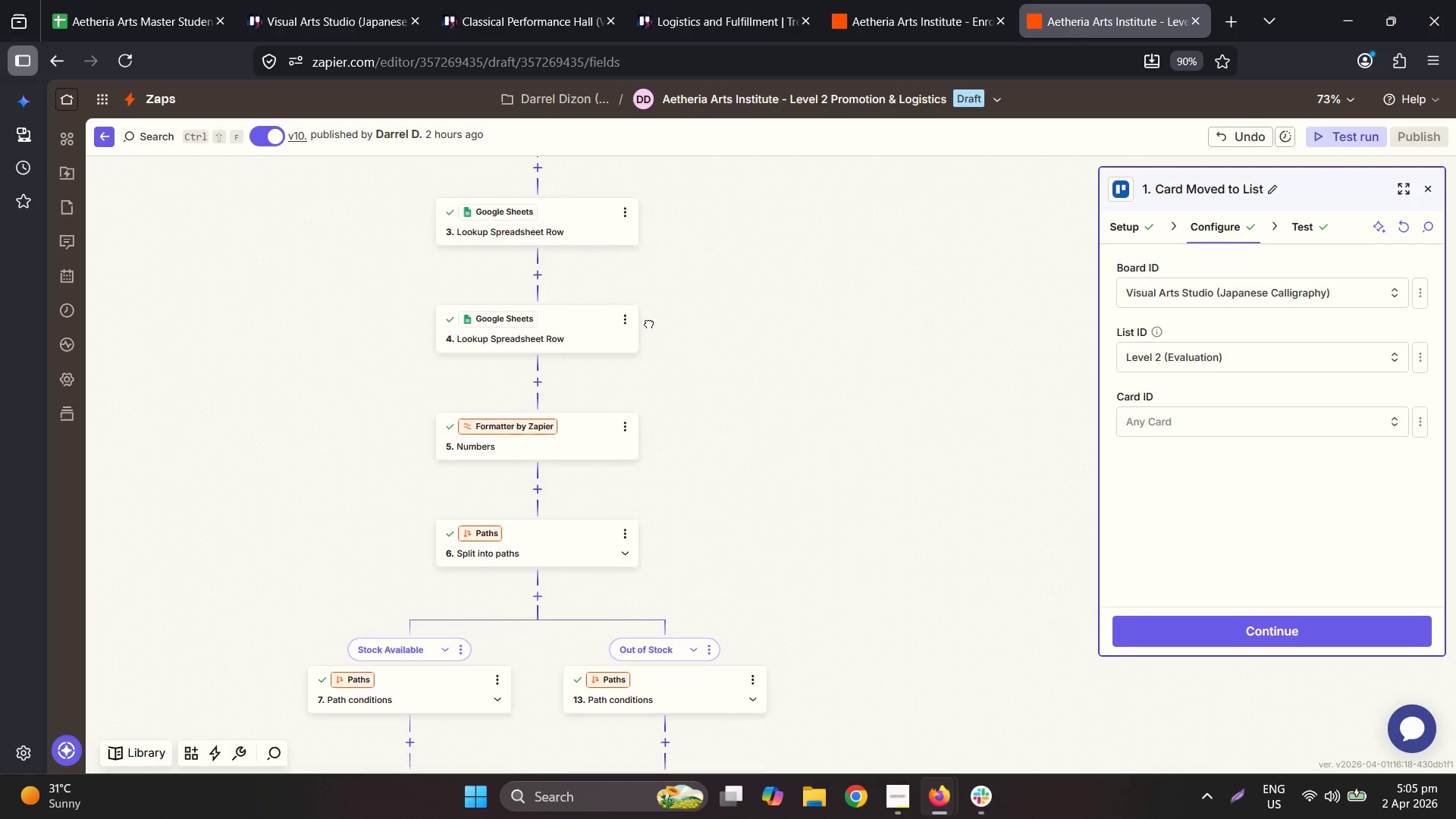 
left_click([1230, 299])
 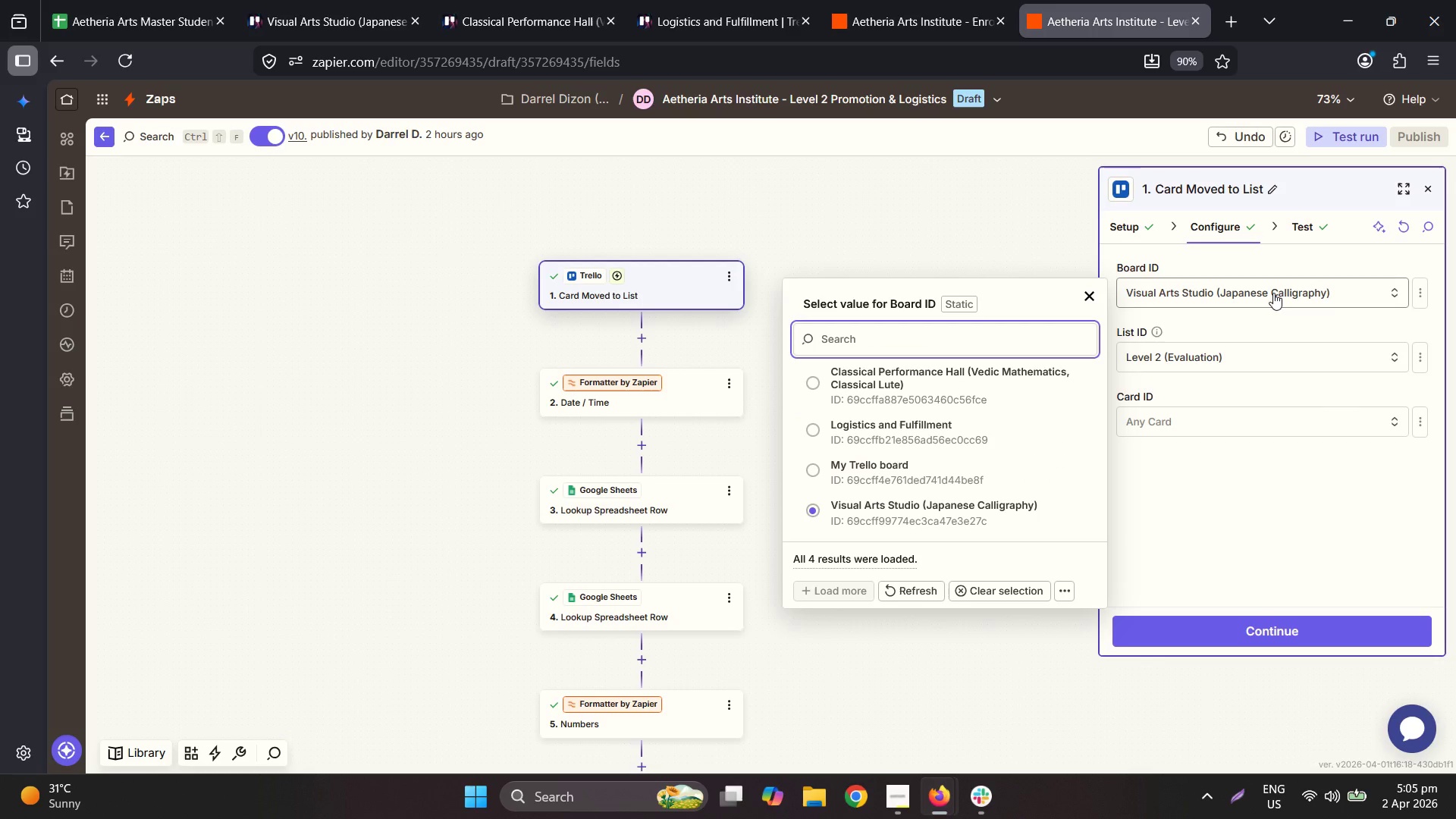 
left_click([766, 191])
 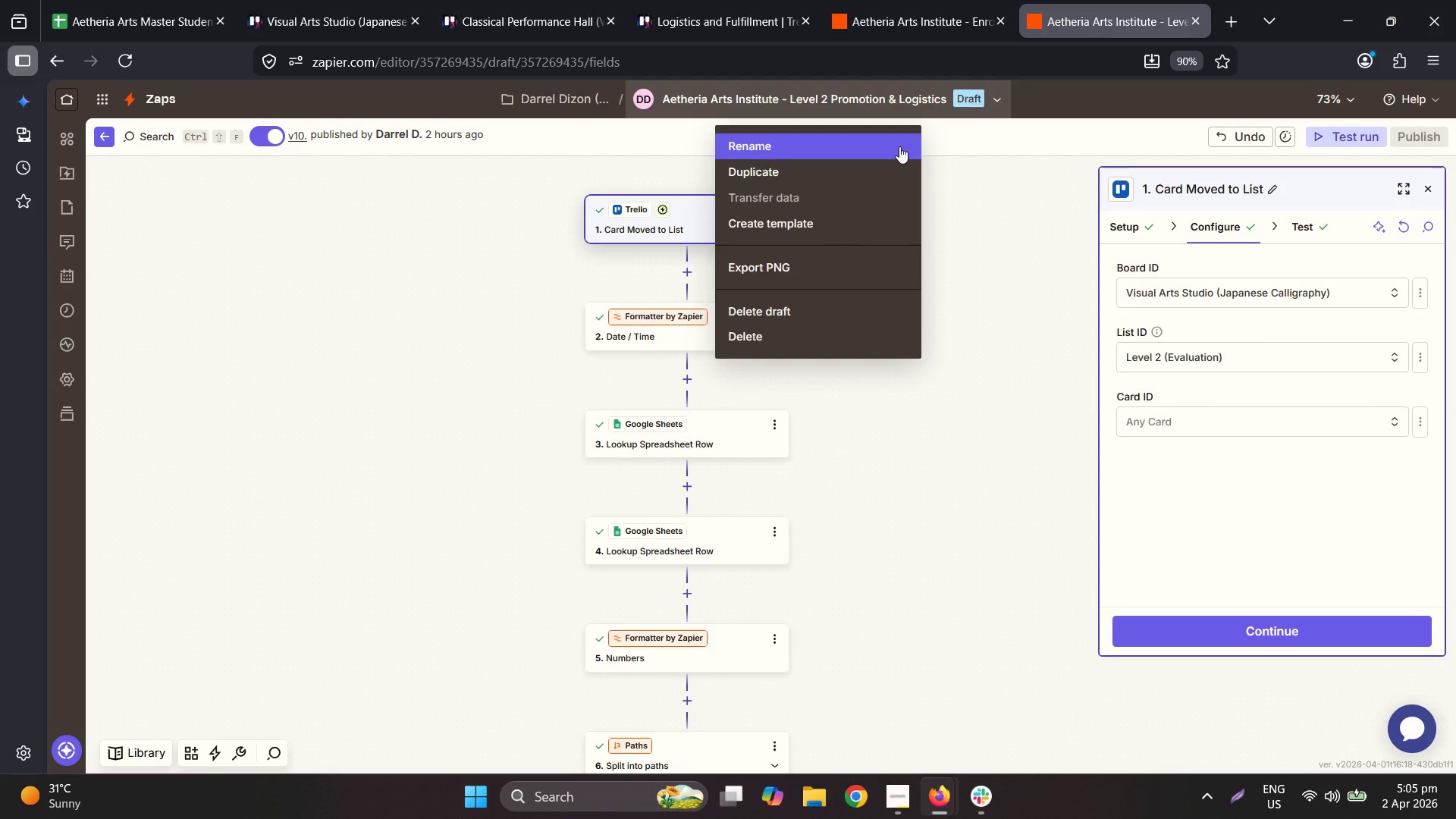 
left_click([903, 103])
 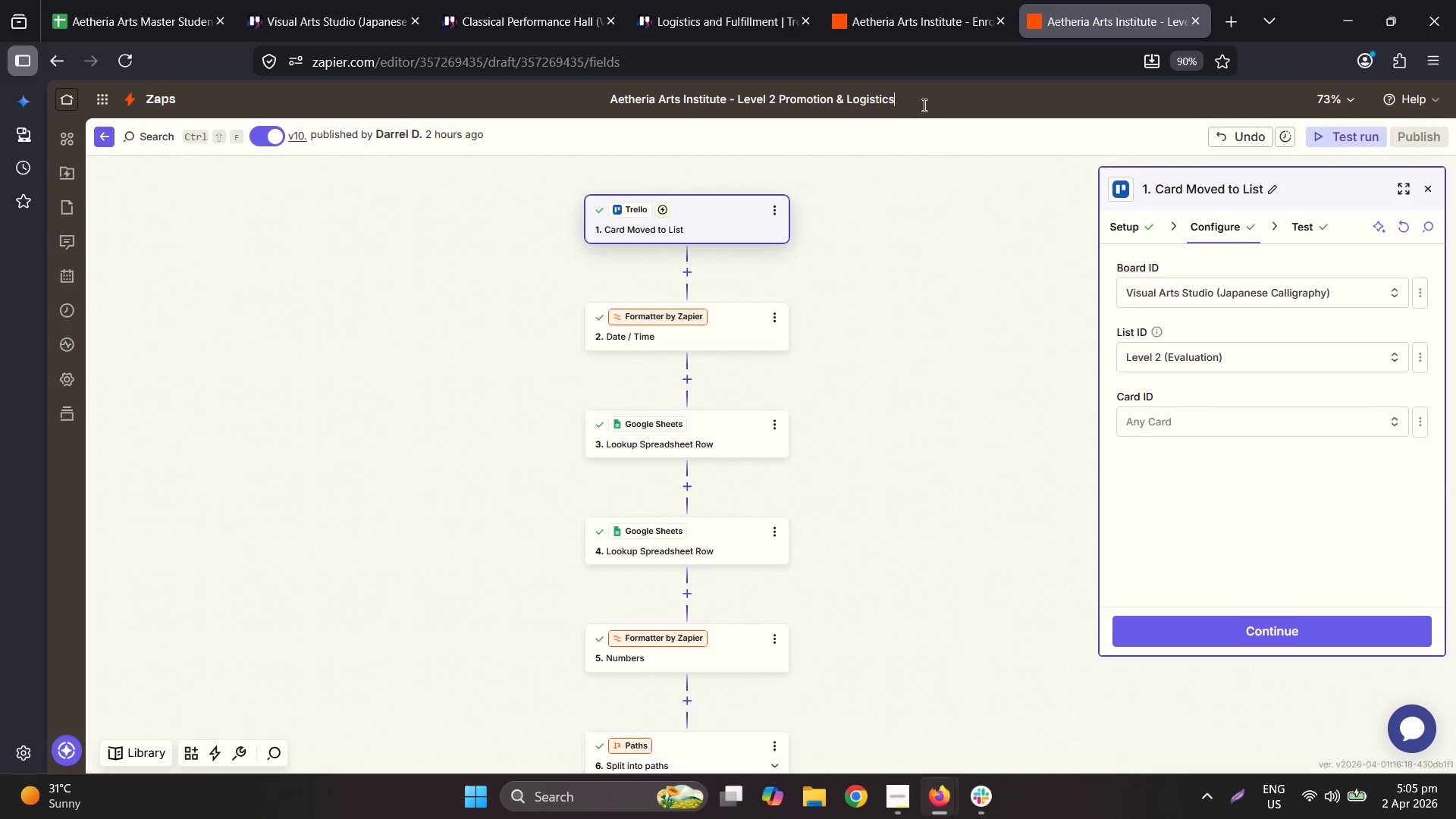 
type( - Visual Arts)
 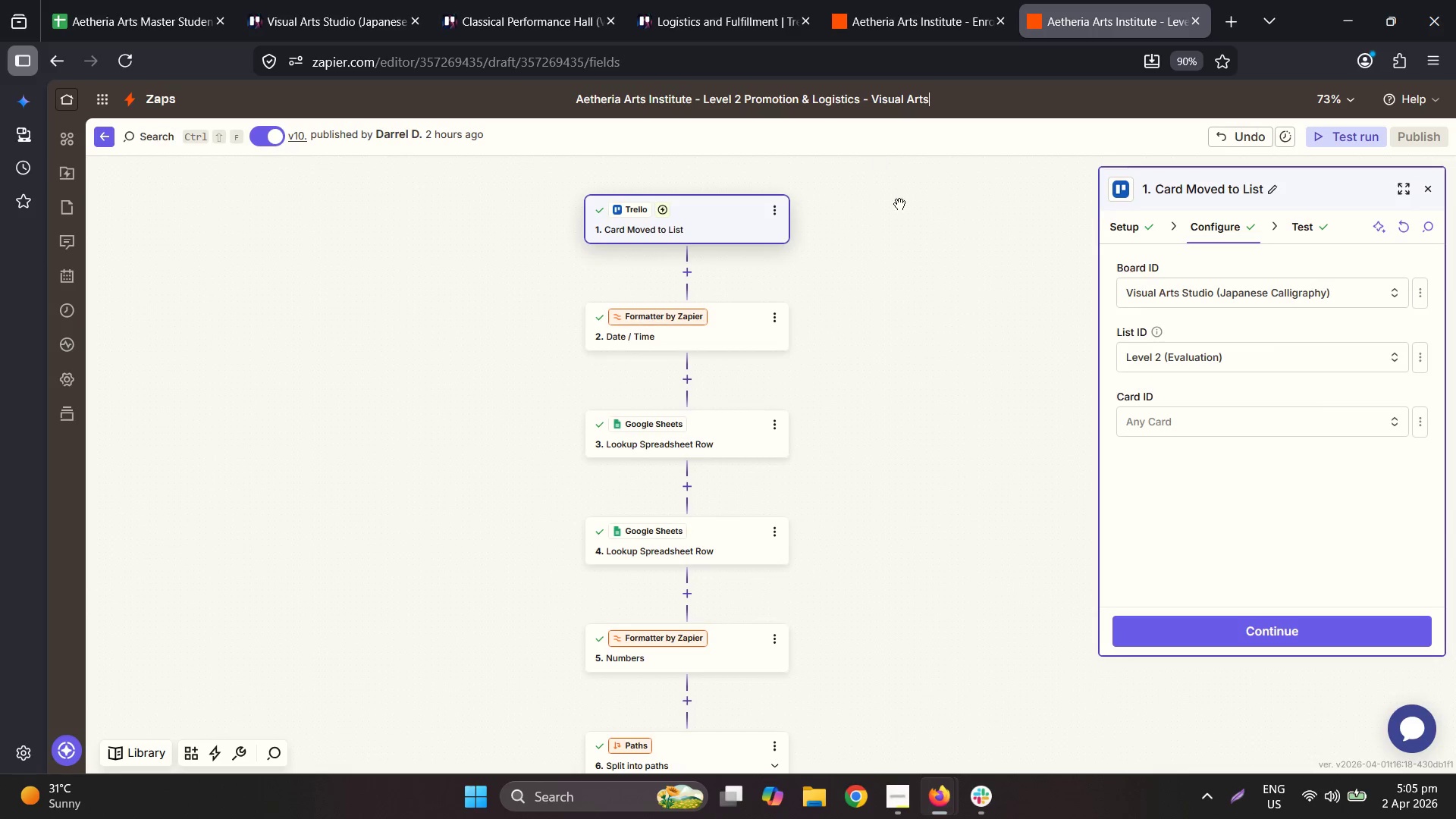 
 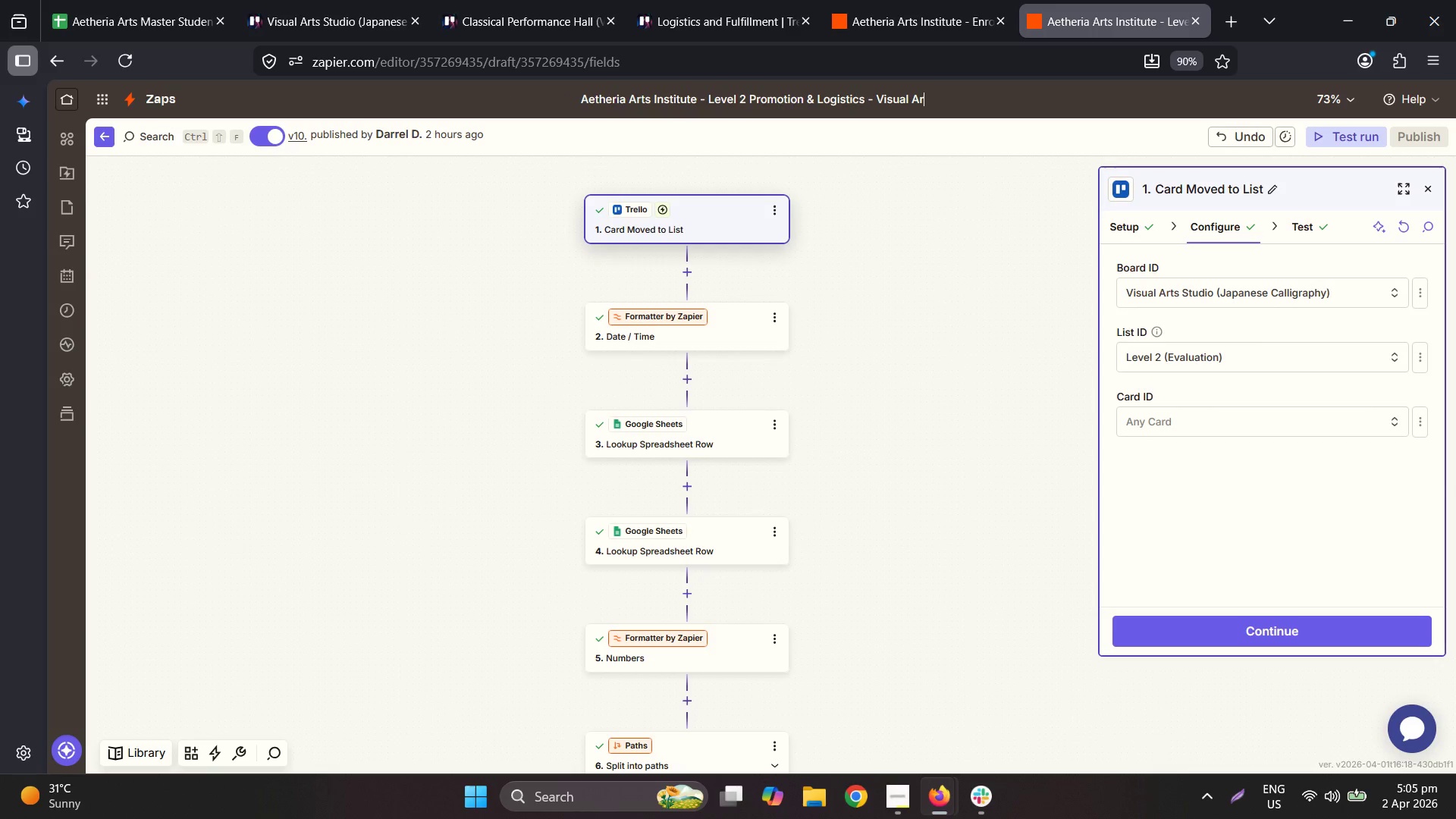 
left_click([906, 213])
 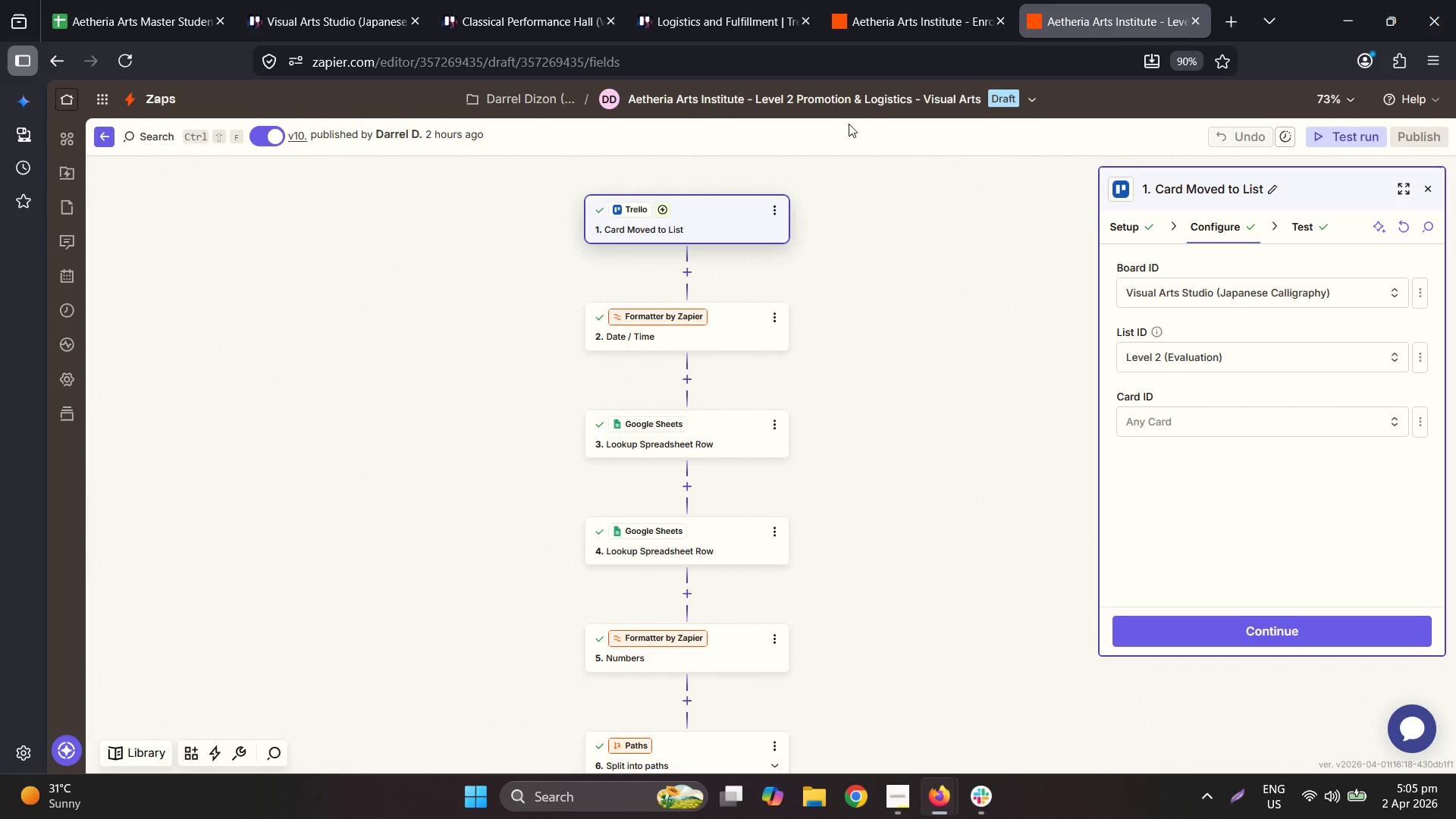 
left_click([846, 111])
 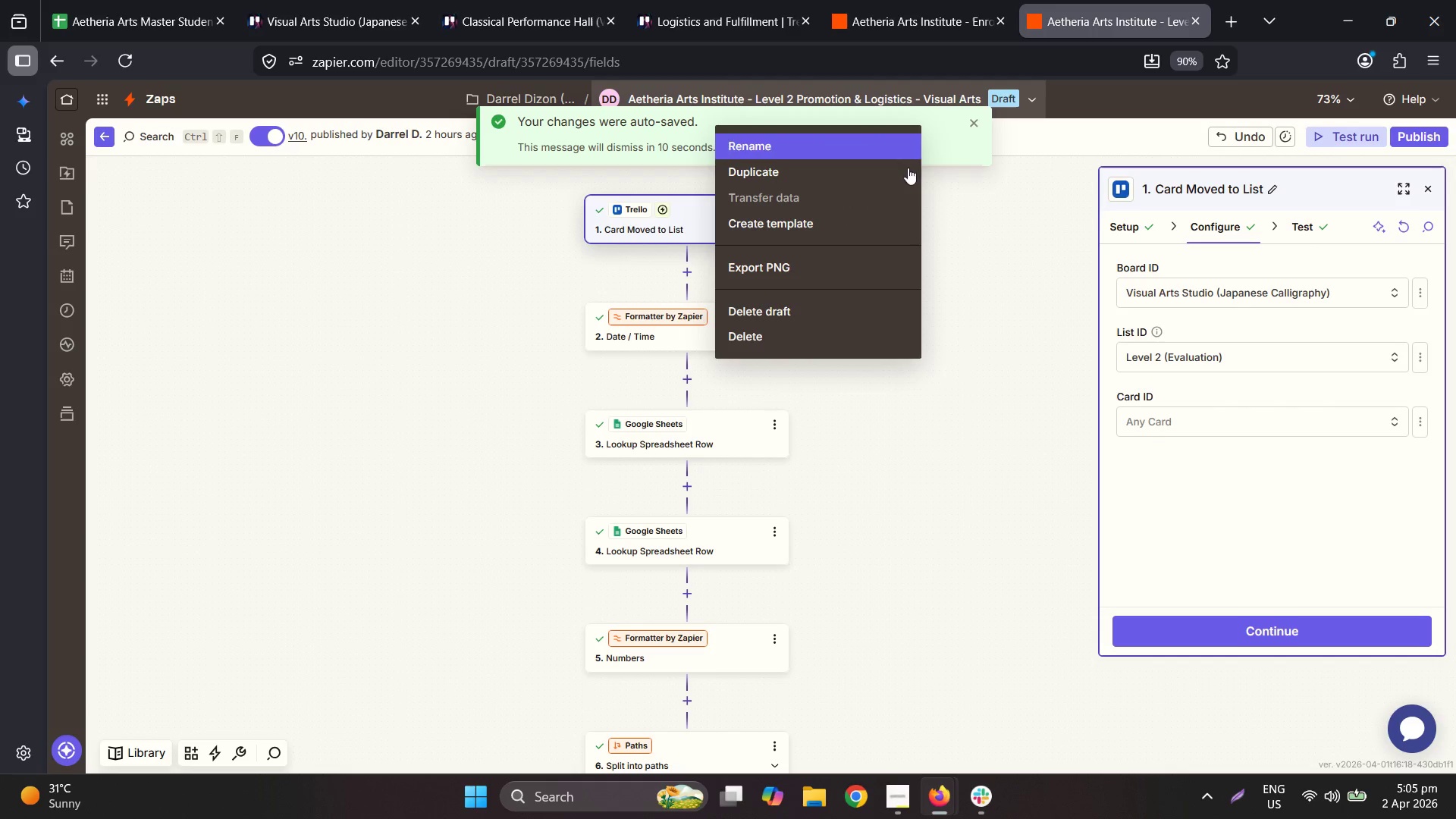 
left_click([1008, 259])
 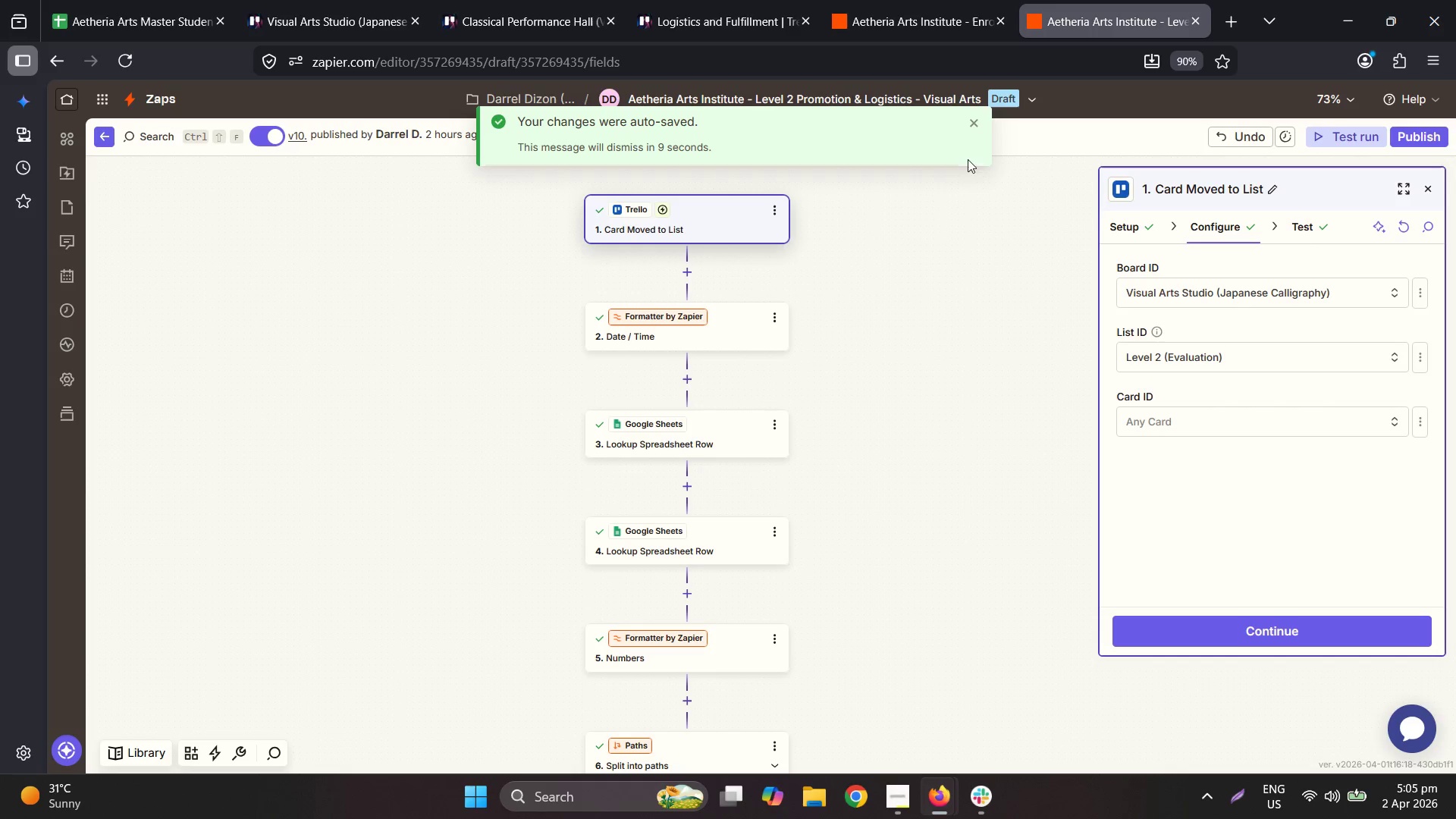 
left_click([972, 127])
 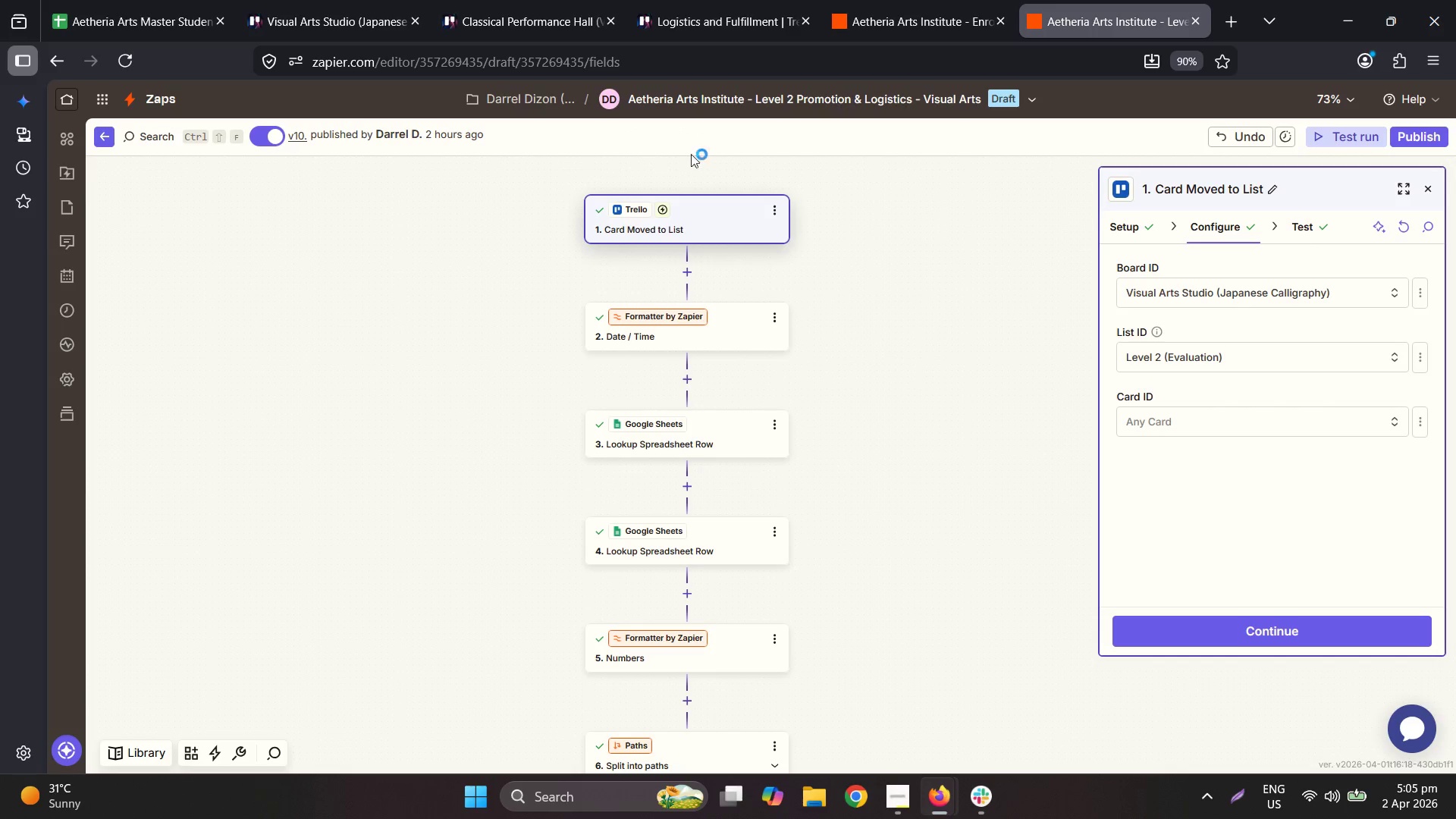 
left_click([946, 108])
 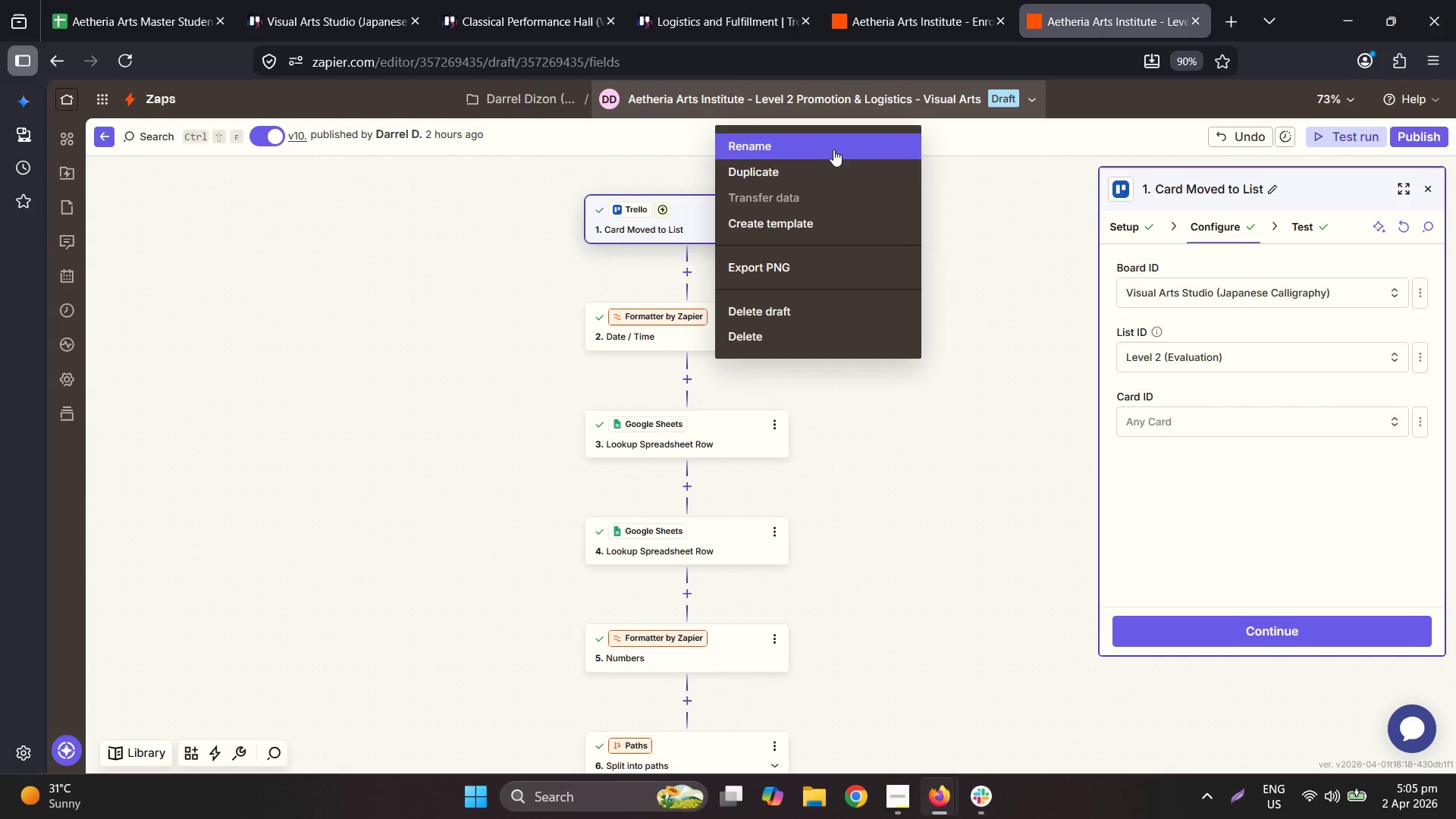 
left_click([835, 173])
 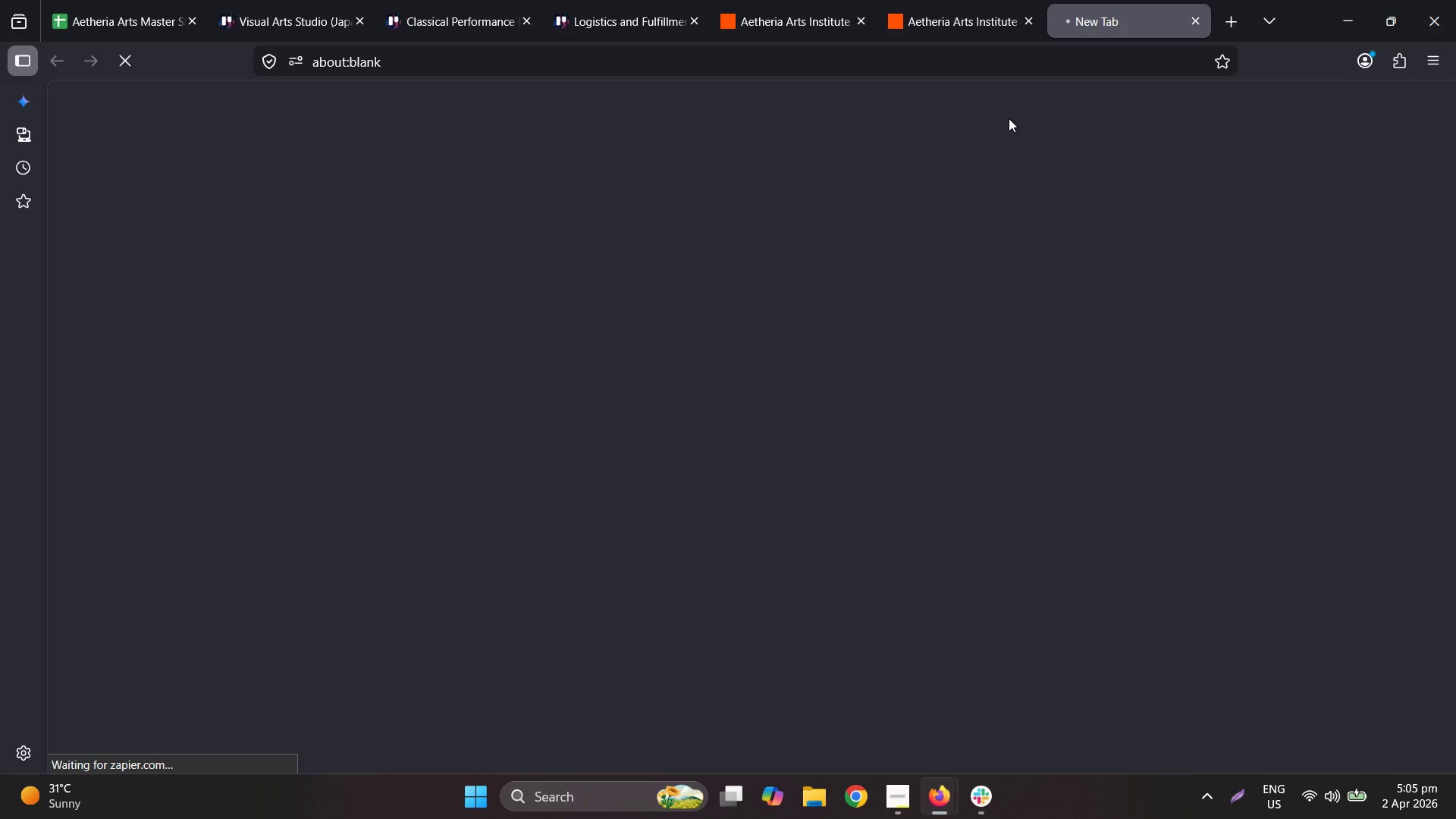 
wait(5.05)
 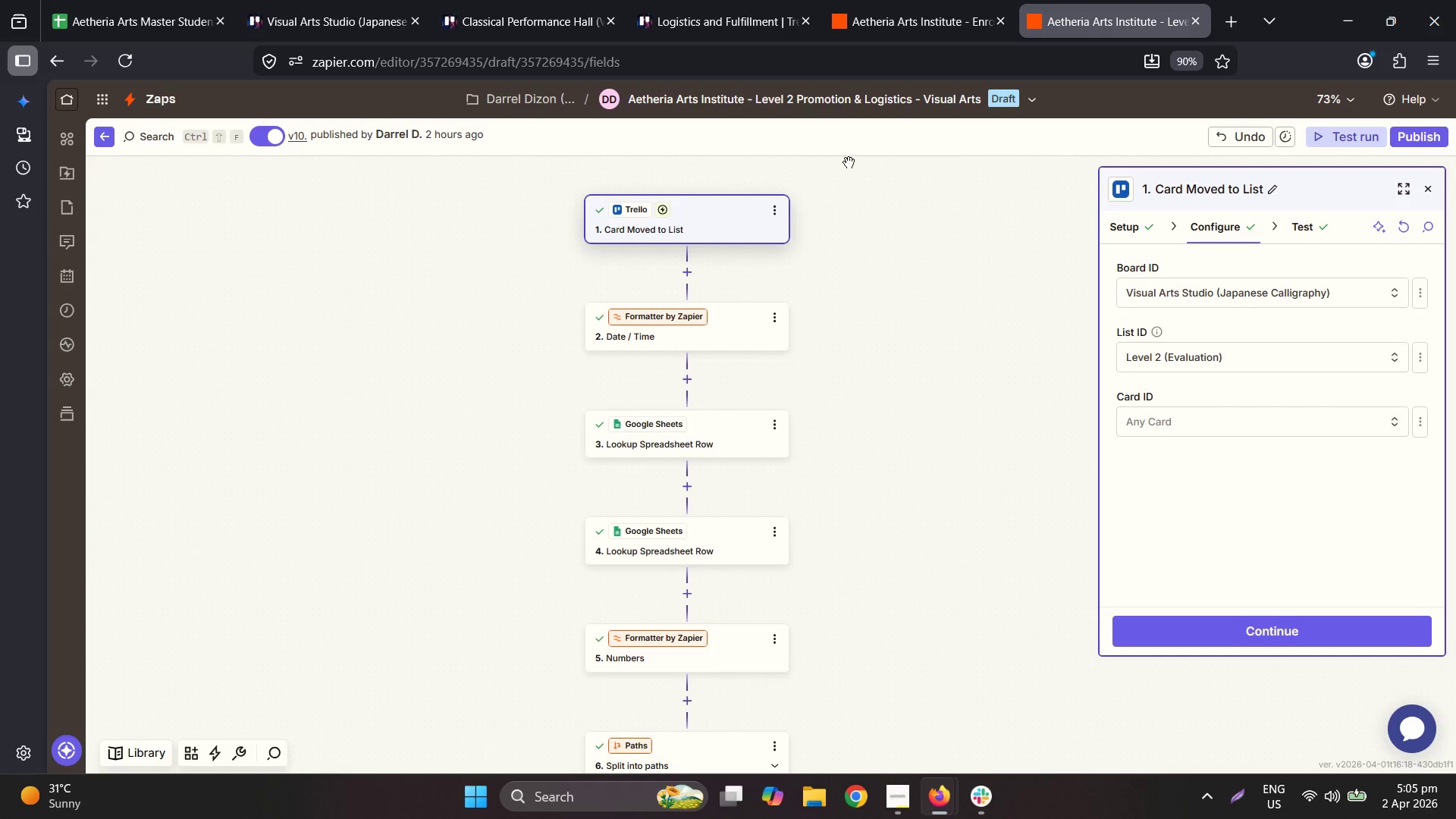 
left_click([970, 33])
 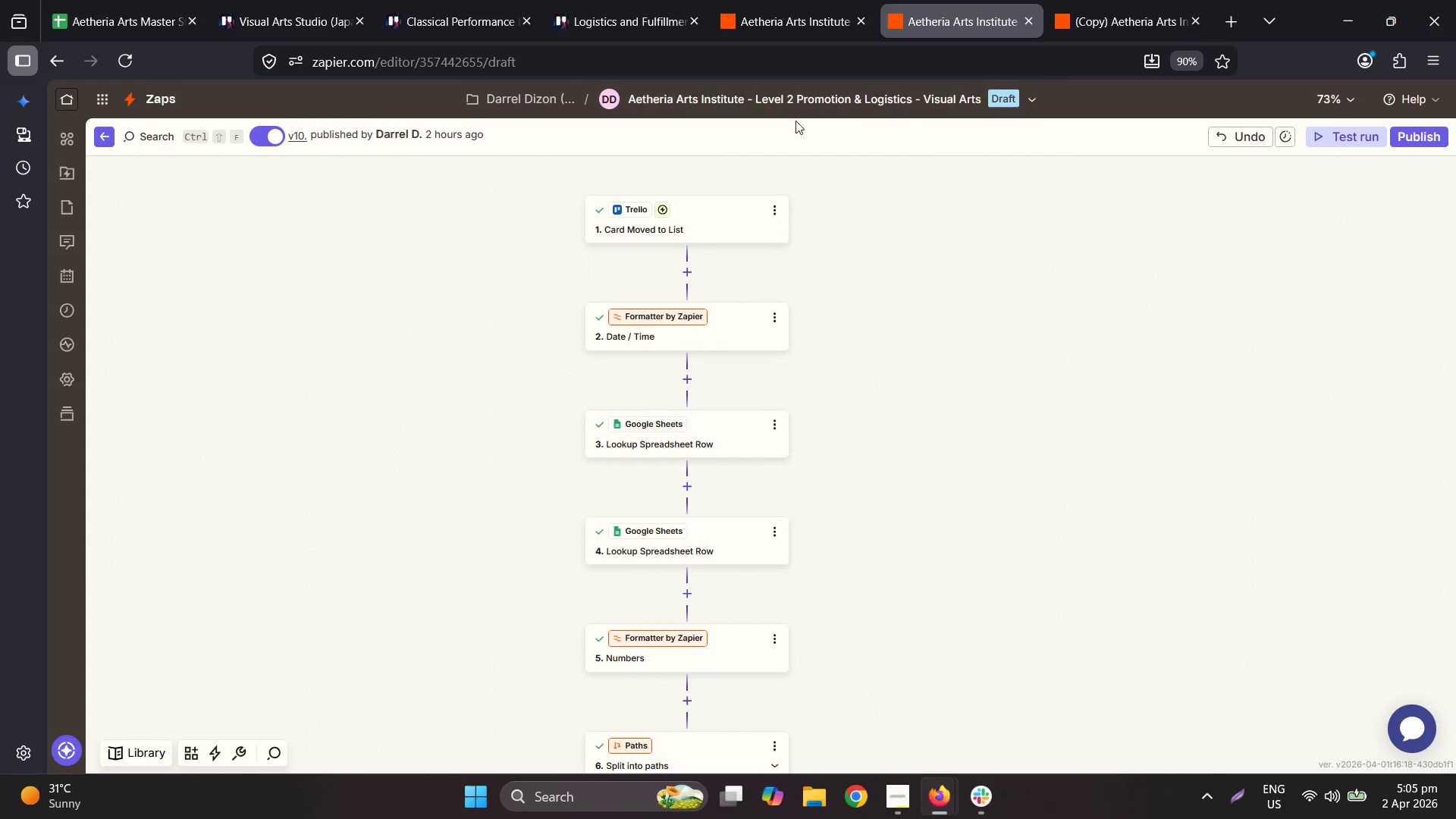 
left_click([1049, 0])
 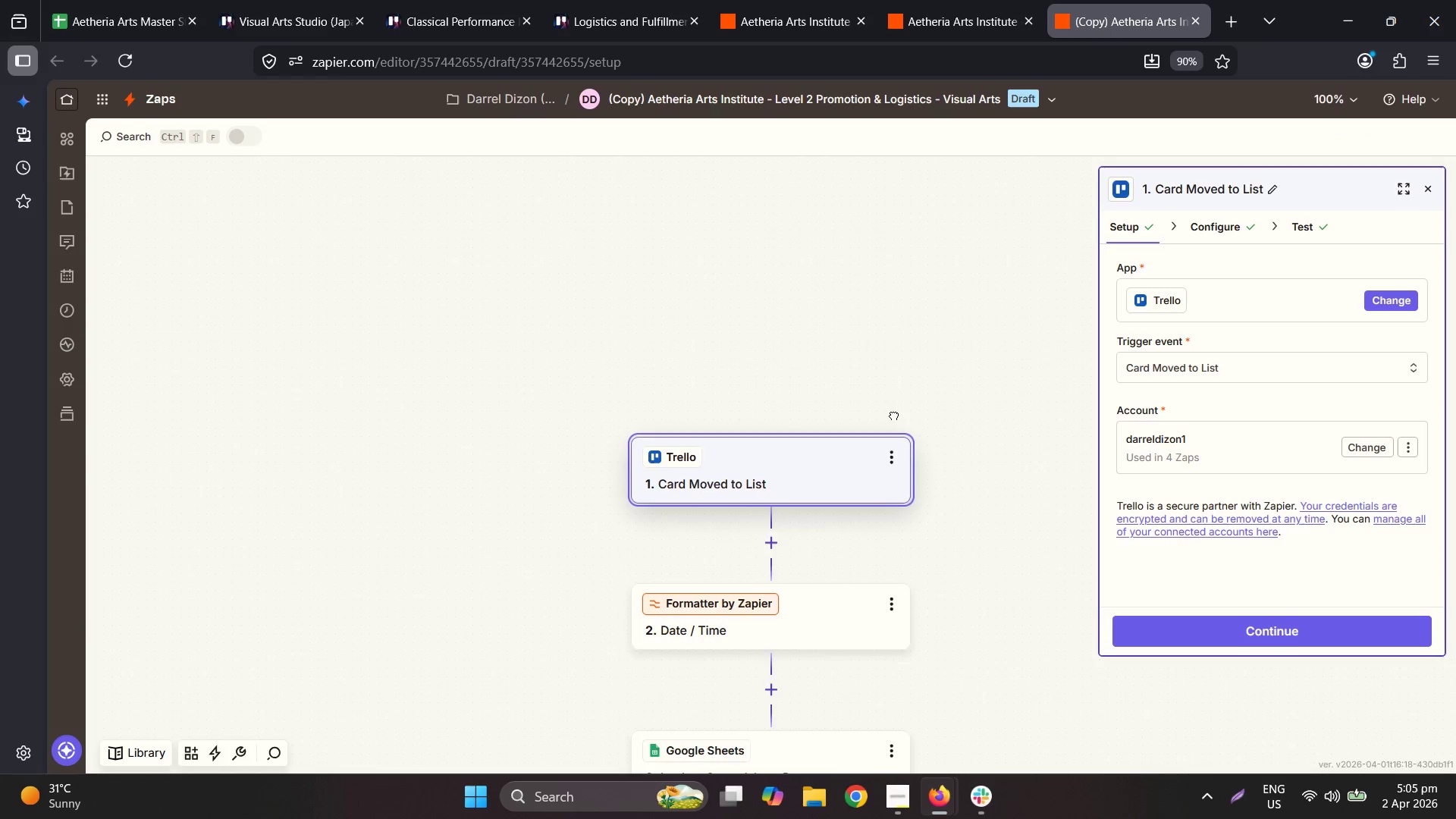 
hold_key(key=ControlLeft, duration=0.56)
scroll: coordinate [852, 248], scroll_direction: down, amount: 2.0
 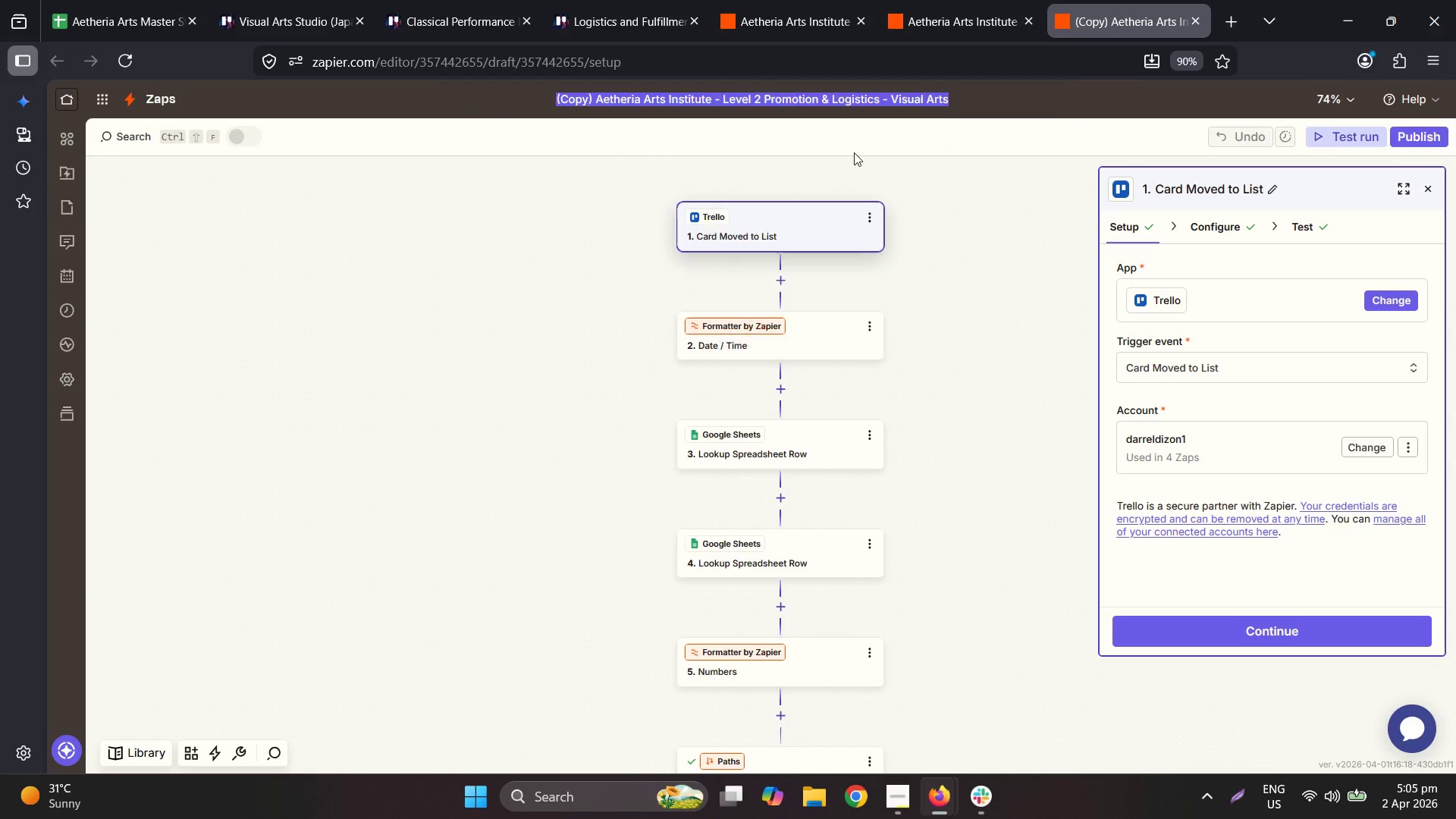 
wait(5.92)
 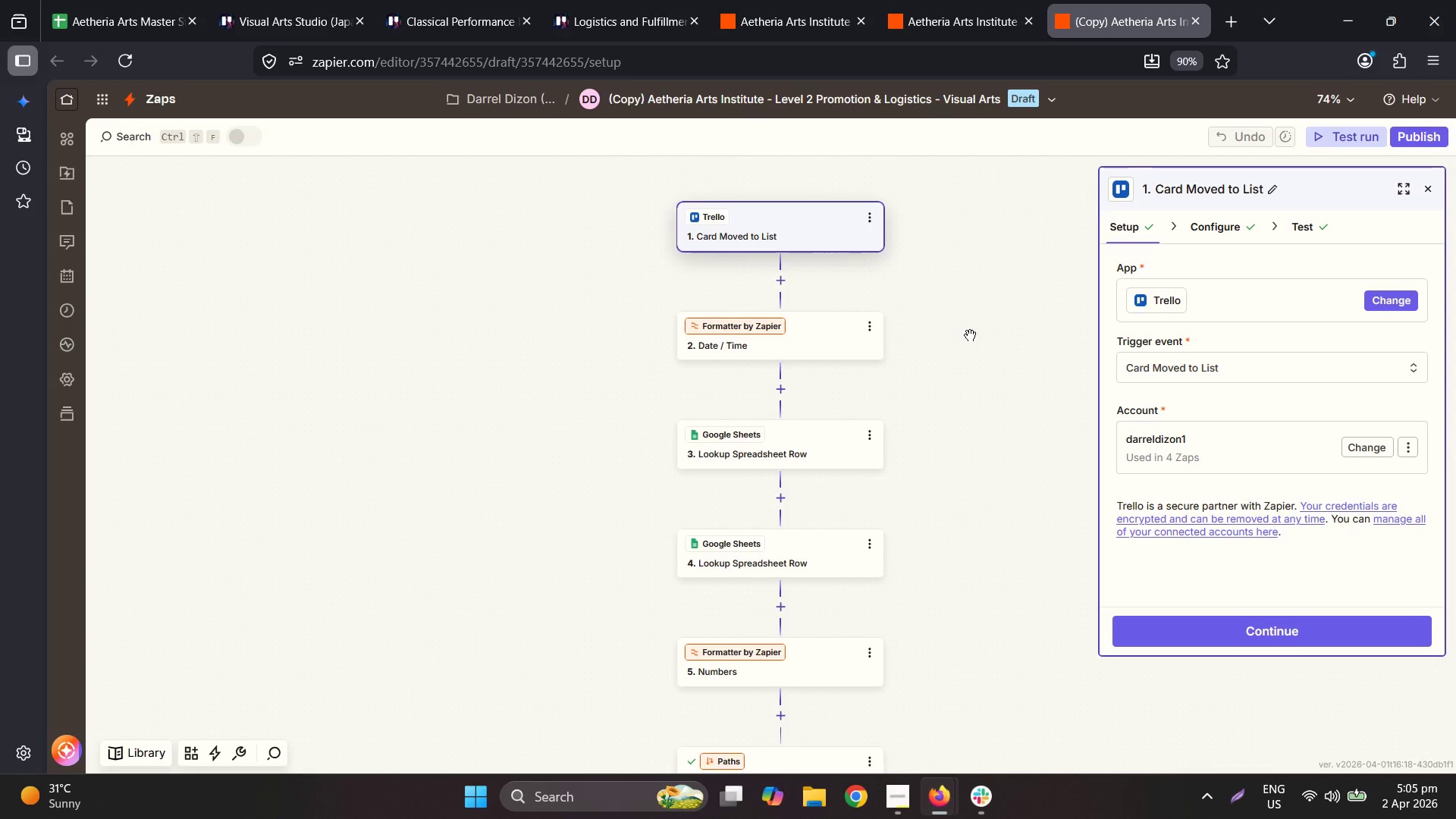 
left_click_drag(start_coordinate=[892, 93], to_coordinate=[971, 95])
 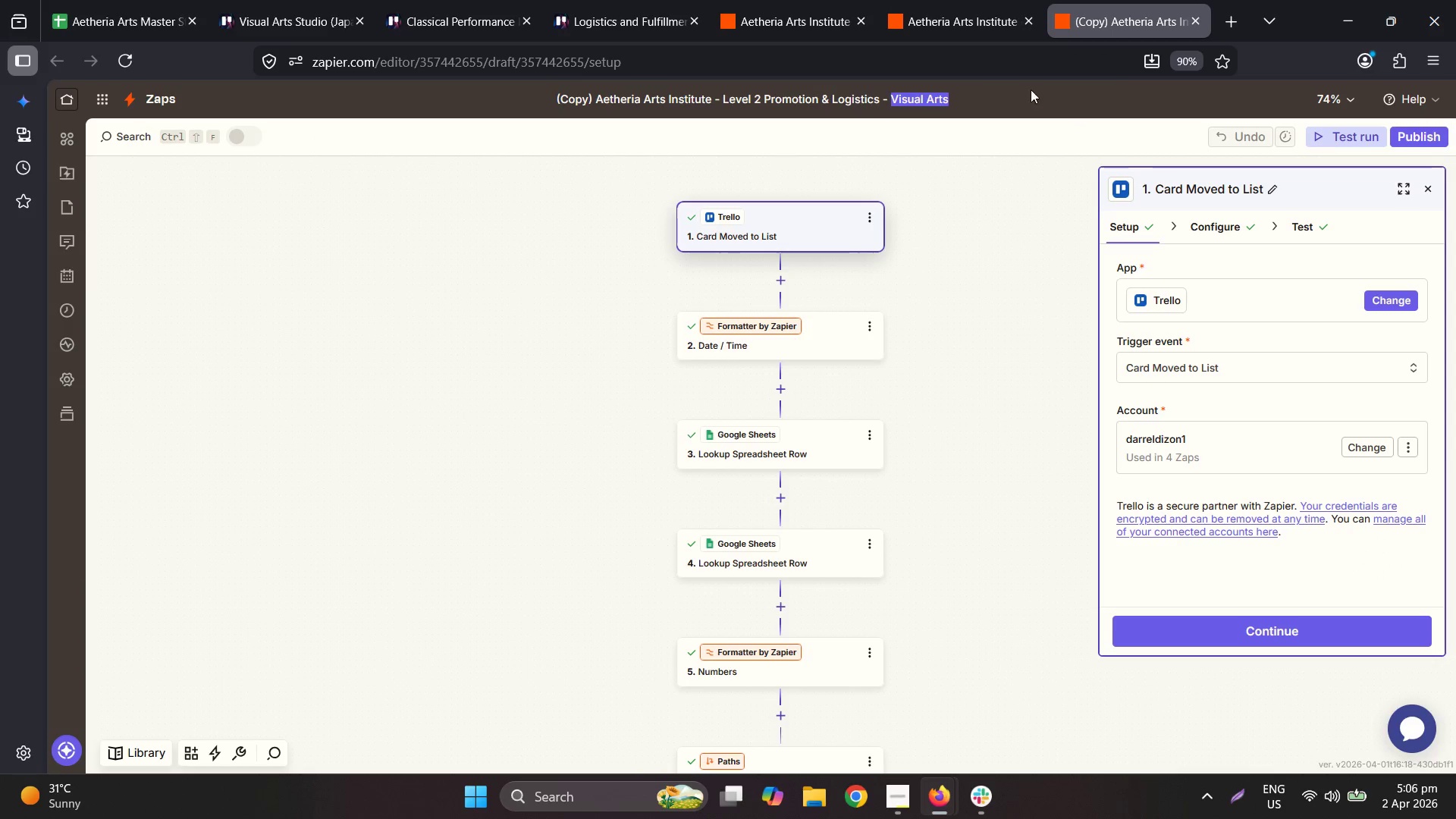 
type(Classical Performance)
 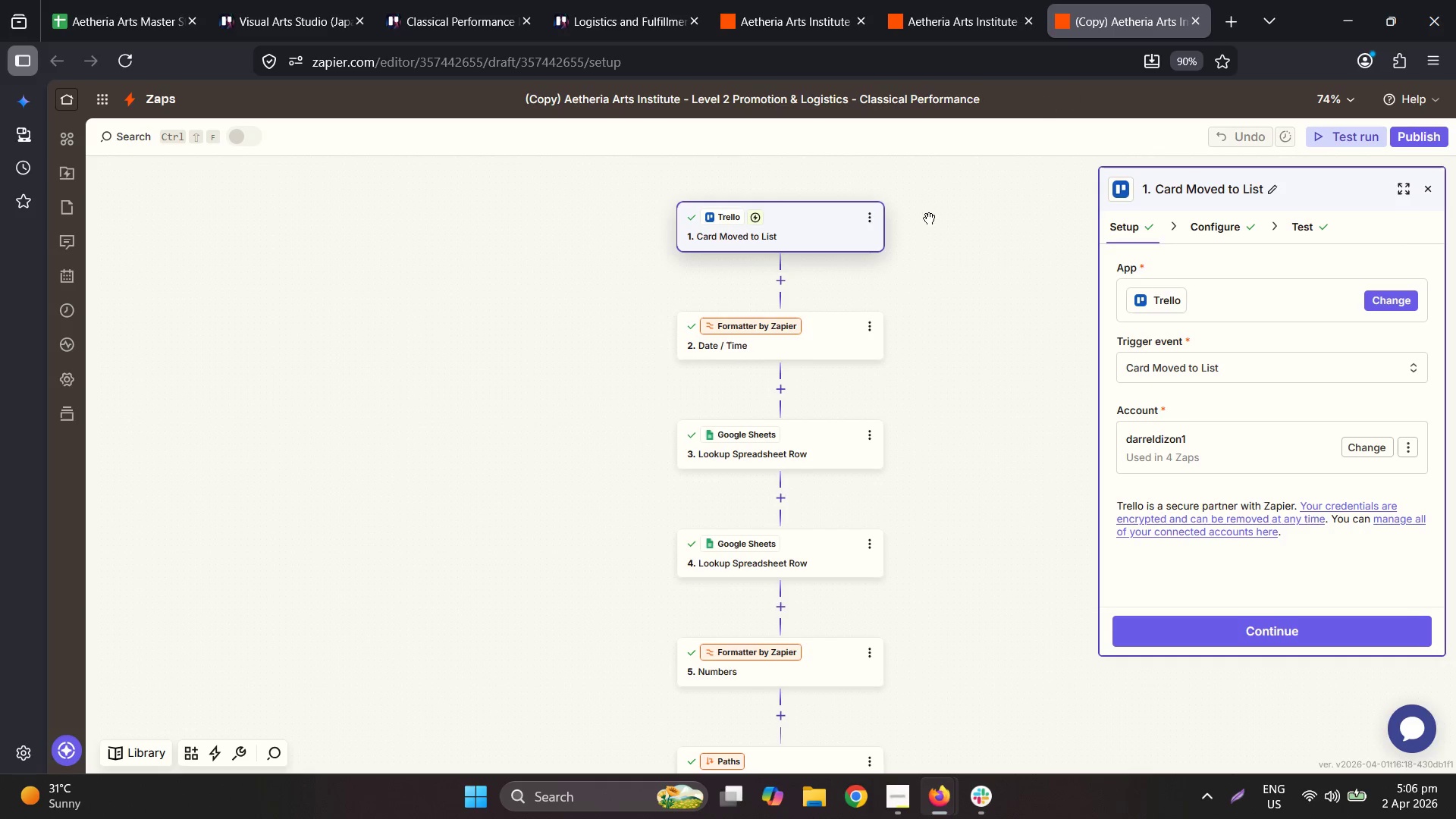 
left_click([889, 283])
 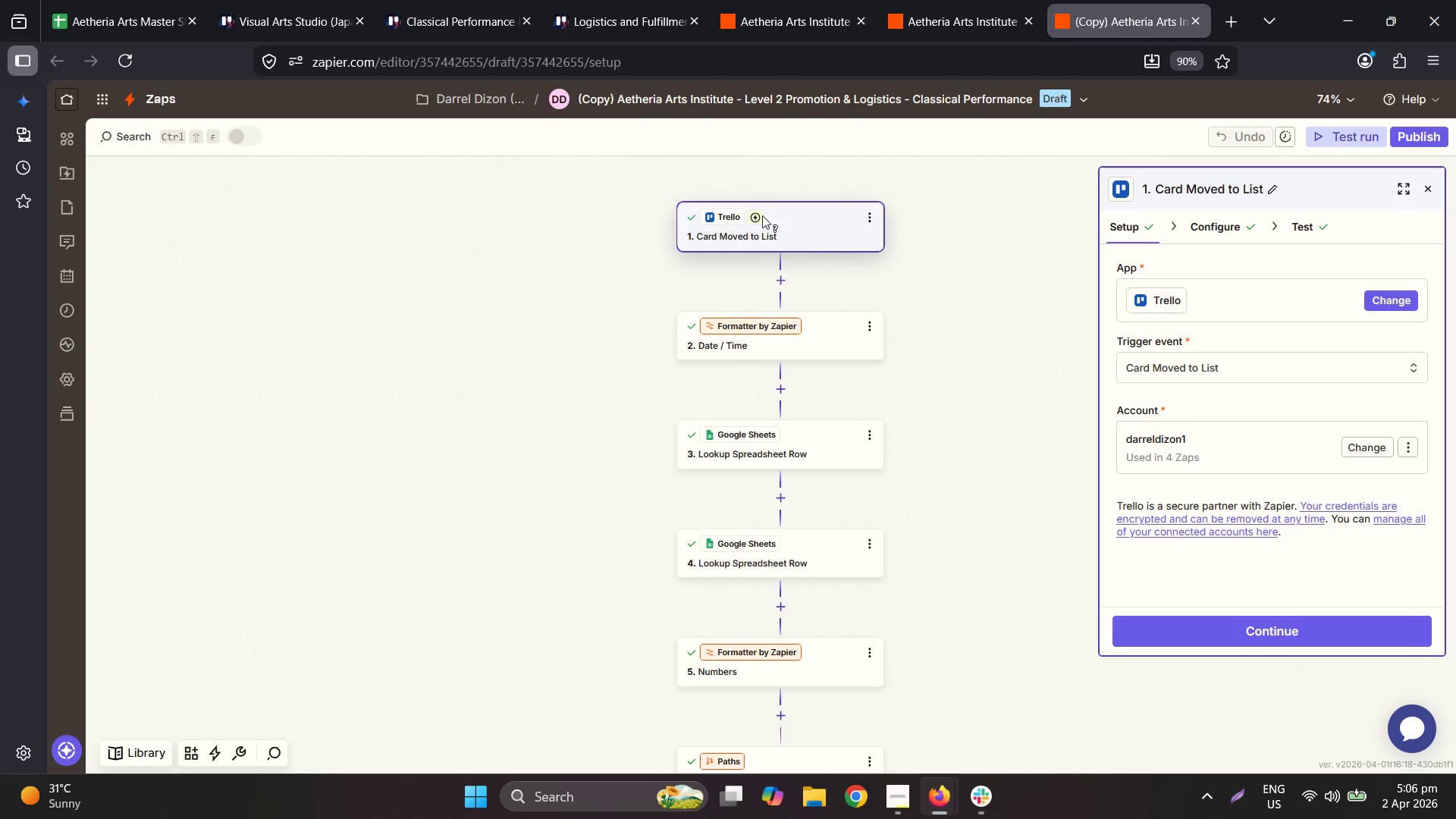 
left_click([774, 219])
 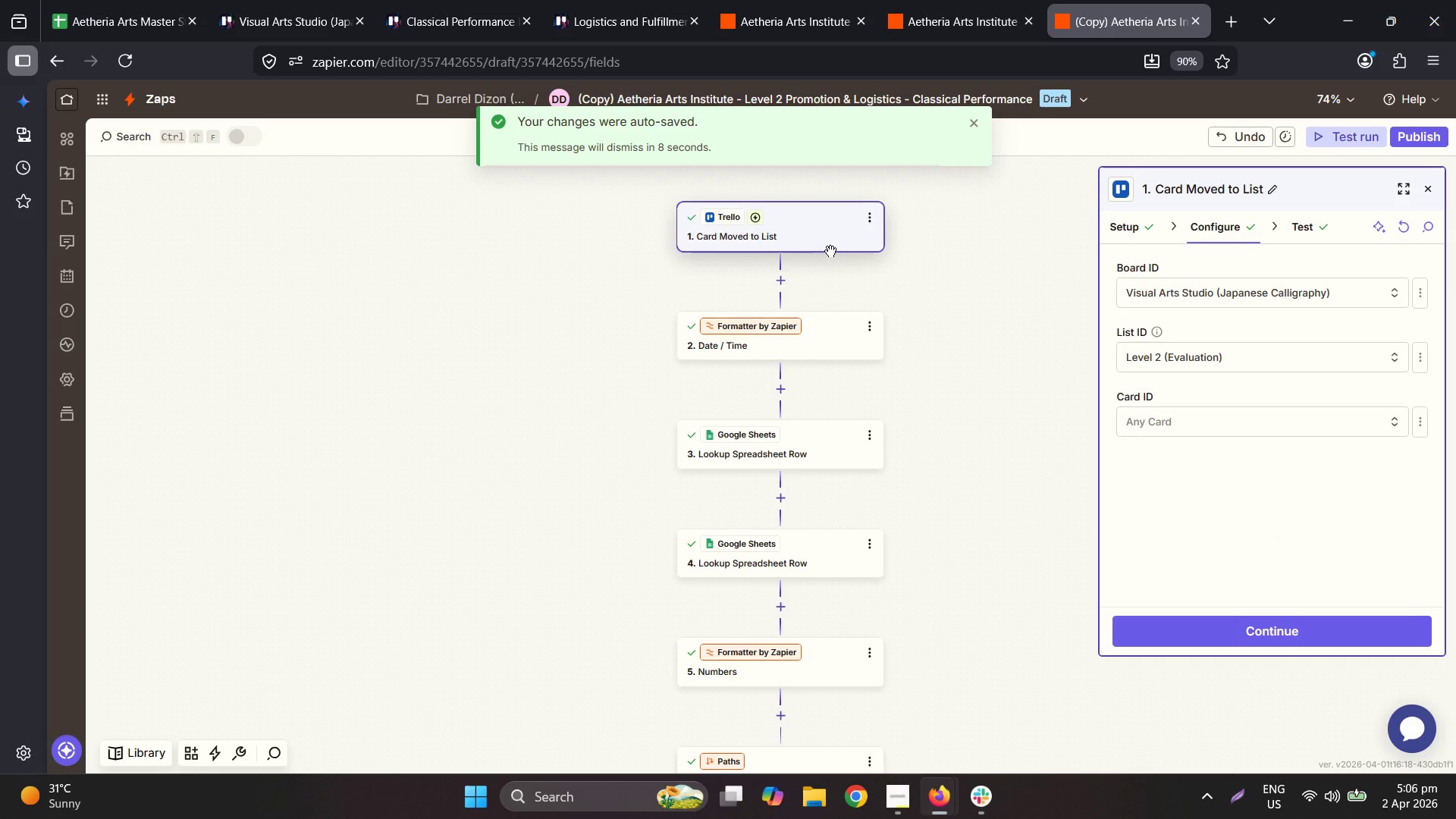 
left_click([1289, 303])
 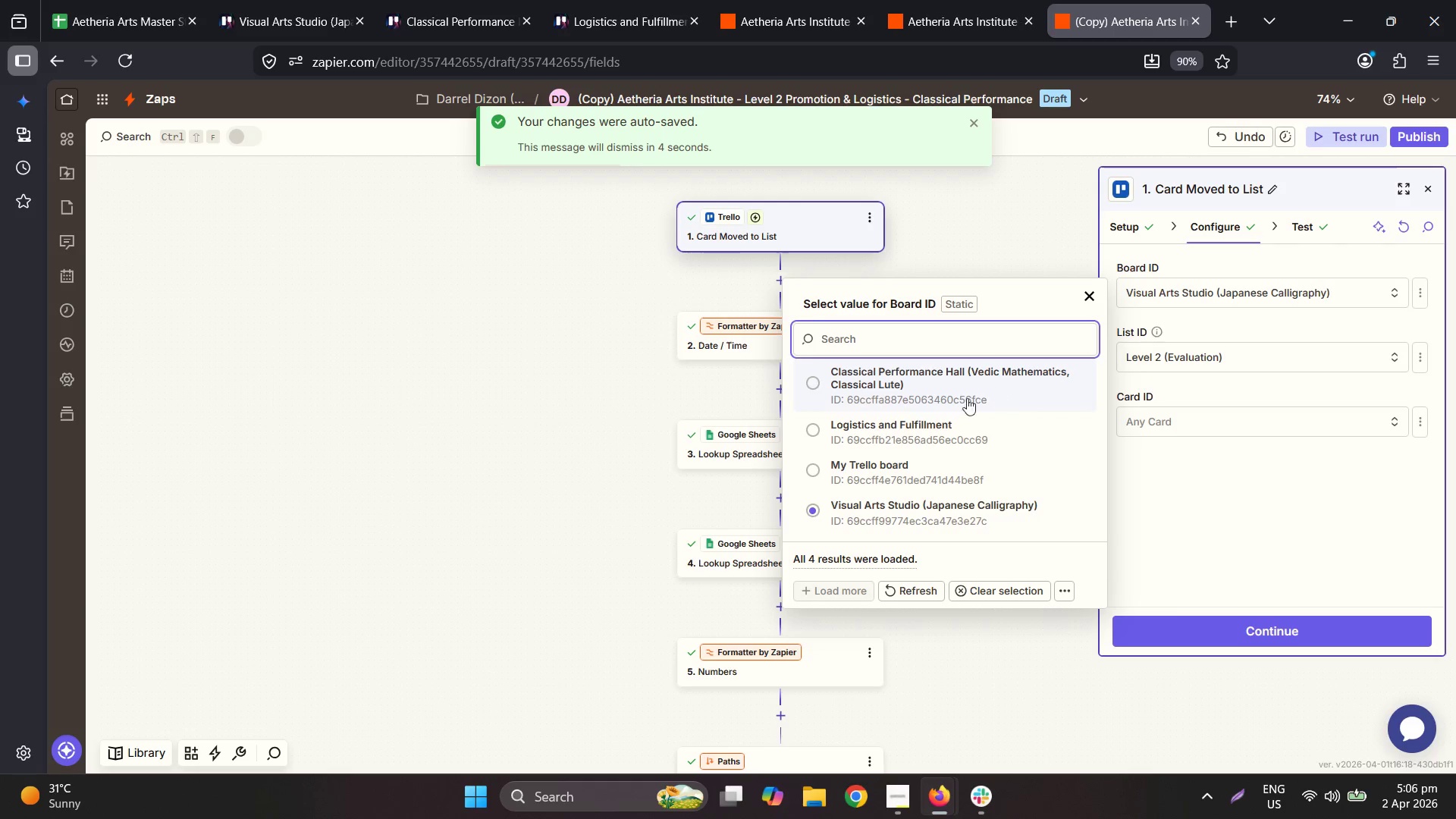 
left_click([914, 391])
 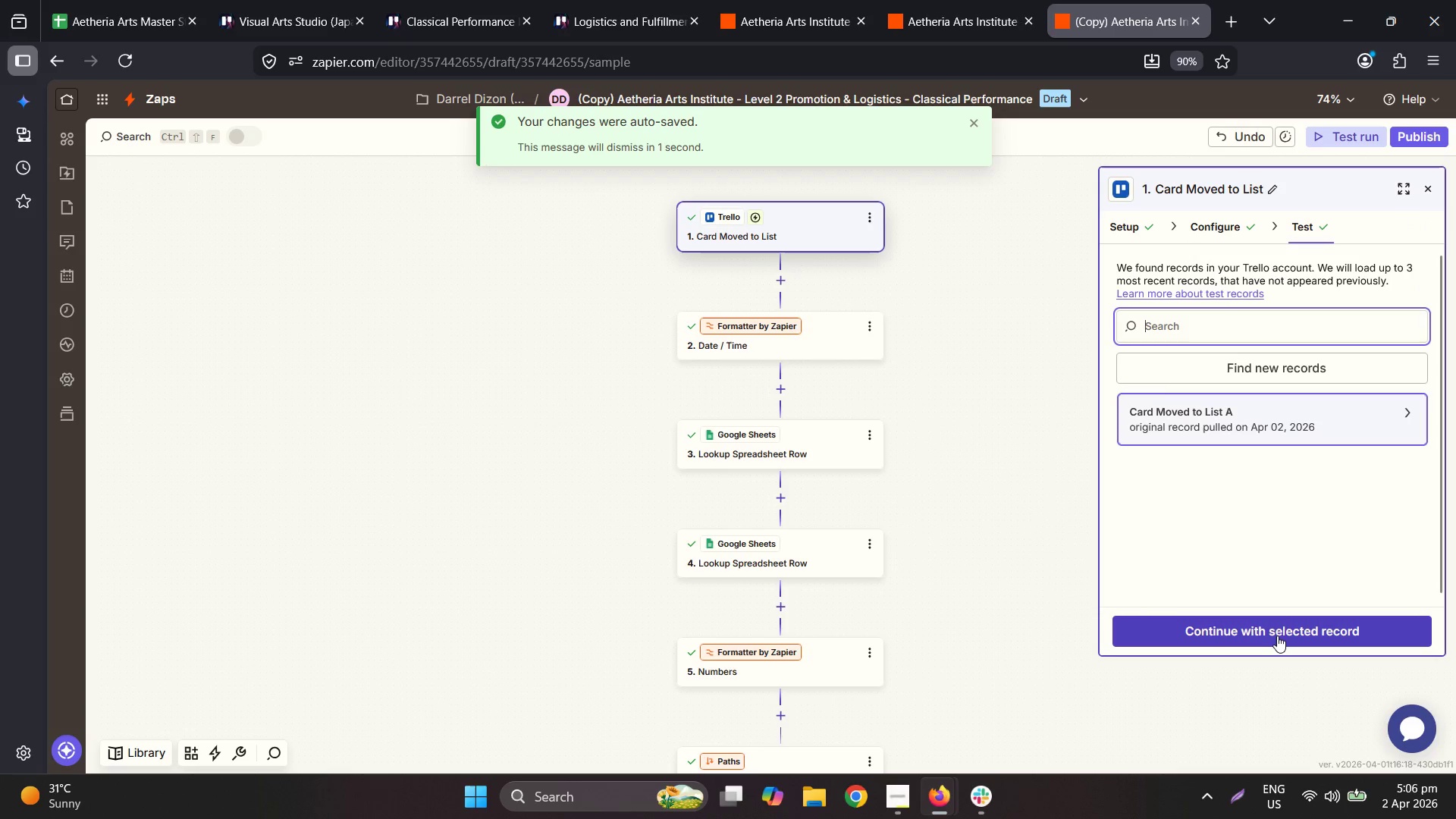 
left_click([1291, 375])
 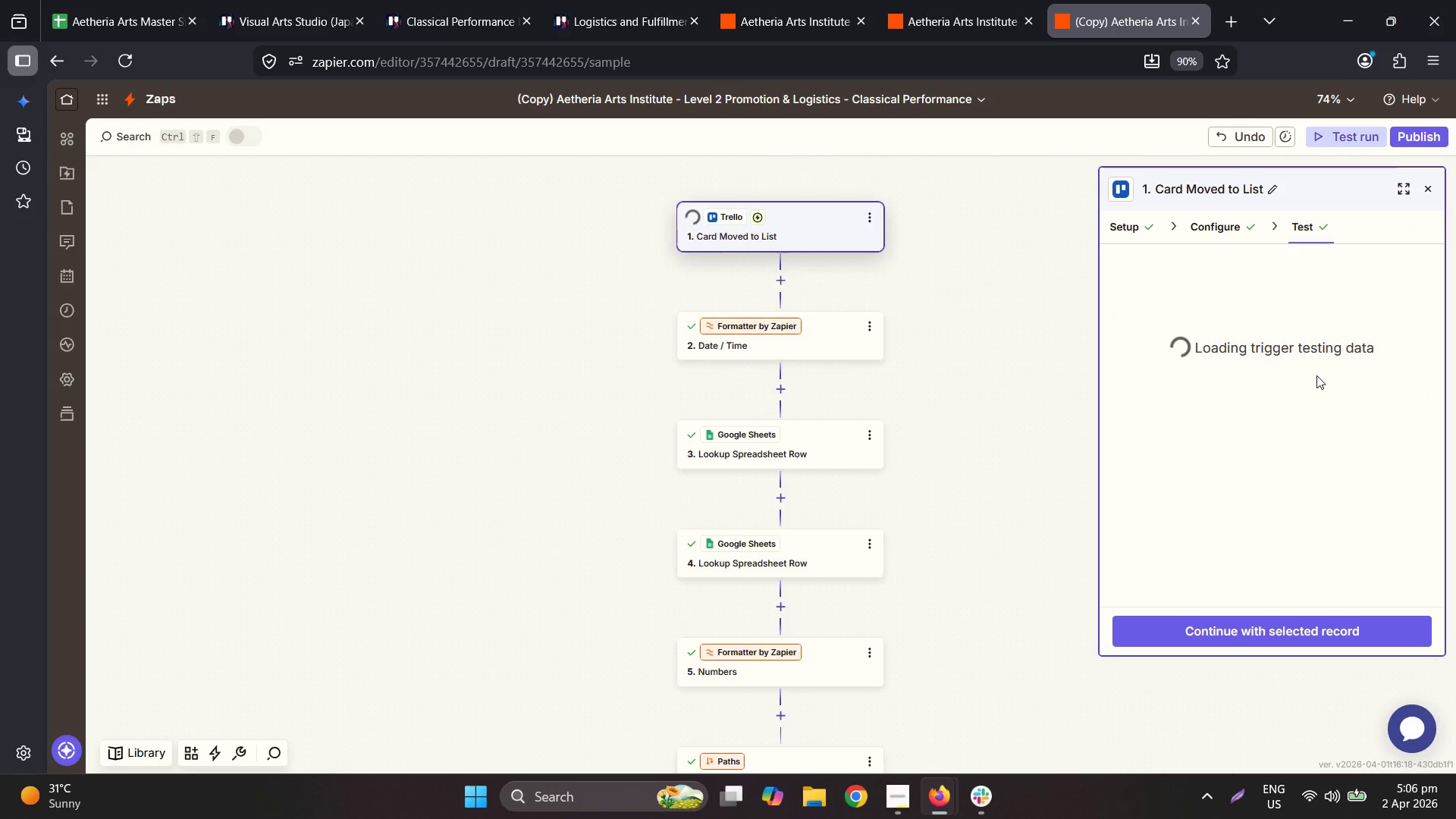 
mouse_move([1348, 384])
 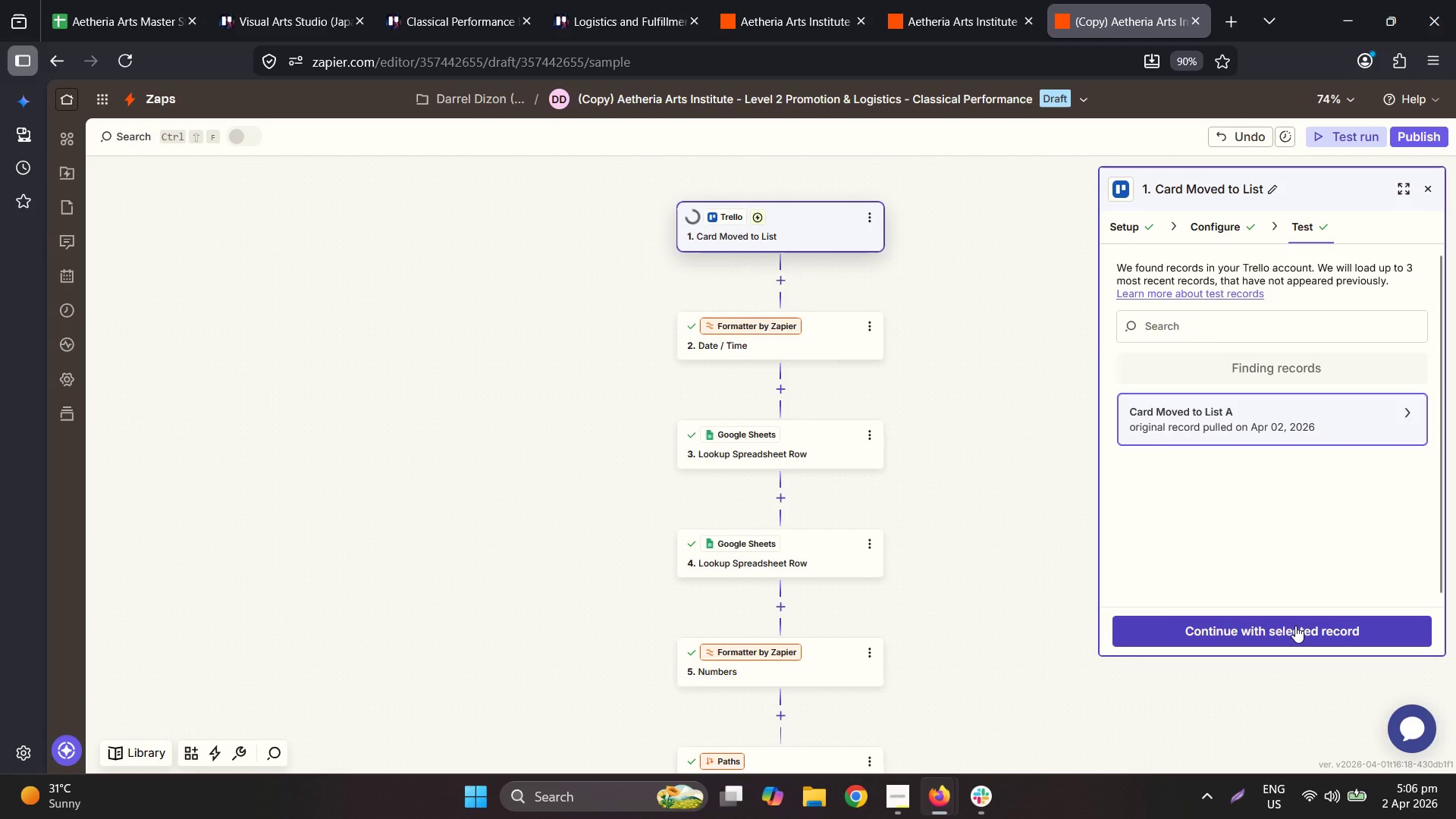 
wait(5.34)
 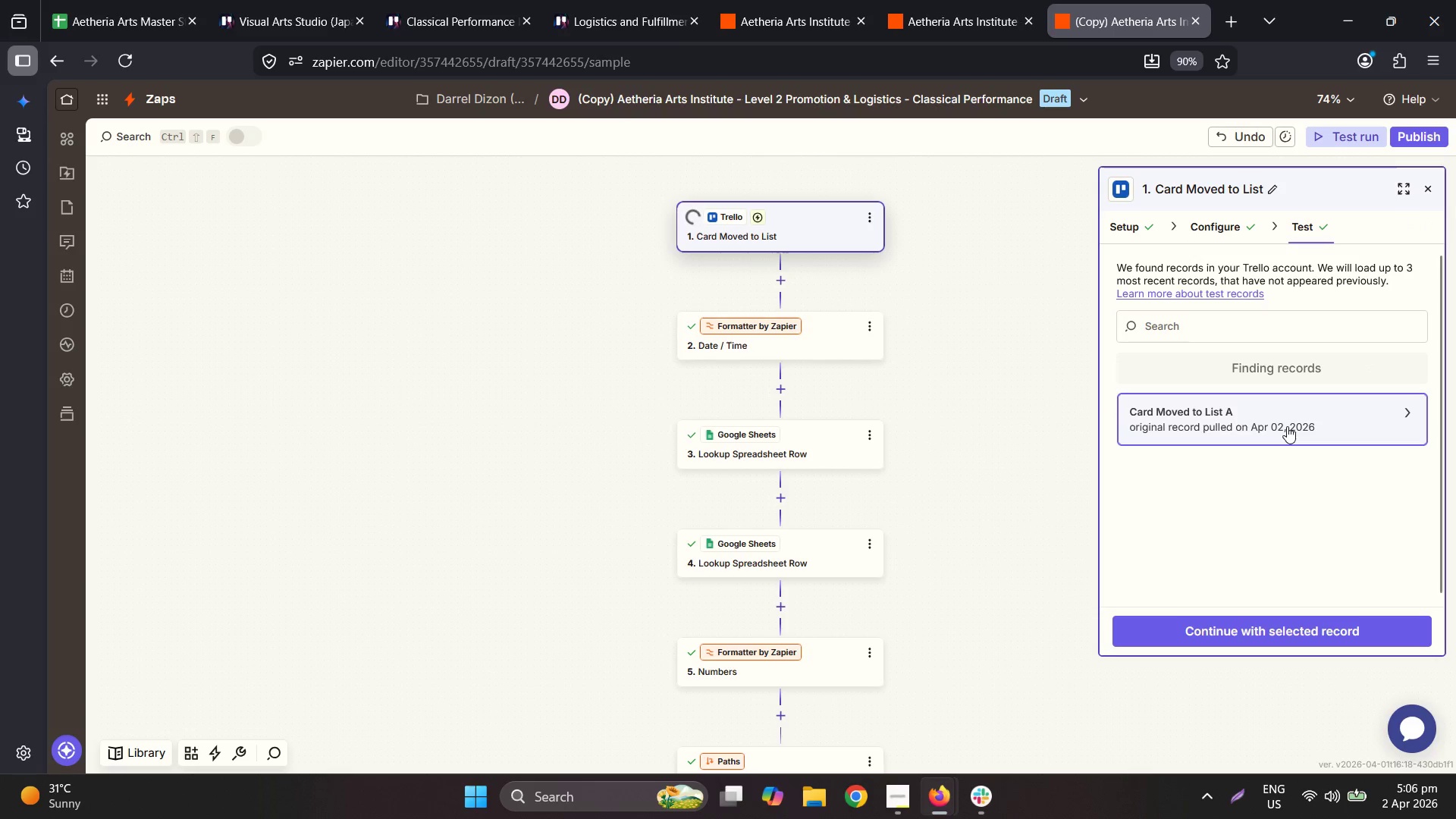 
left_click([801, 440])
 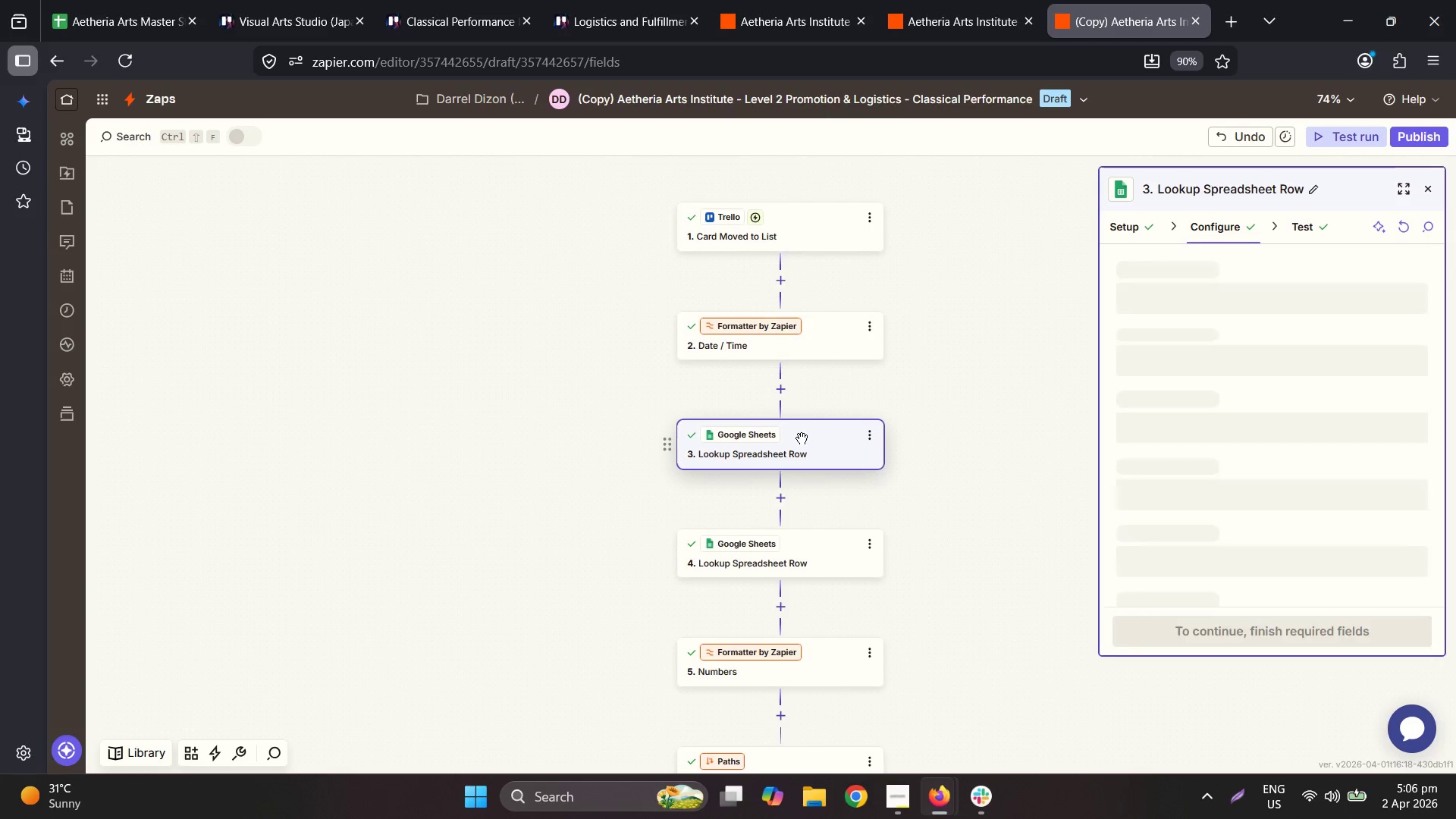 
scroll: coordinate [1332, 468], scroll_direction: down, amount: 2.0
 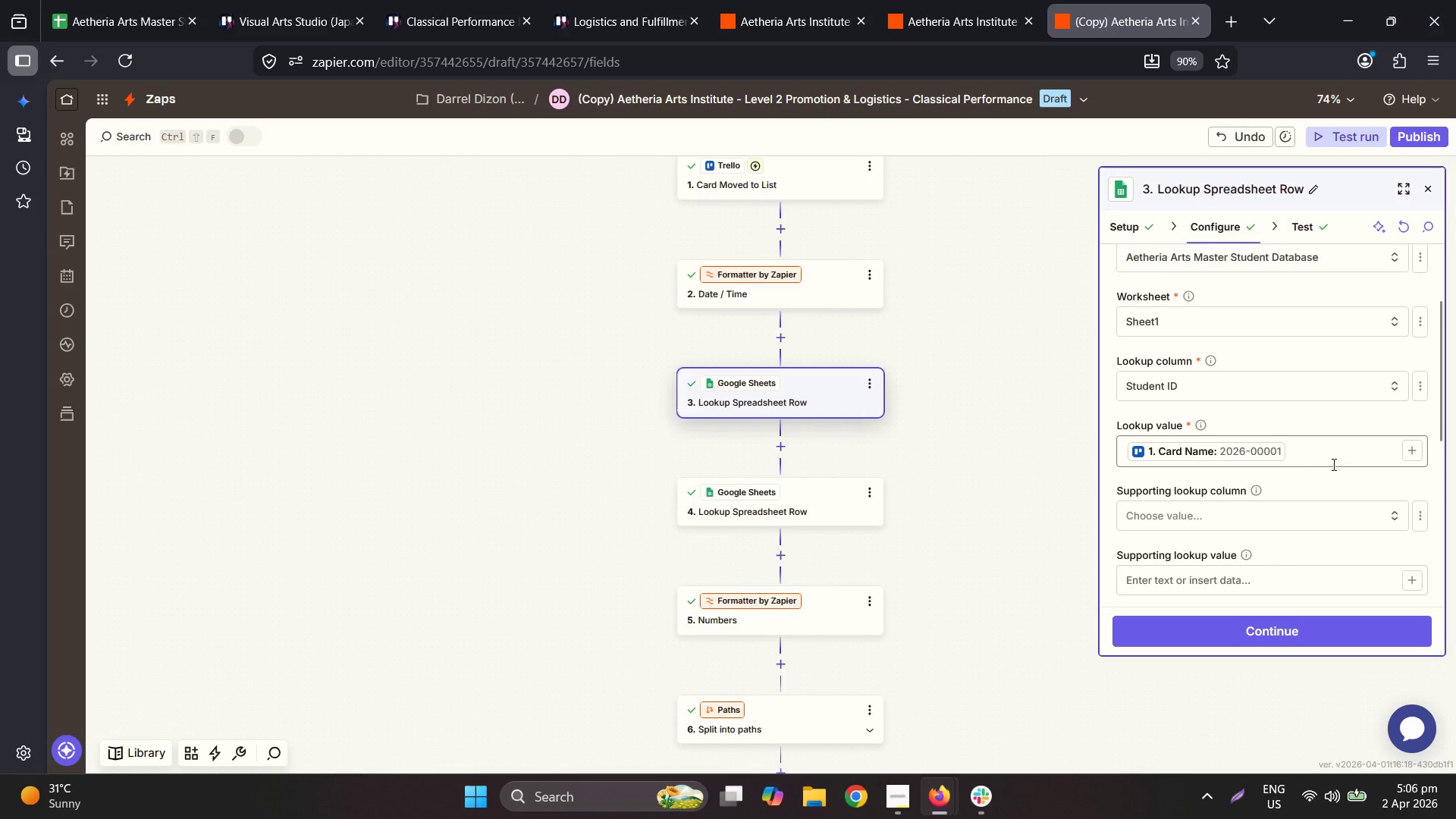 
scroll: coordinate [1335, 464], scroll_direction: up, amount: 2.0
 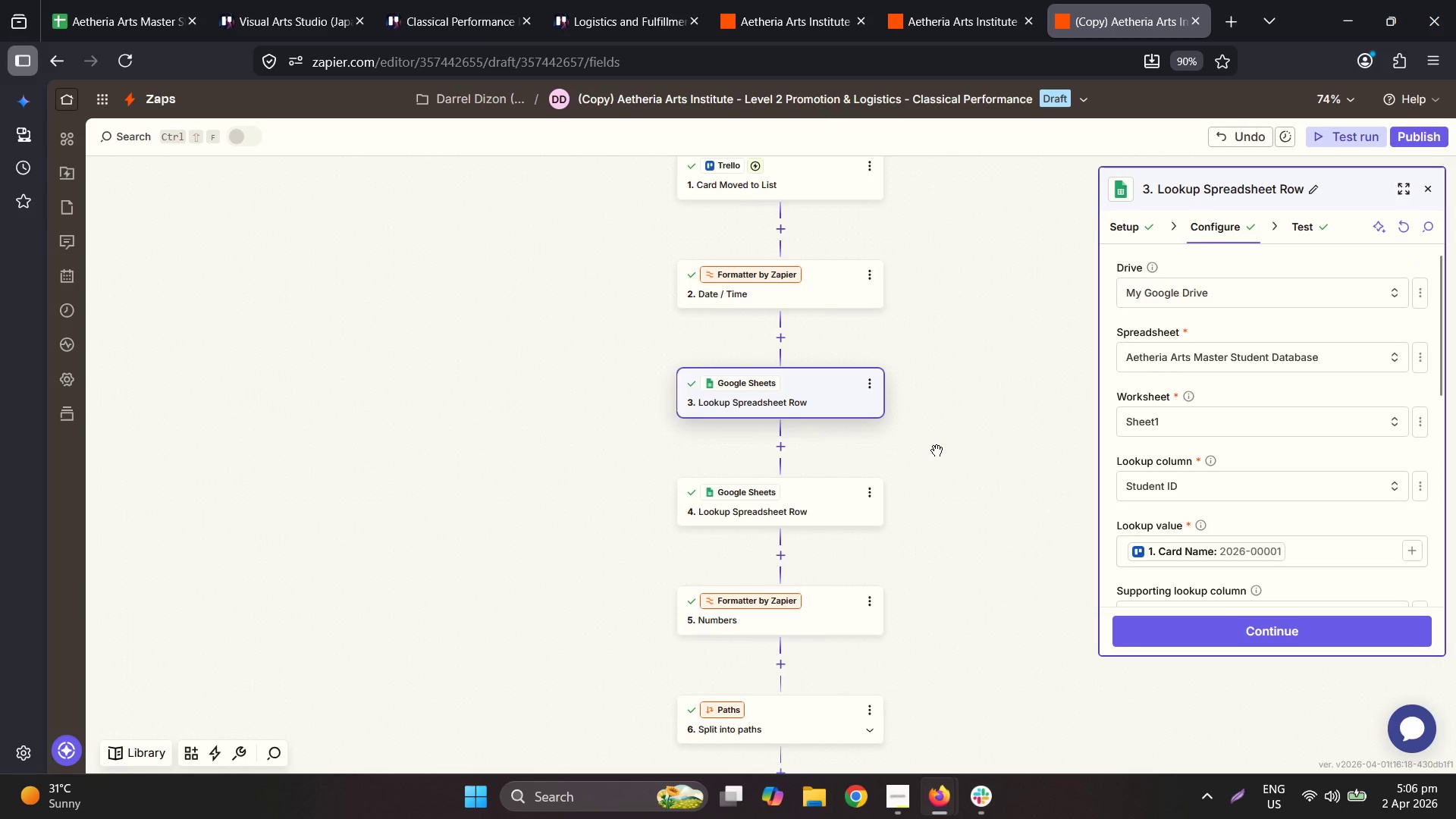 
scroll: coordinate [941, 450], scroll_direction: down, amount: 2.0
 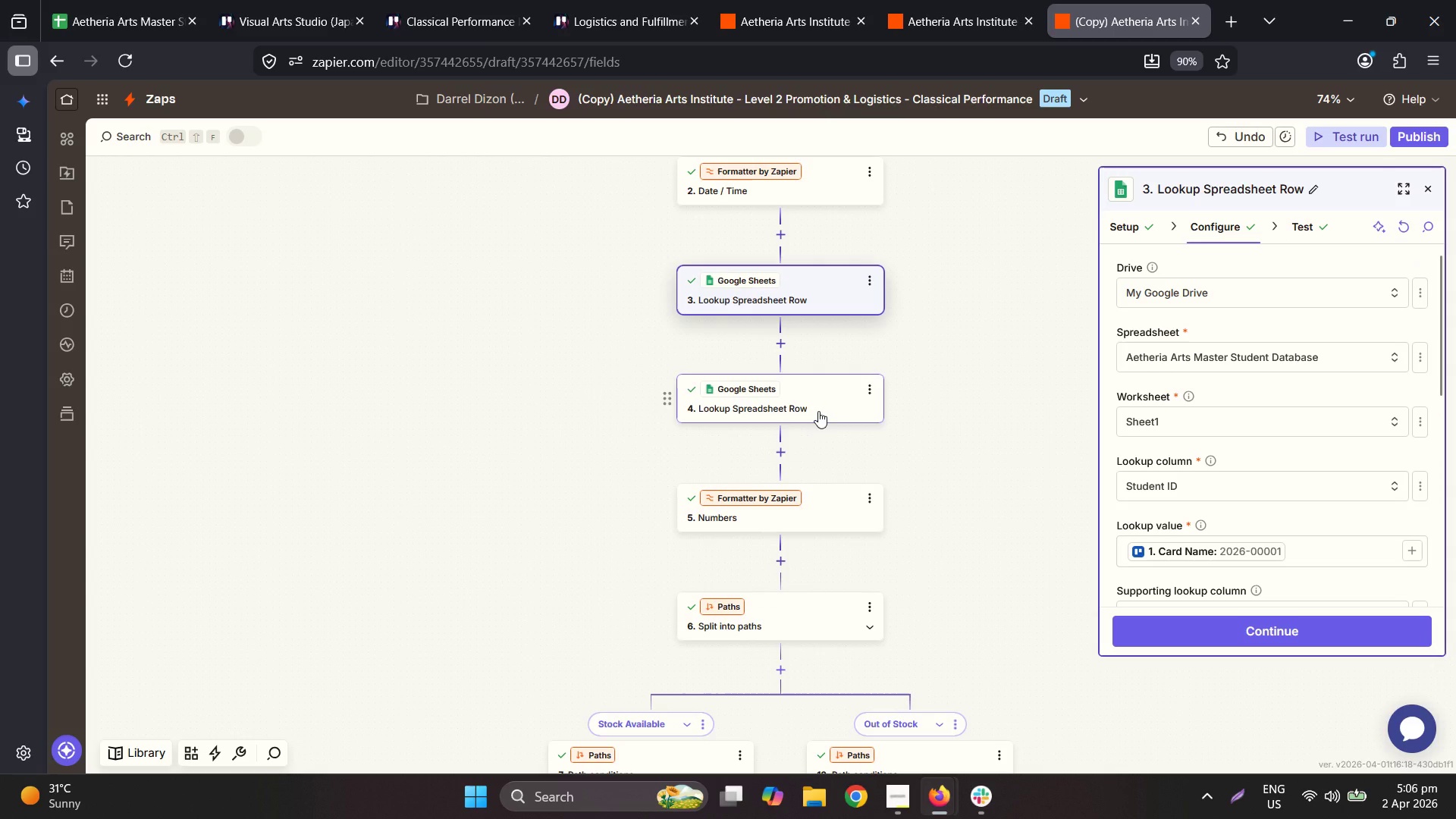 
left_click([818, 410])
 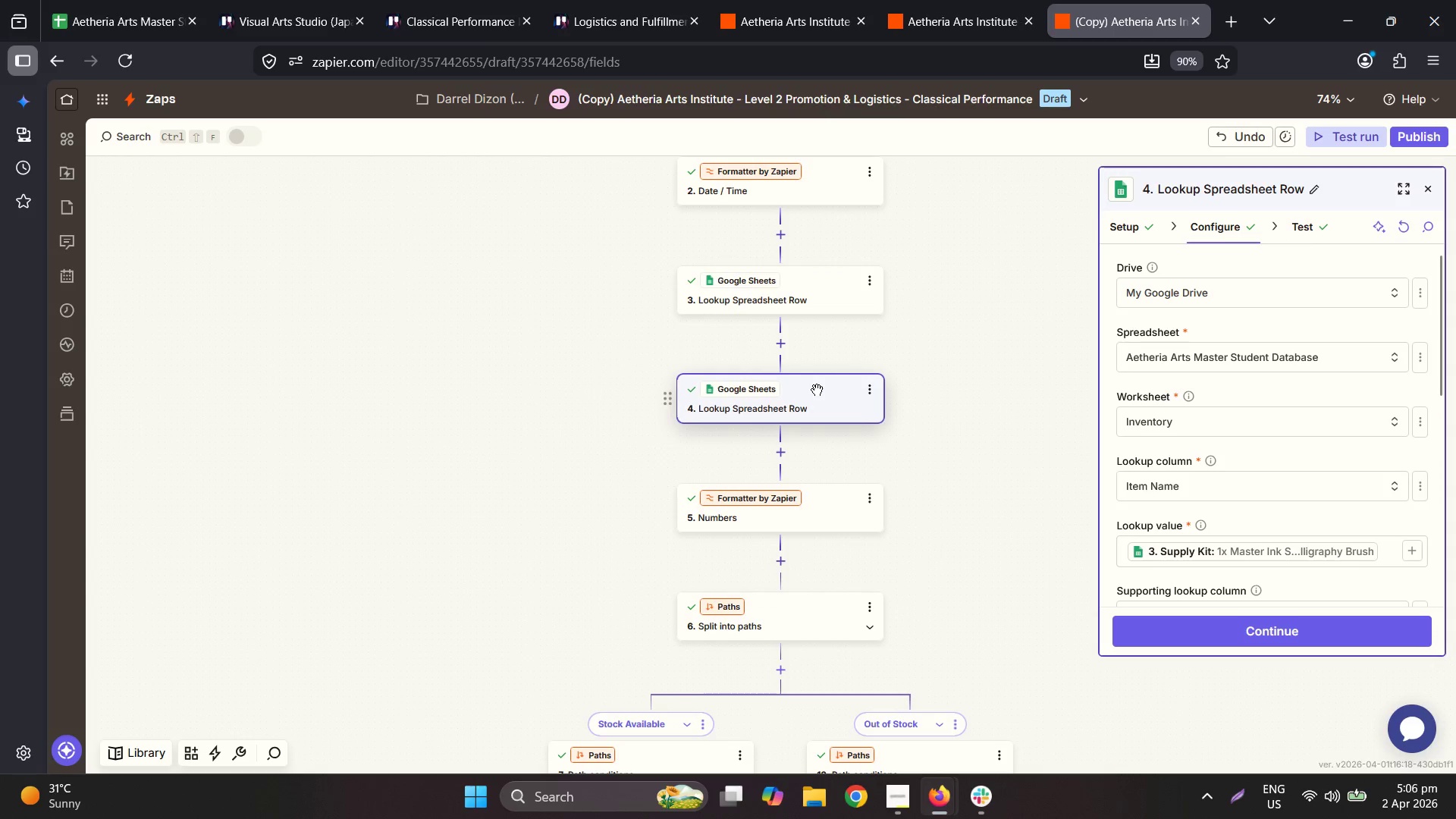 
scroll: coordinate [834, 313], scroll_direction: down, amount: 9.0
 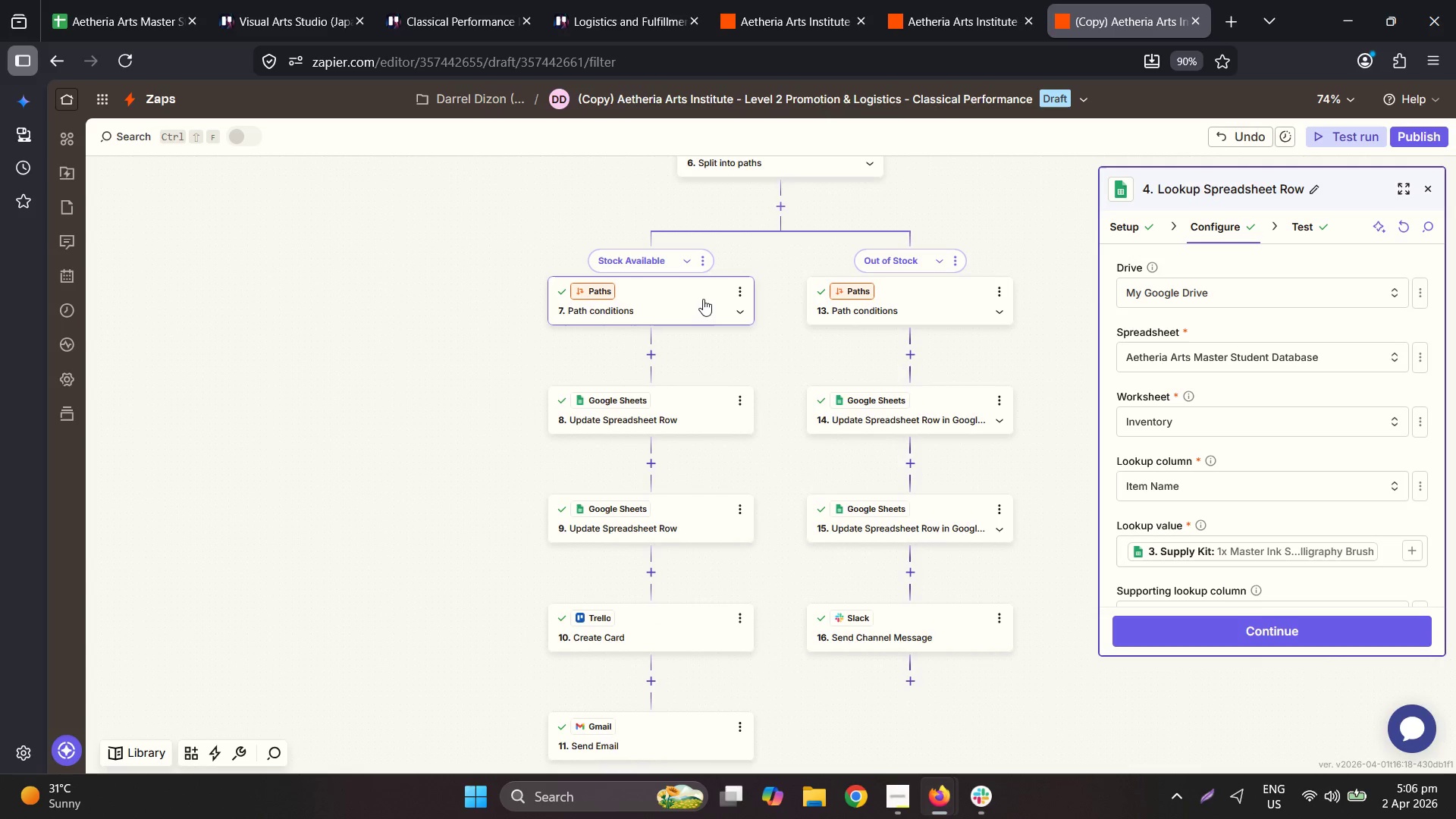 
left_click([702, 296])
 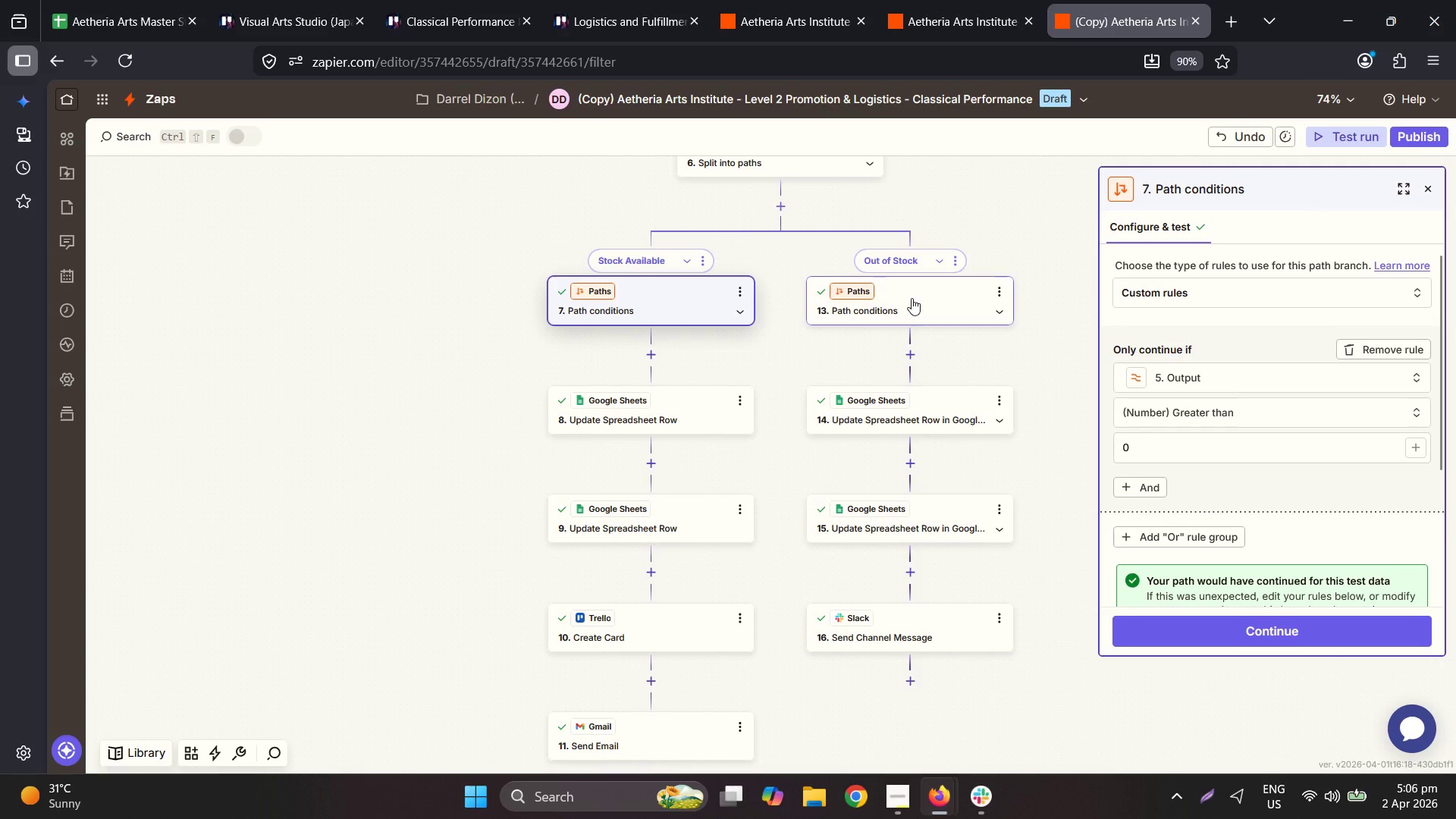 
left_click([912, 298])
 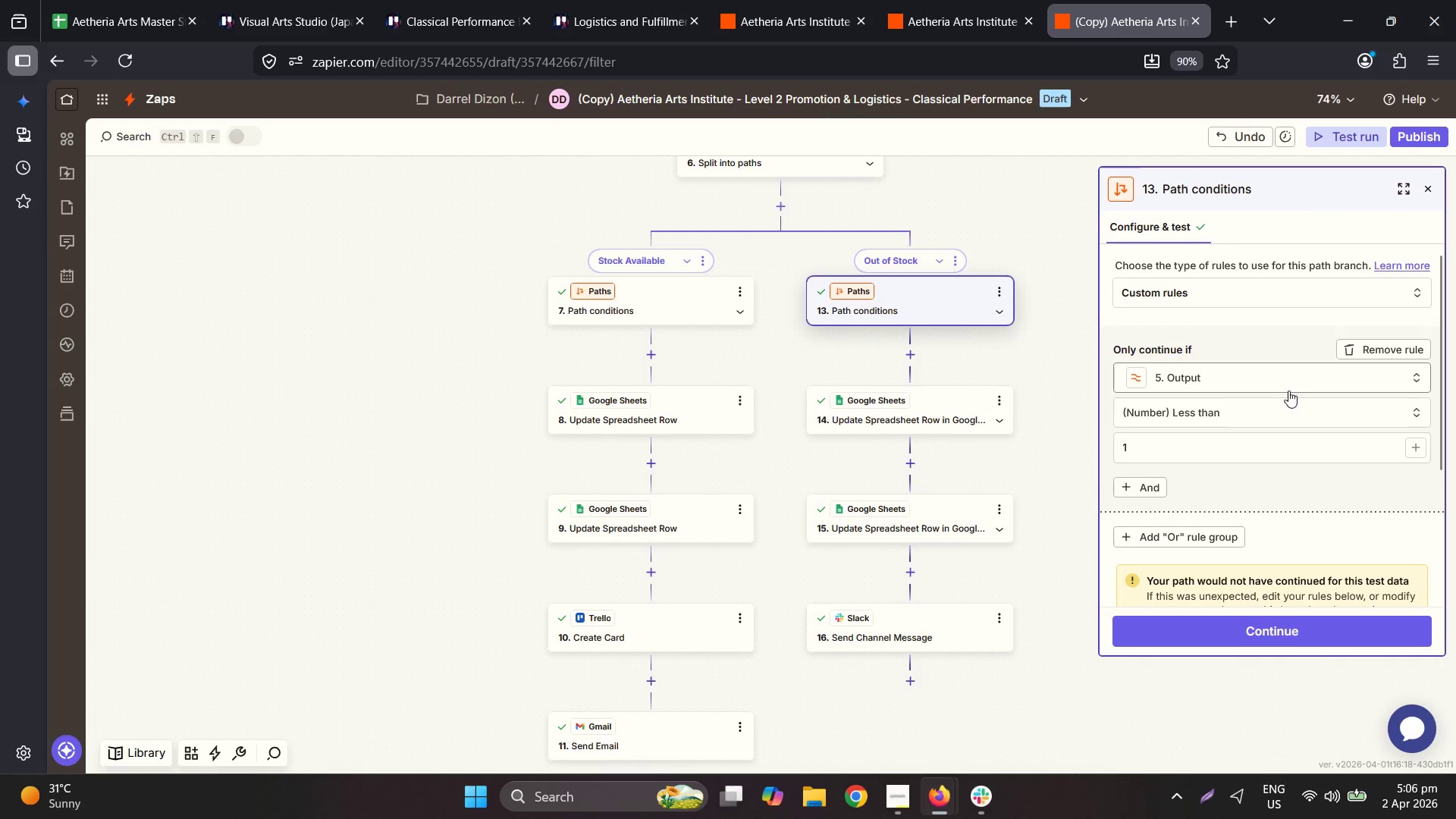 
scroll: coordinate [1294, 396], scroll_direction: down, amount: 2.0
 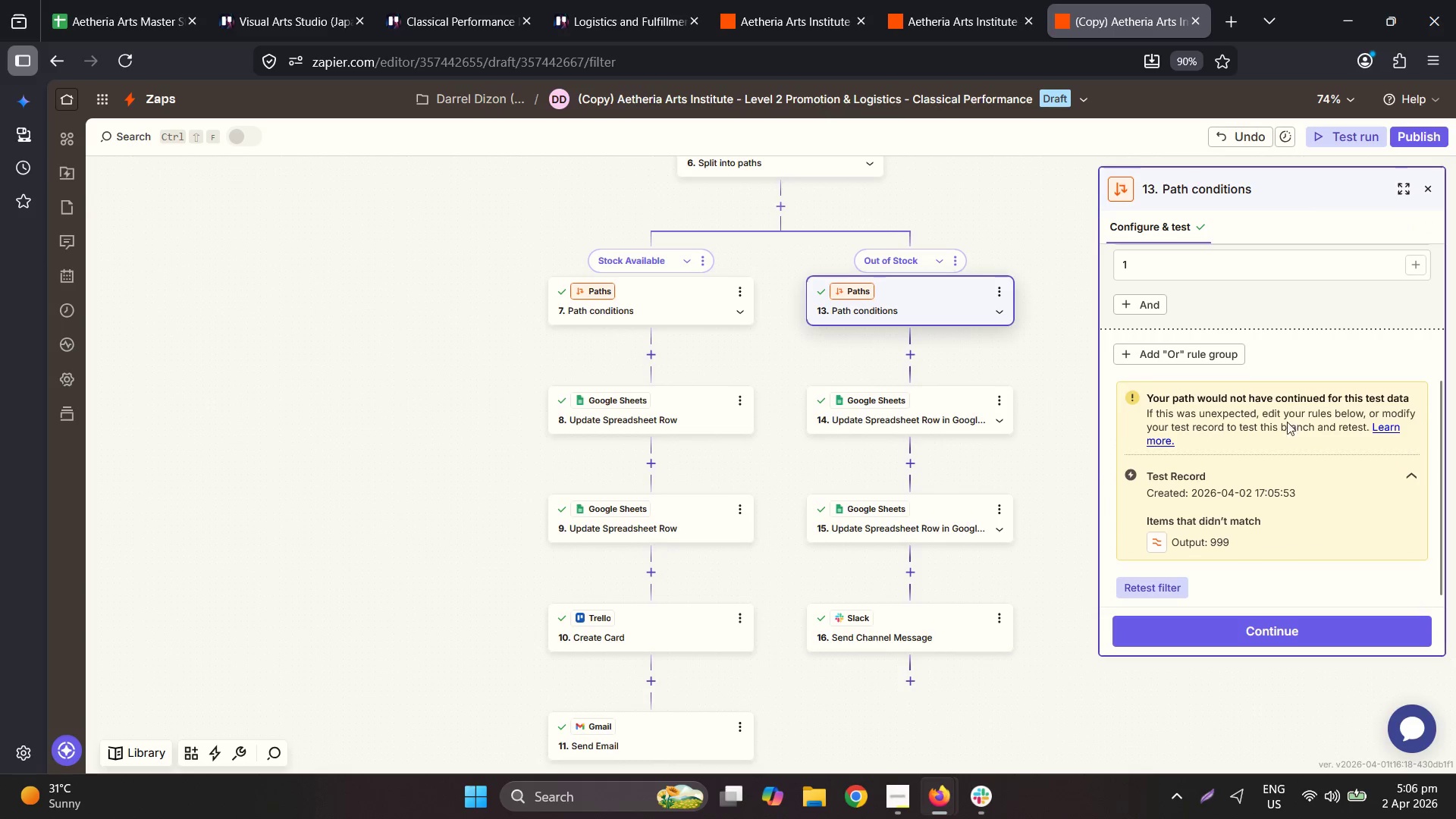 
scroll: coordinate [1289, 428], scroll_direction: up, amount: 3.0
 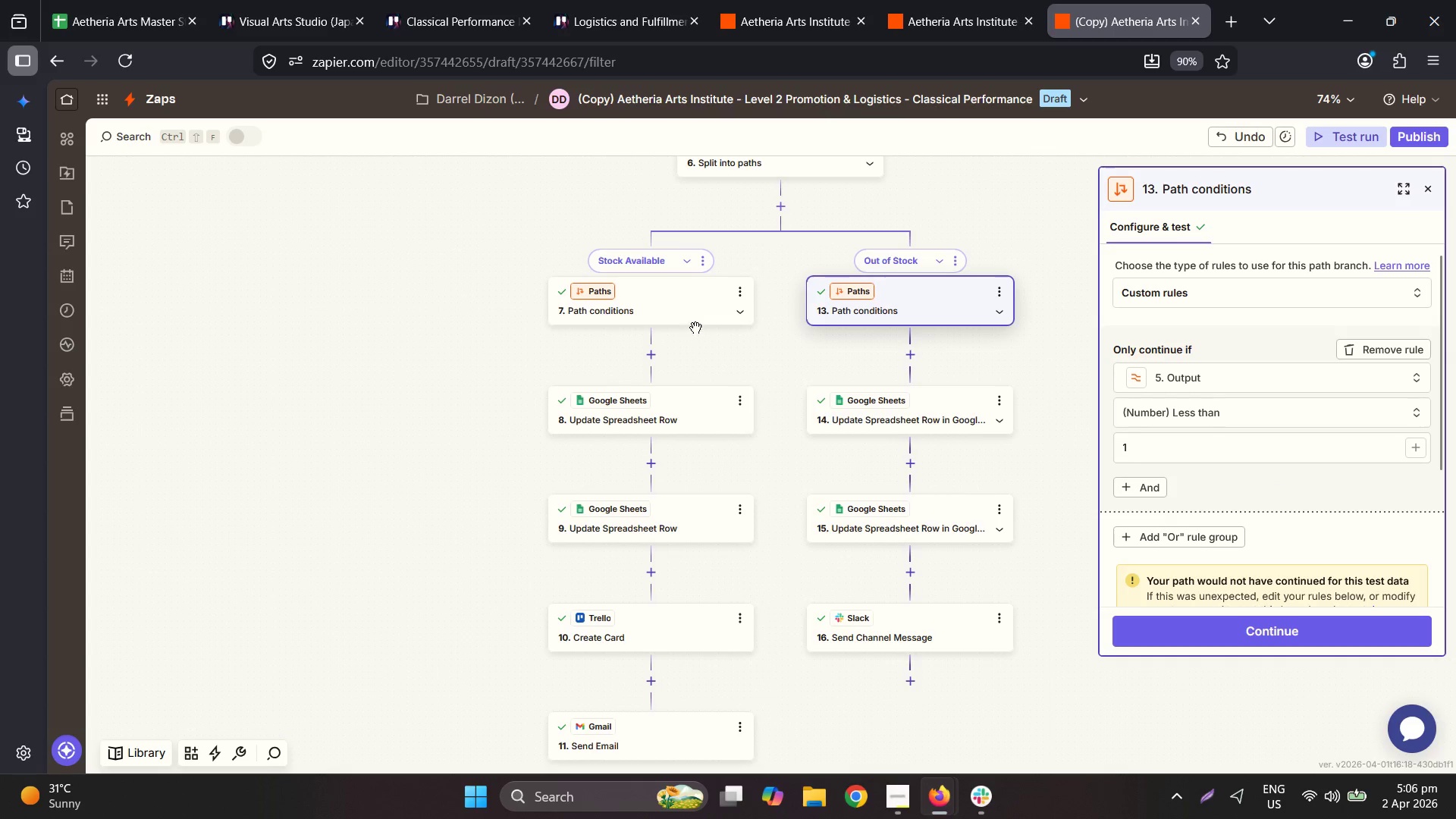 
left_click([690, 306])
 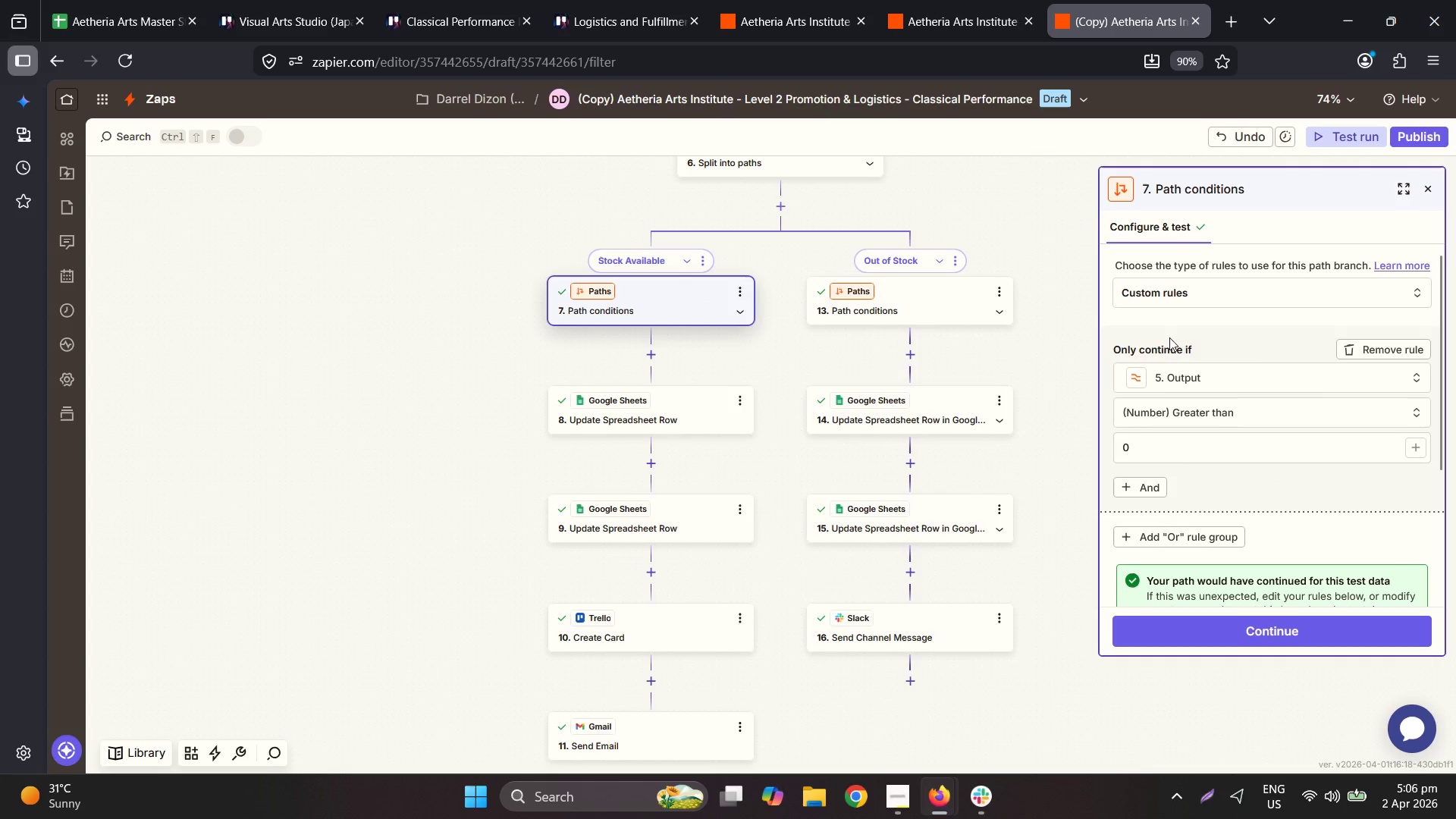 
scroll: coordinate [1277, 367], scroll_direction: down, amount: 2.0
 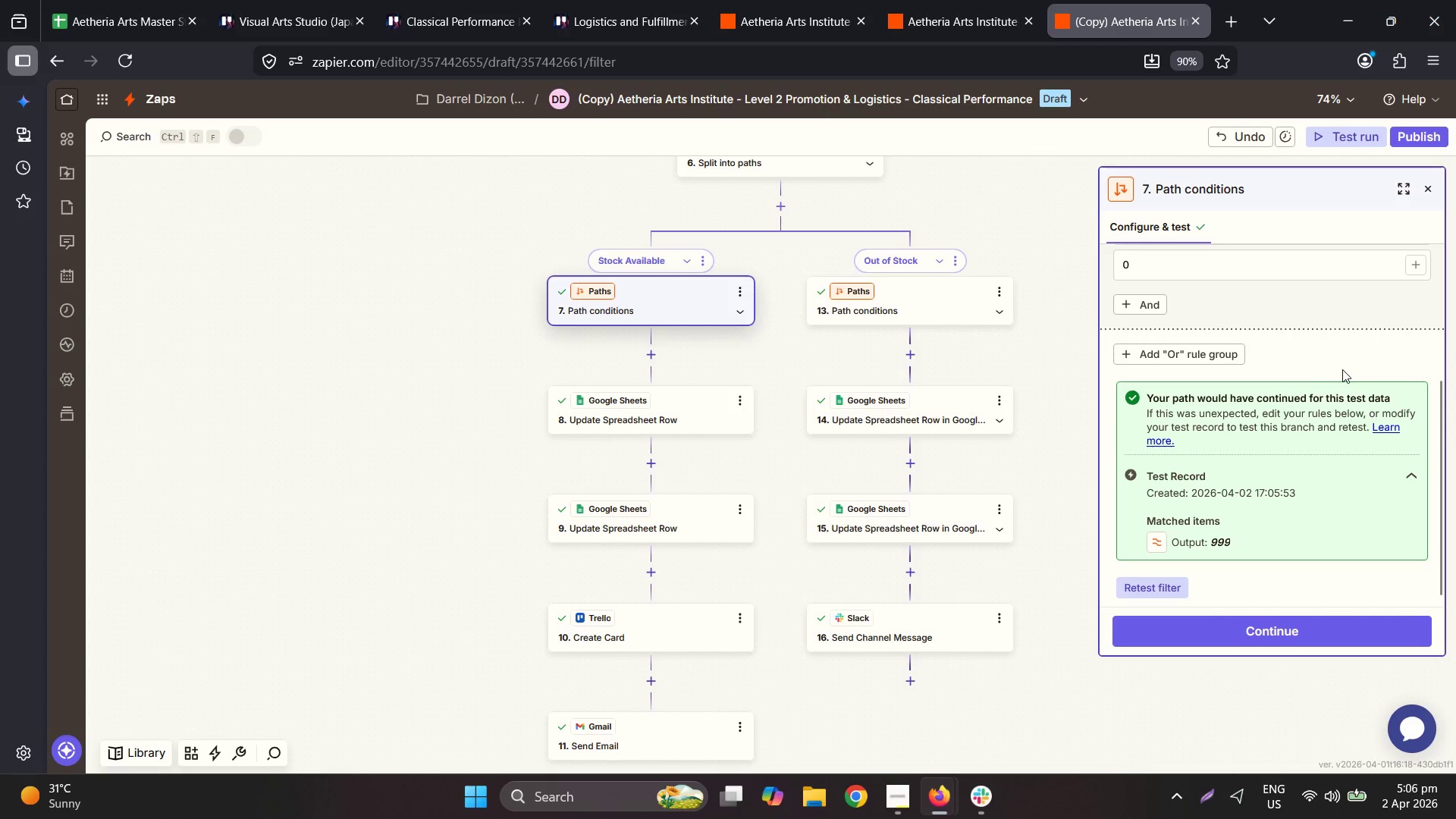 
scroll: coordinate [874, 285], scroll_direction: up, amount: 6.0
 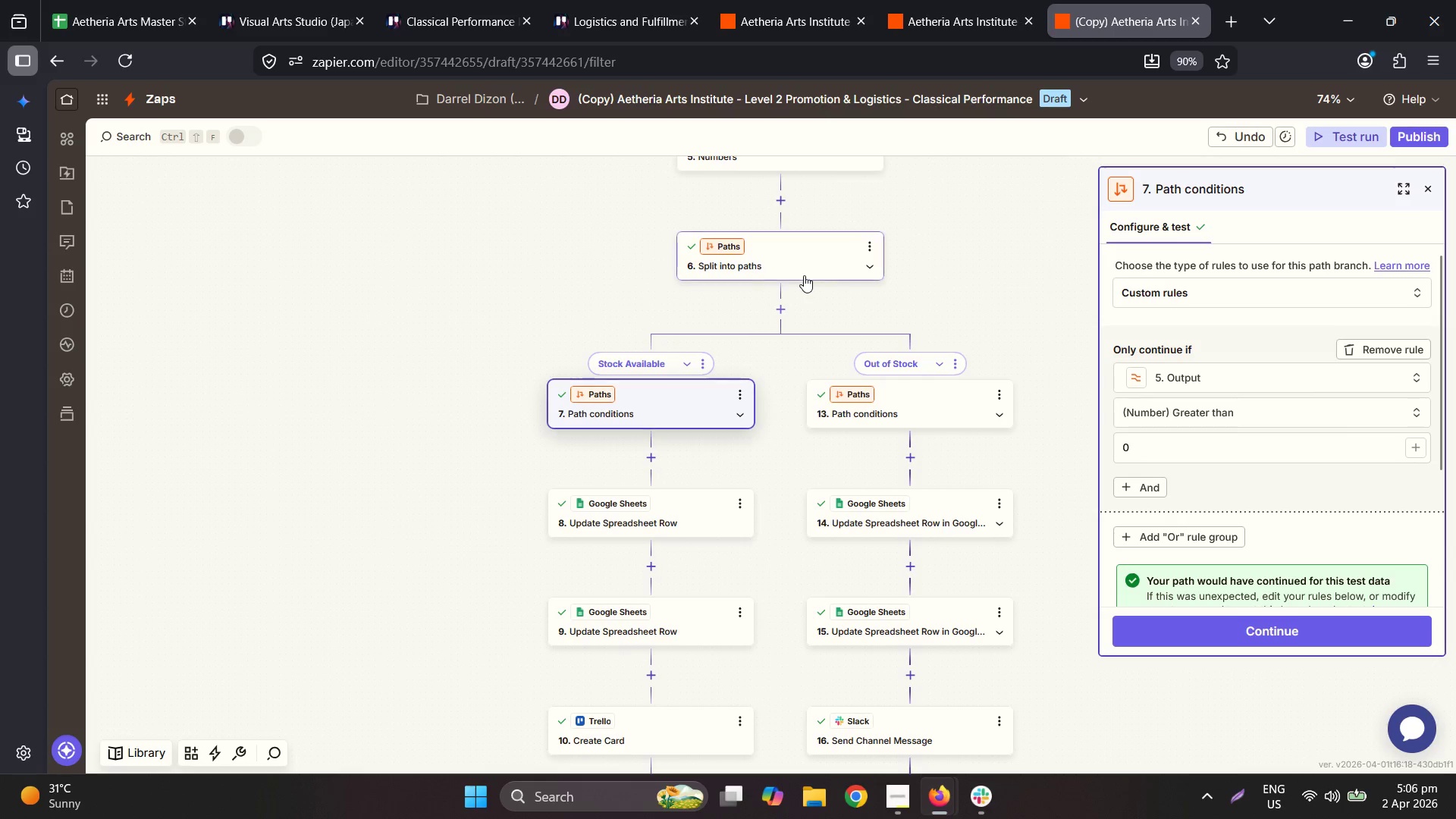 
left_click([806, 265])
 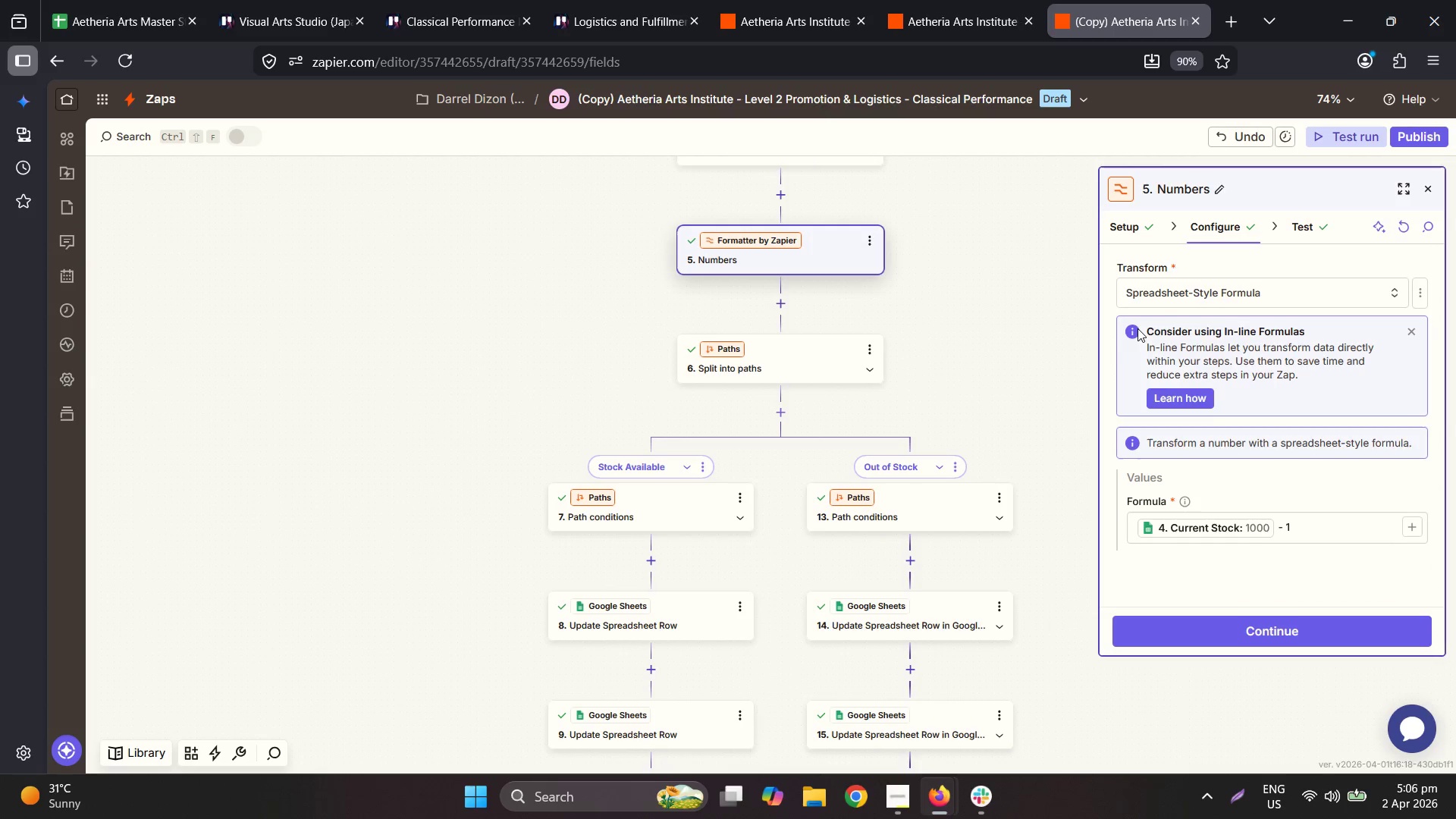 
scroll: coordinate [815, 270], scroll_direction: up, amount: 2.0
 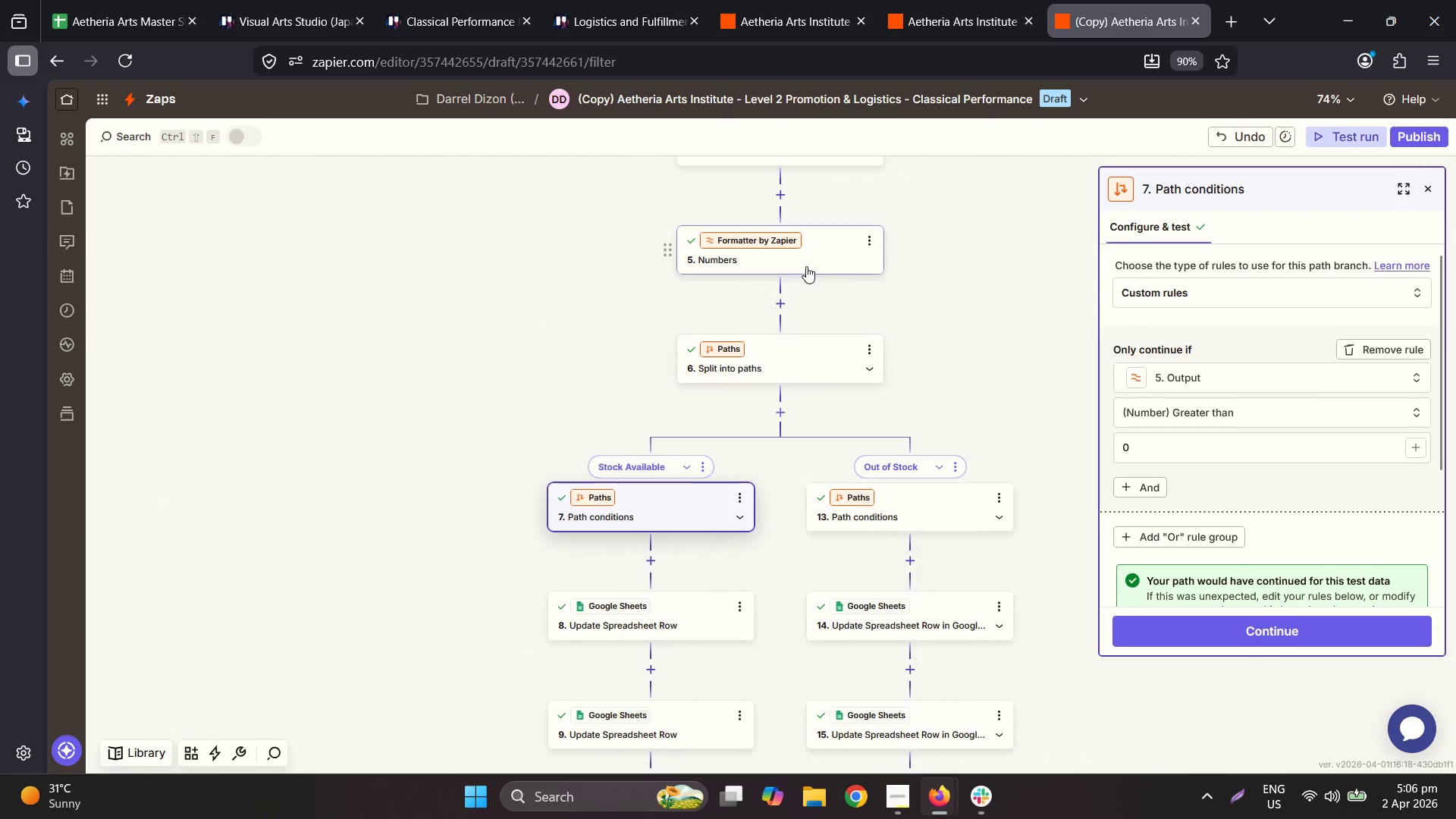 
scroll: coordinate [1235, 450], scroll_direction: down, amount: 4.0
 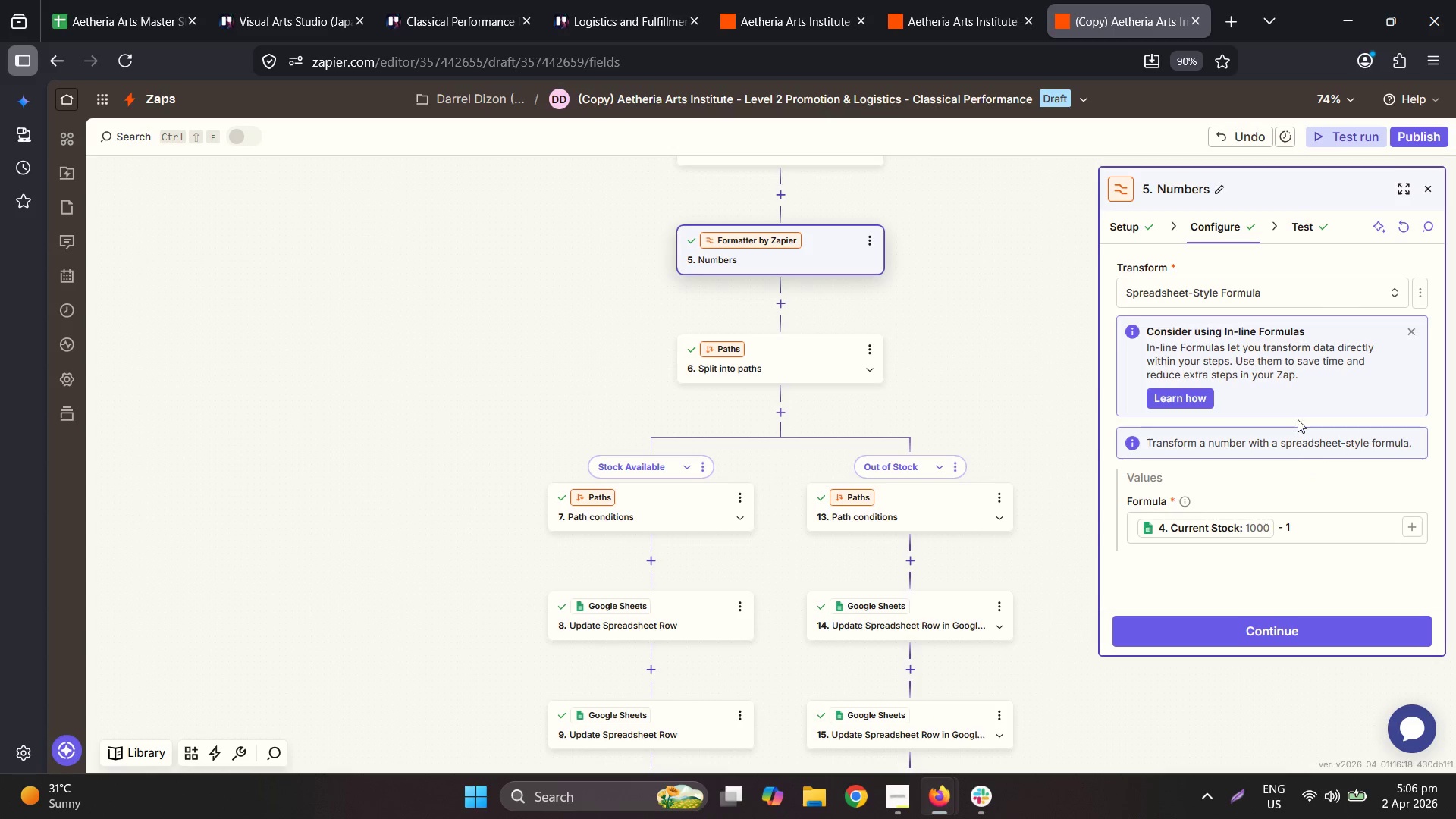 
scroll: coordinate [913, 295], scroll_direction: up, amount: 5.0
 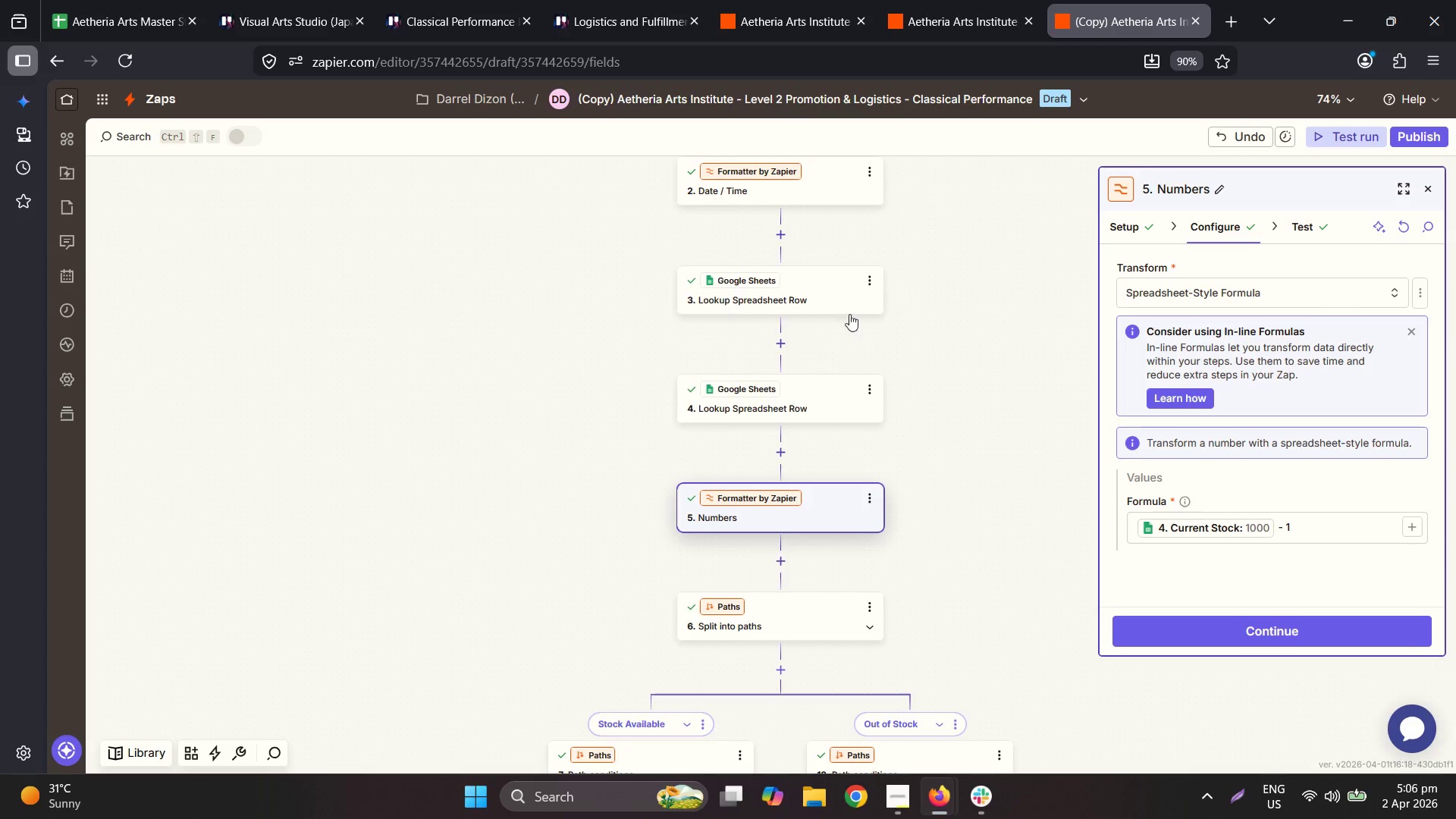 
left_click([799, 309])
 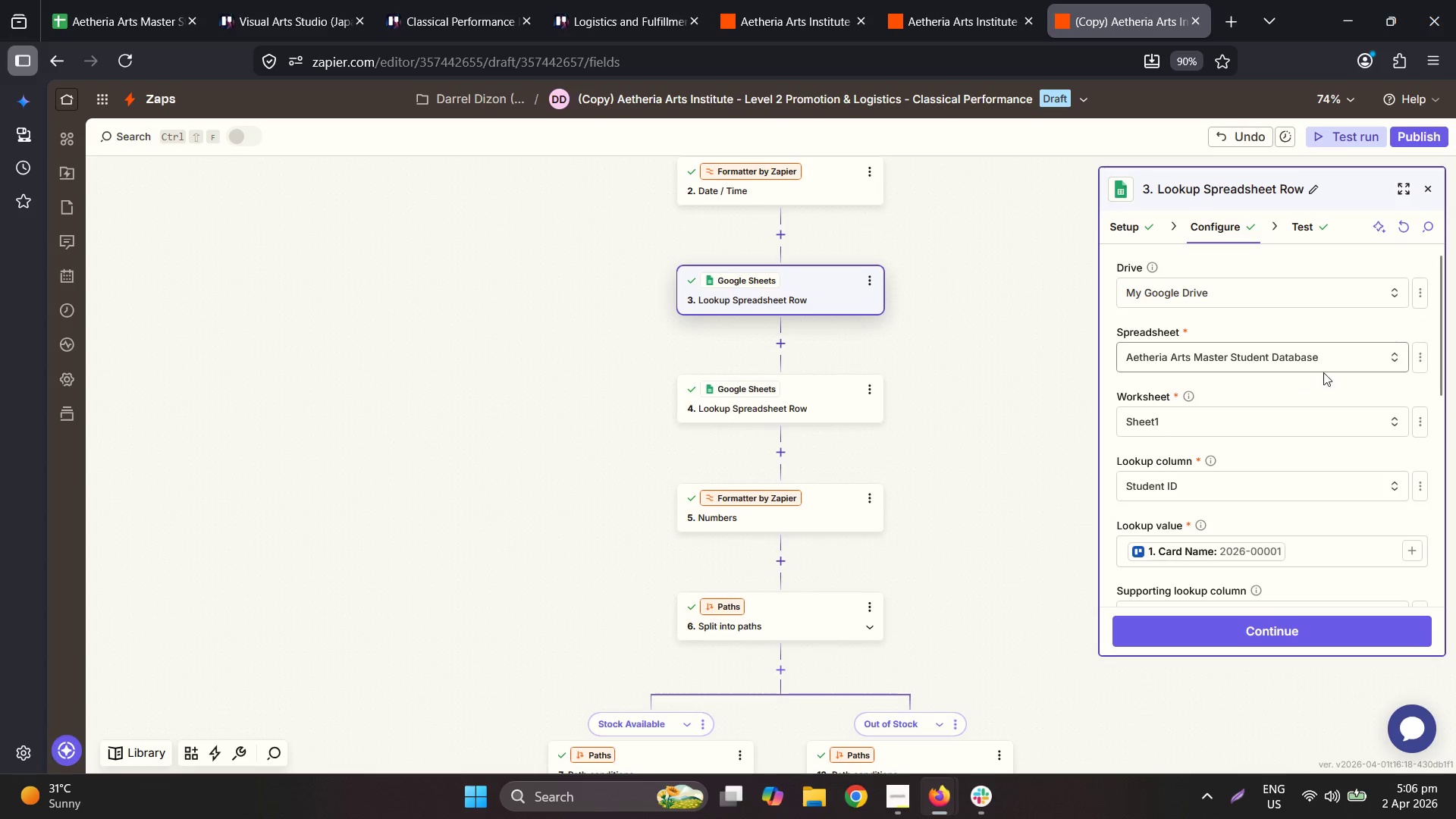 
scroll: coordinate [1413, 356], scroll_direction: down, amount: 8.0
 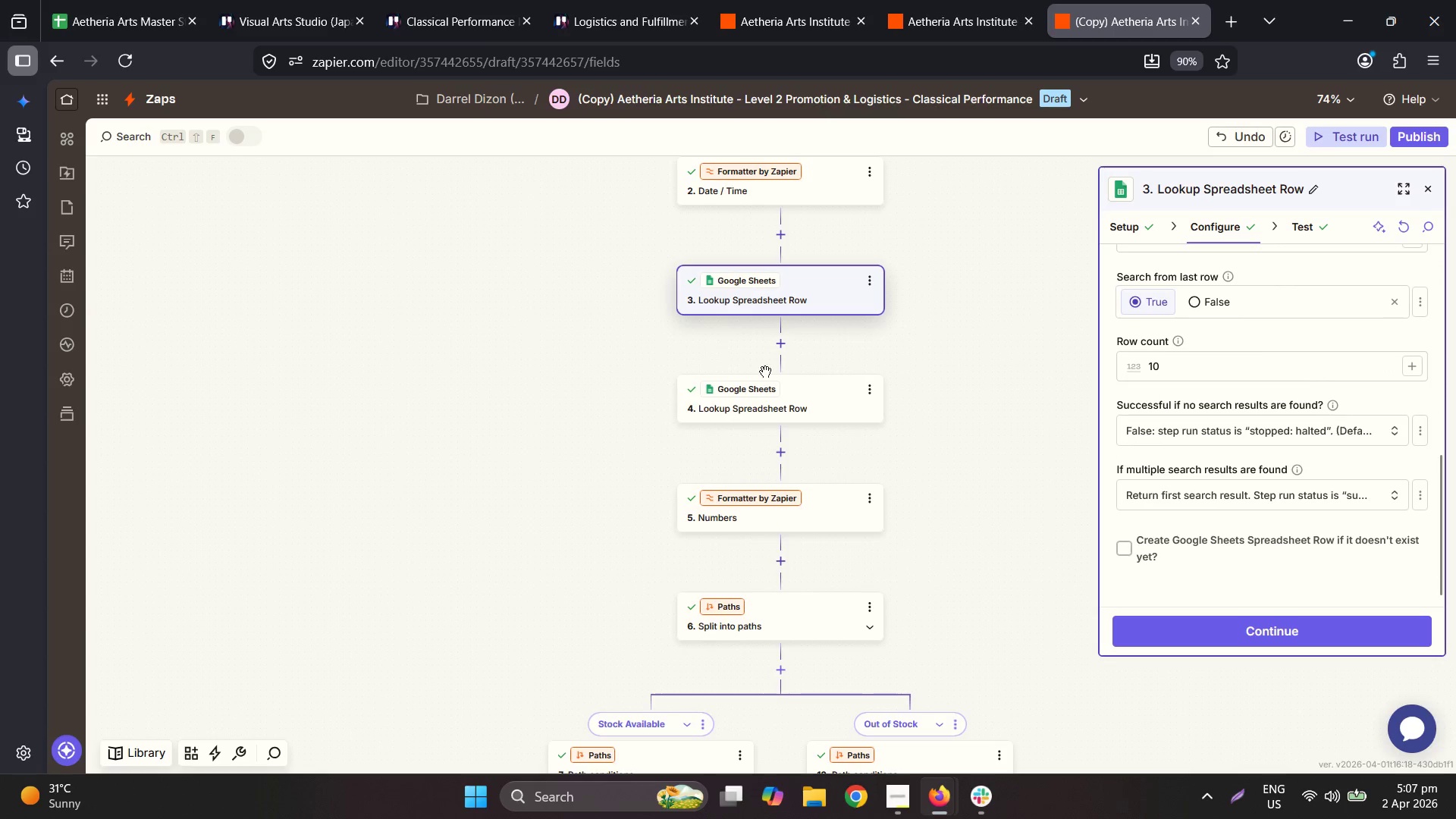 
left_click([778, 390])
 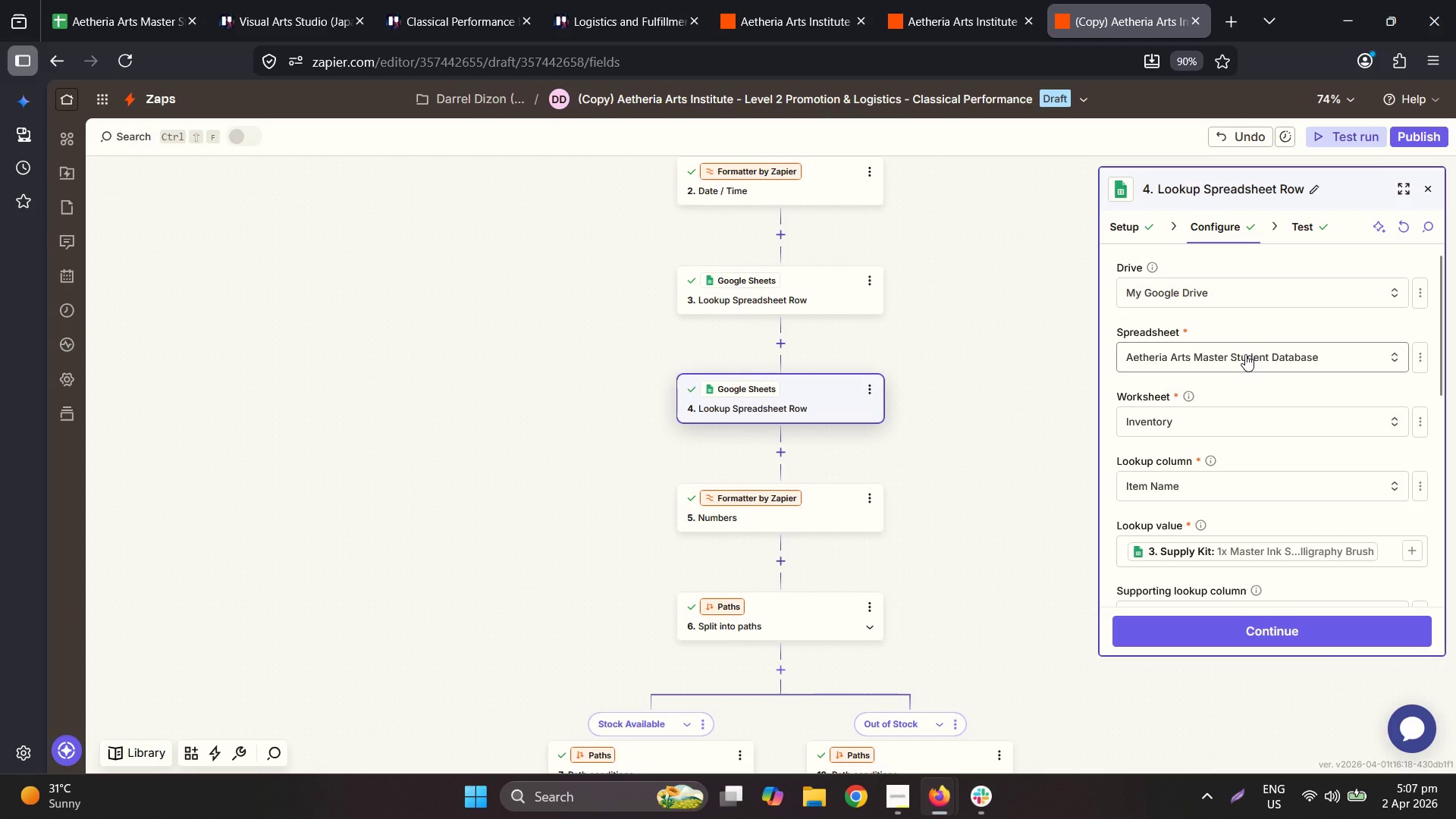 
scroll: coordinate [1272, 446], scroll_direction: down, amount: 1.0
 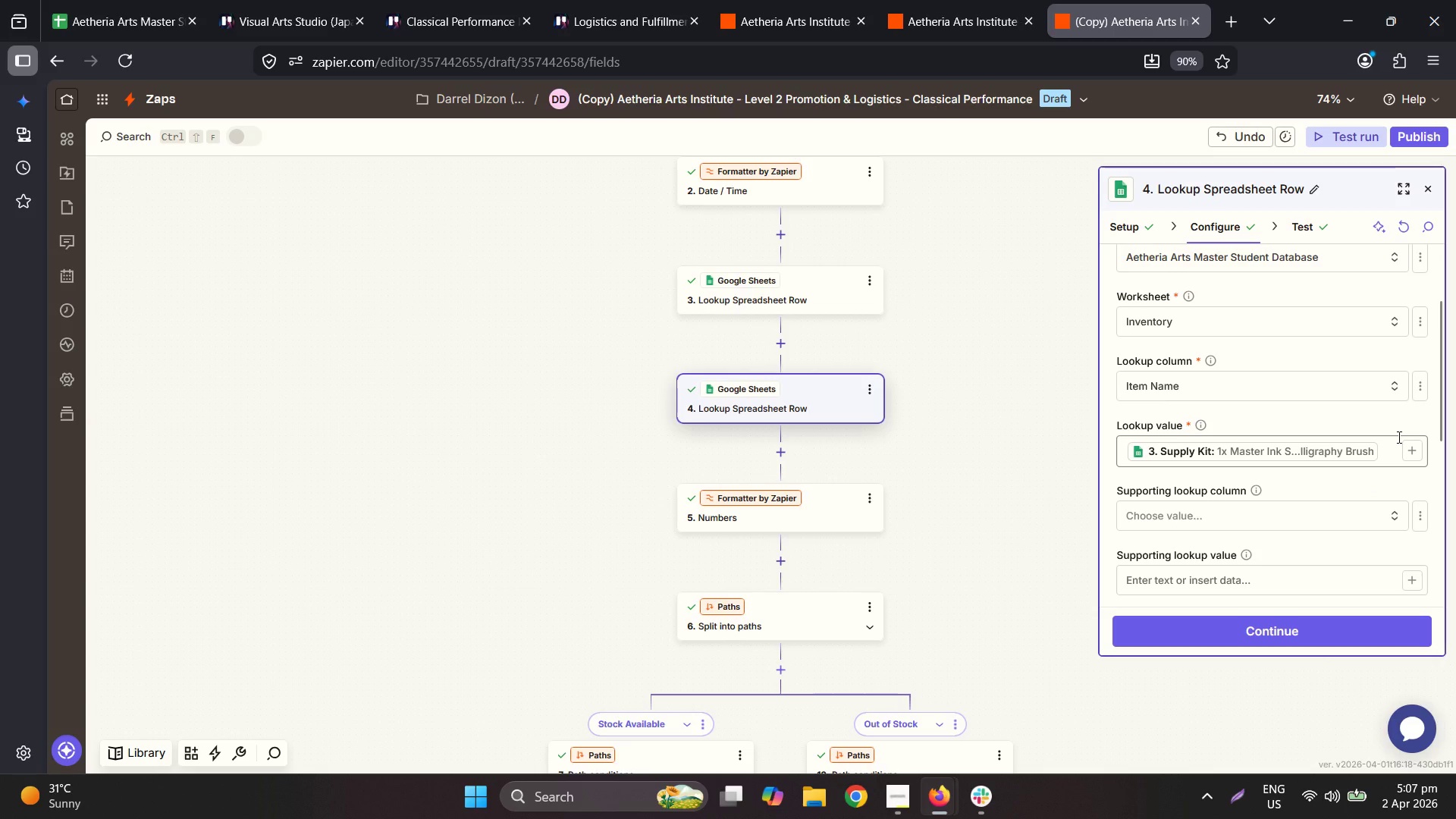 
wait(5.92)
 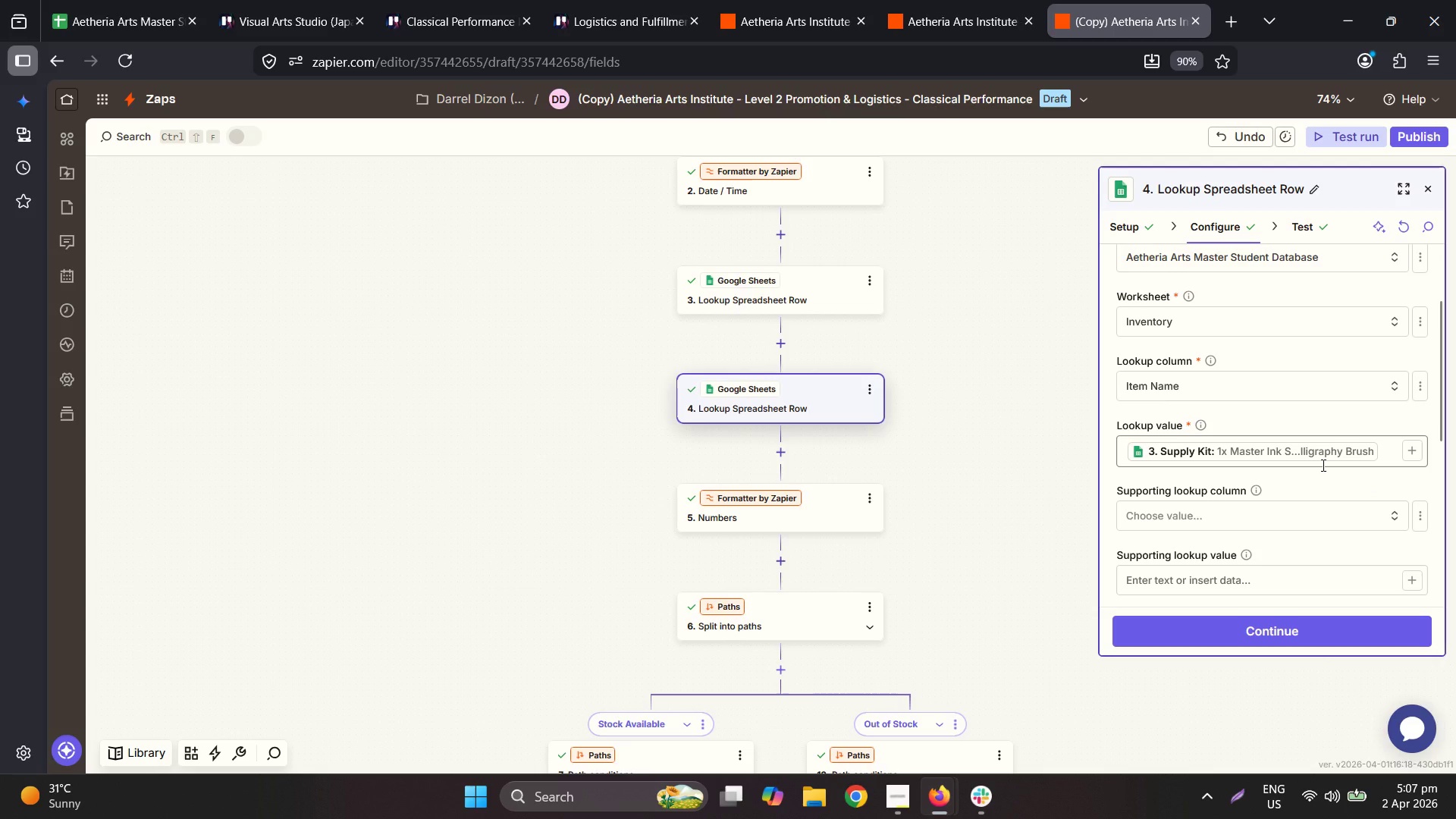 
scroll: coordinate [1283, 484], scroll_direction: down, amount: 4.0
 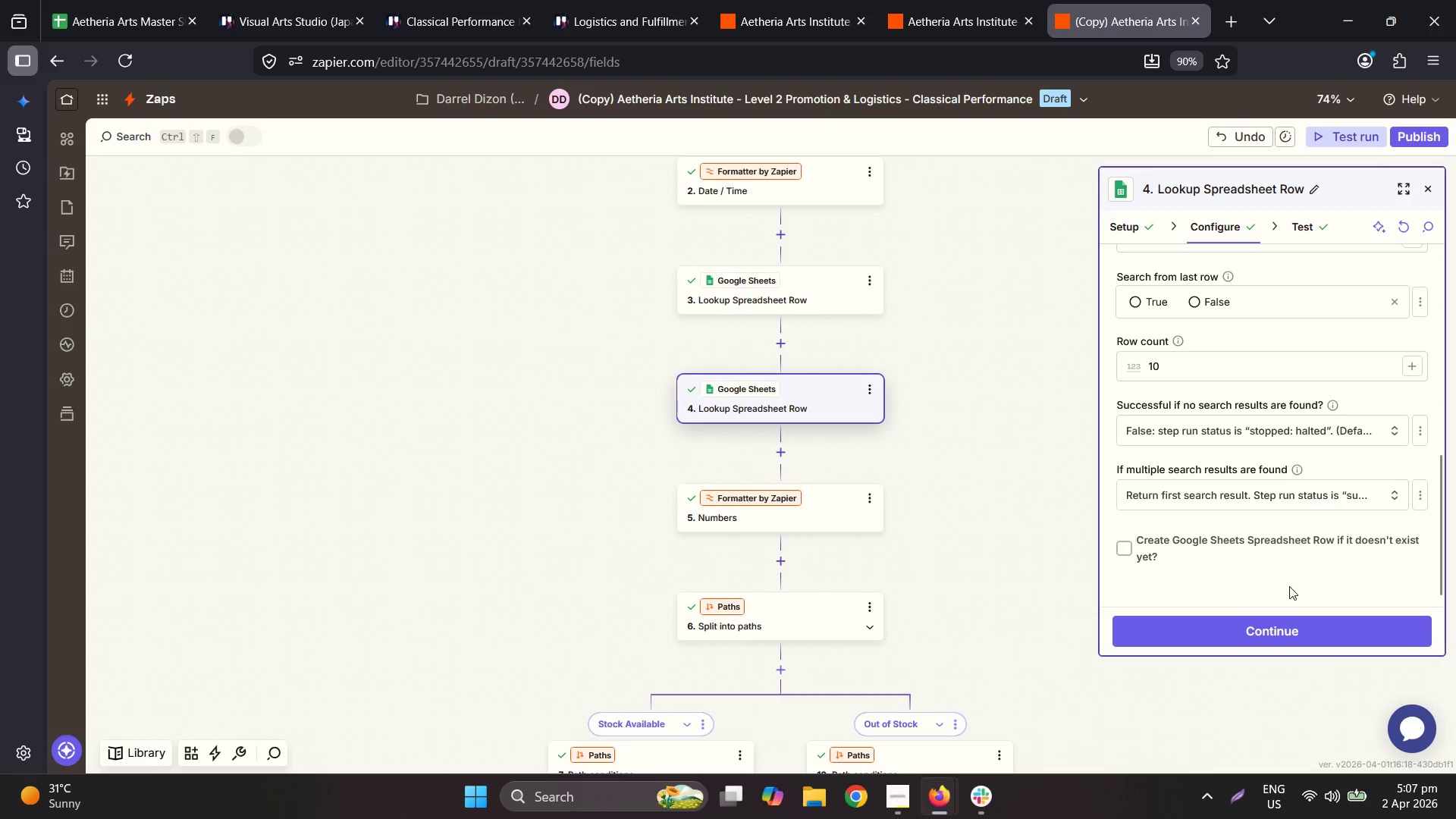 
left_click([1279, 629])
 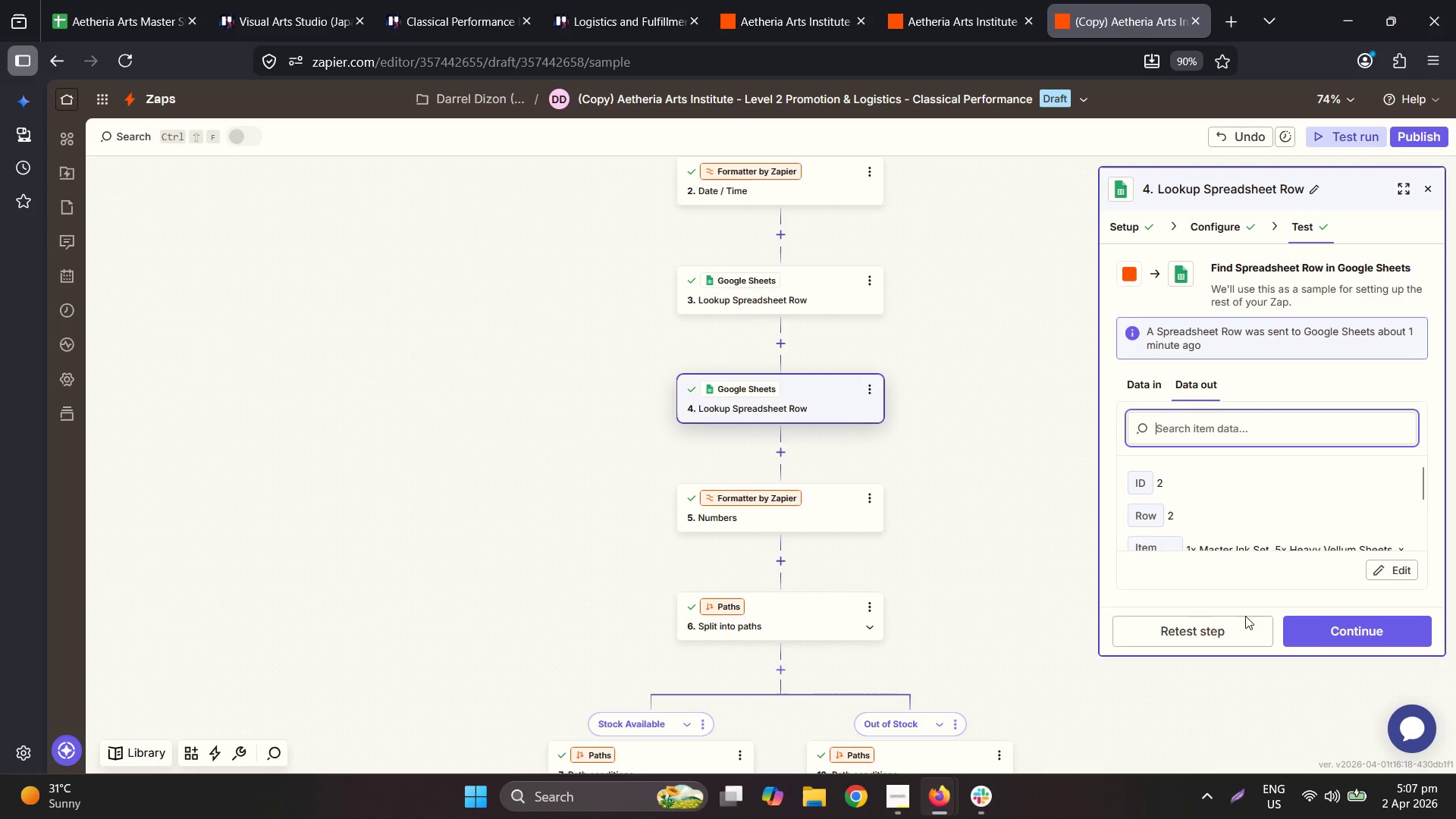 
left_click([1200, 622])
 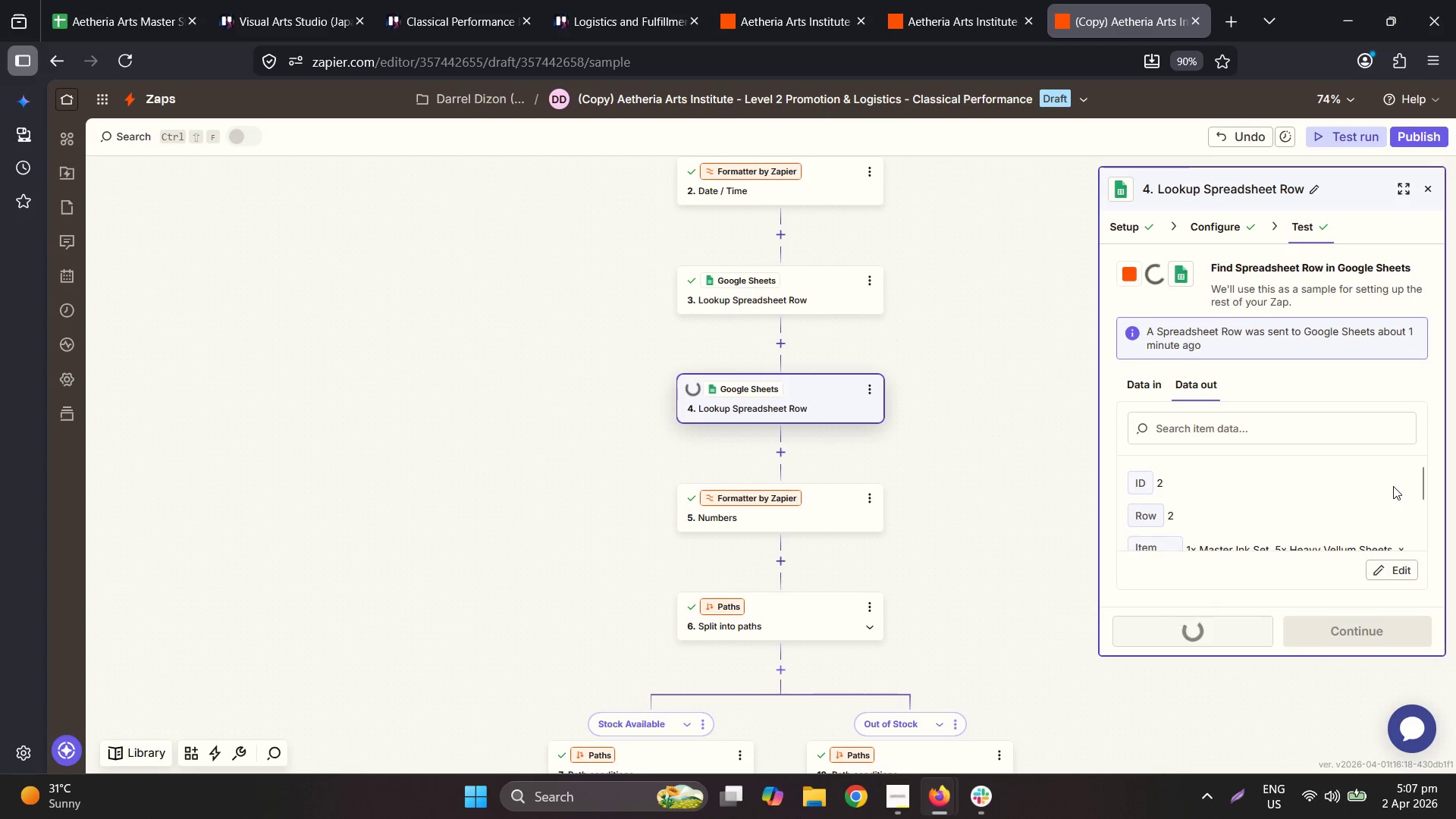 
scroll: coordinate [1392, 486], scroll_direction: down, amount: 1.0
 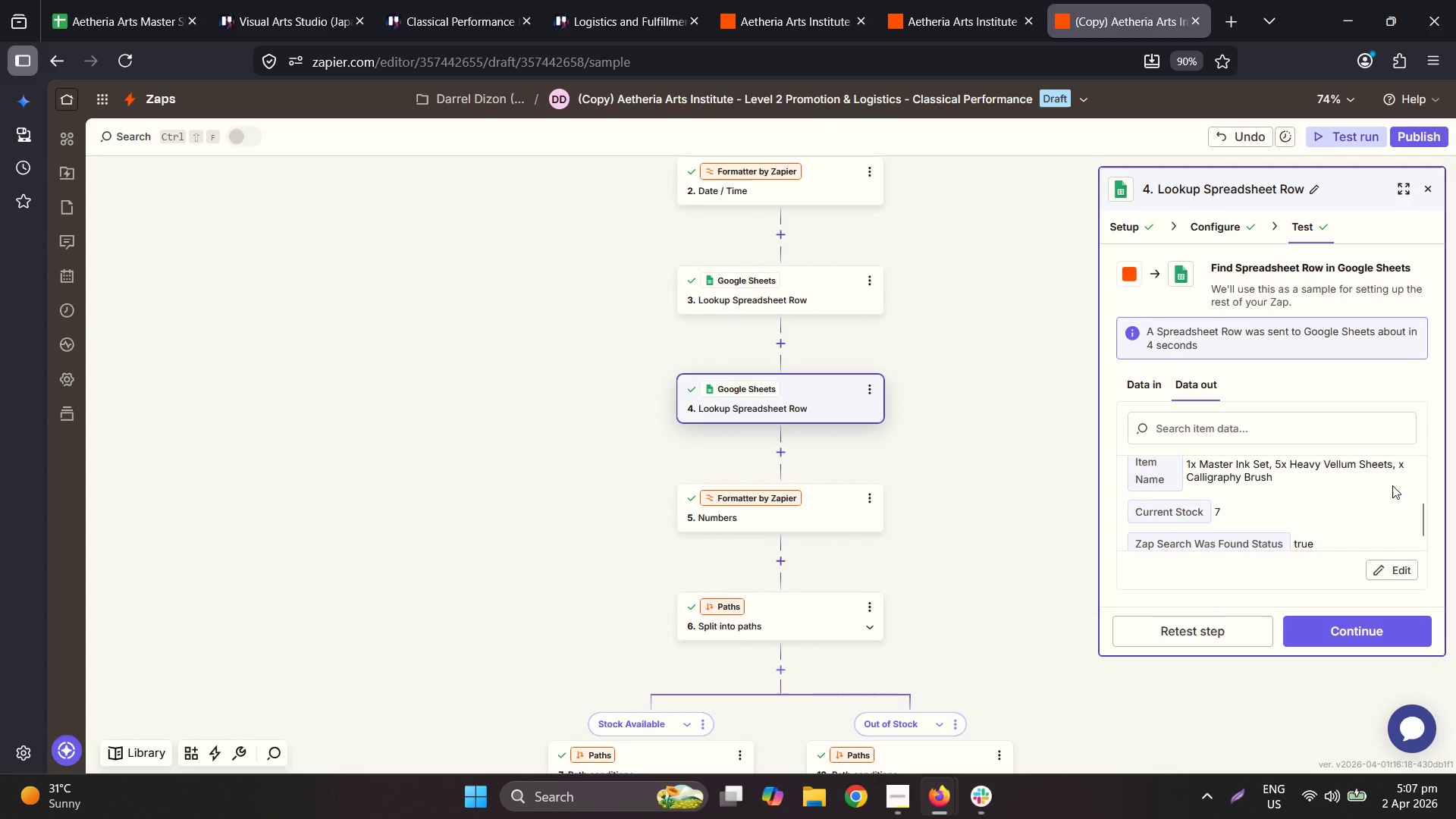 
scroll: coordinate [775, 356], scroll_direction: up, amount: 6.0
 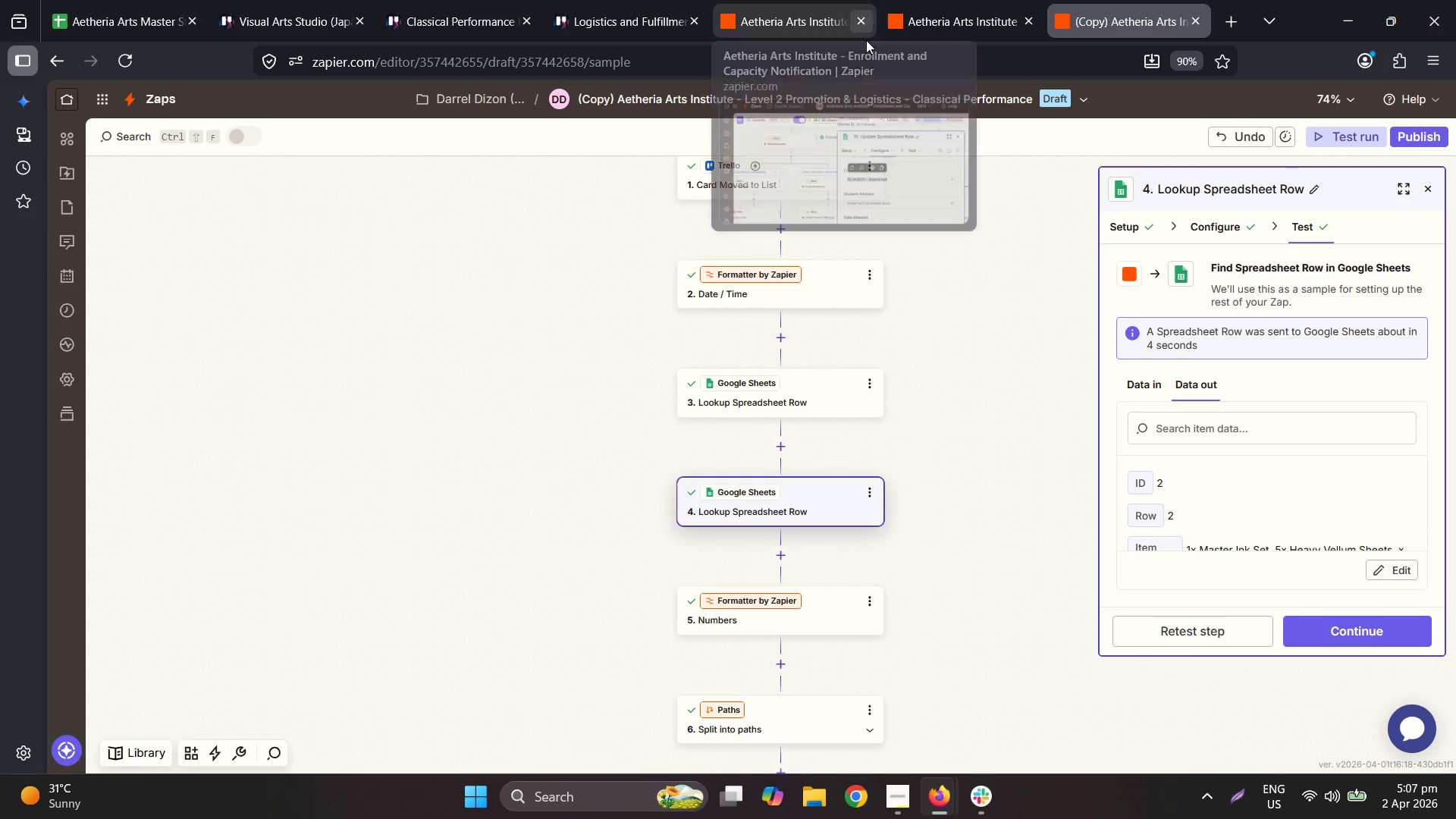 
left_click([787, 150])
 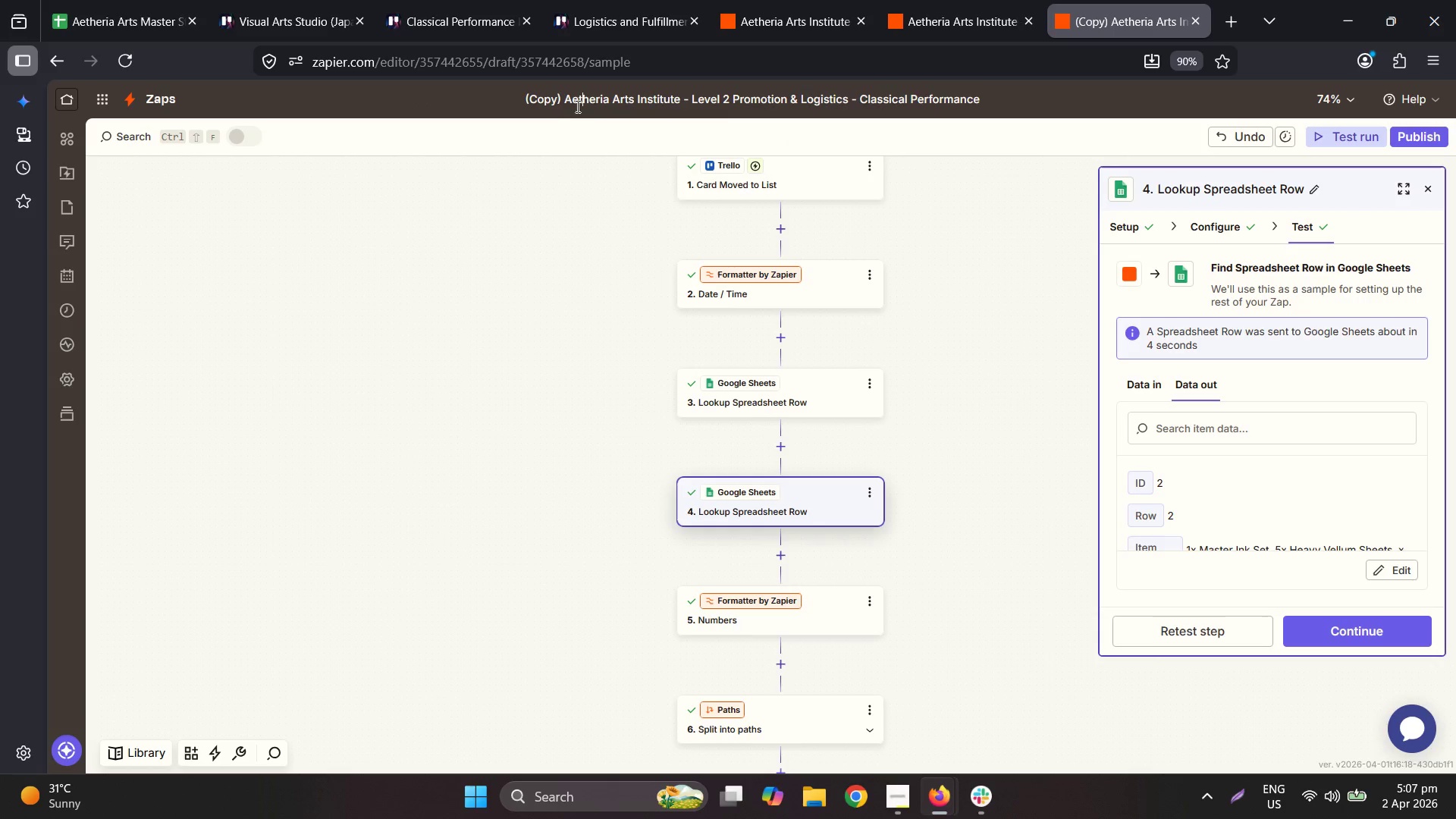 
left_click_drag(start_coordinate=[567, 103], to_coordinate=[484, 94])
 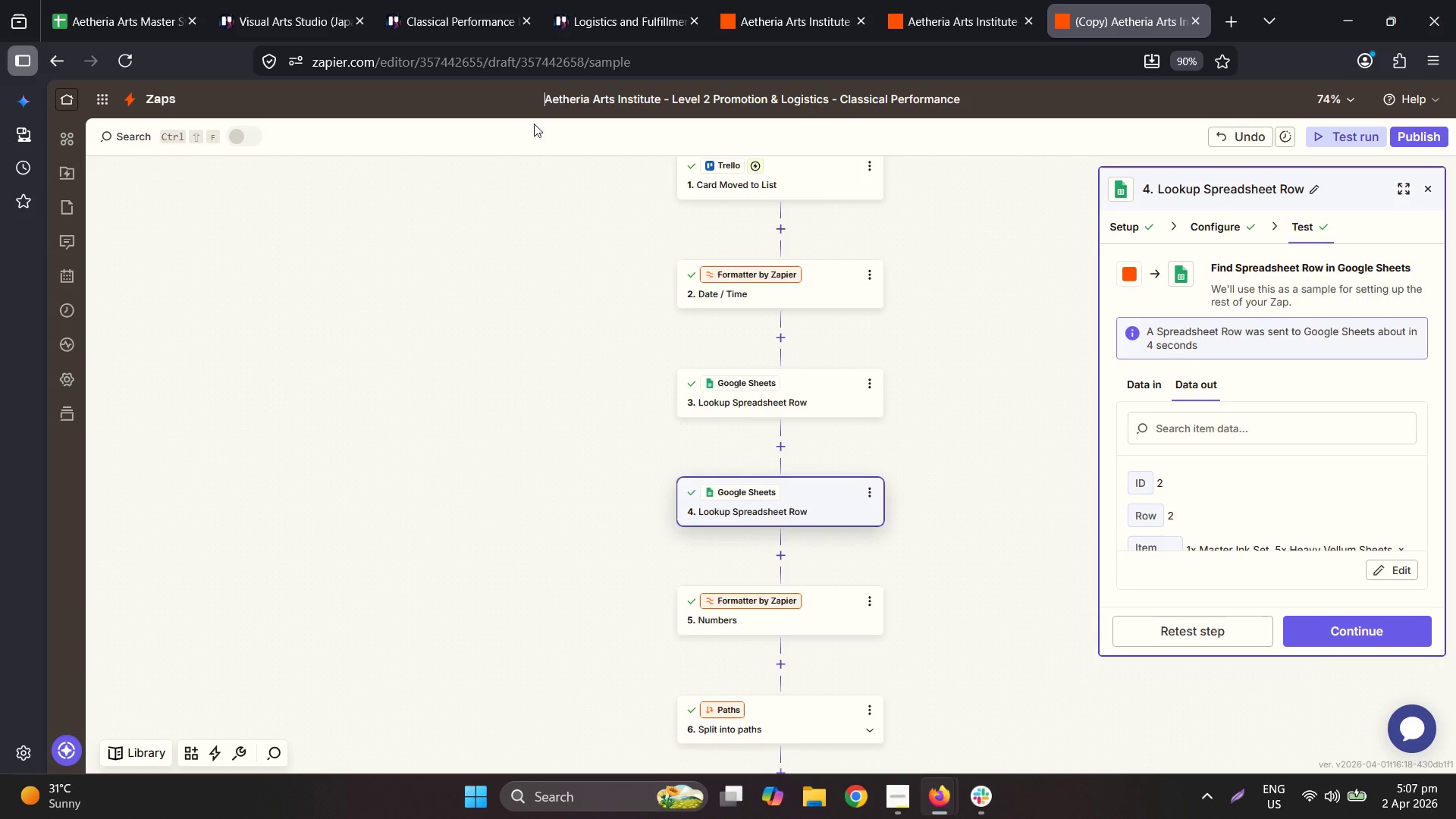 
key(Backspace)
 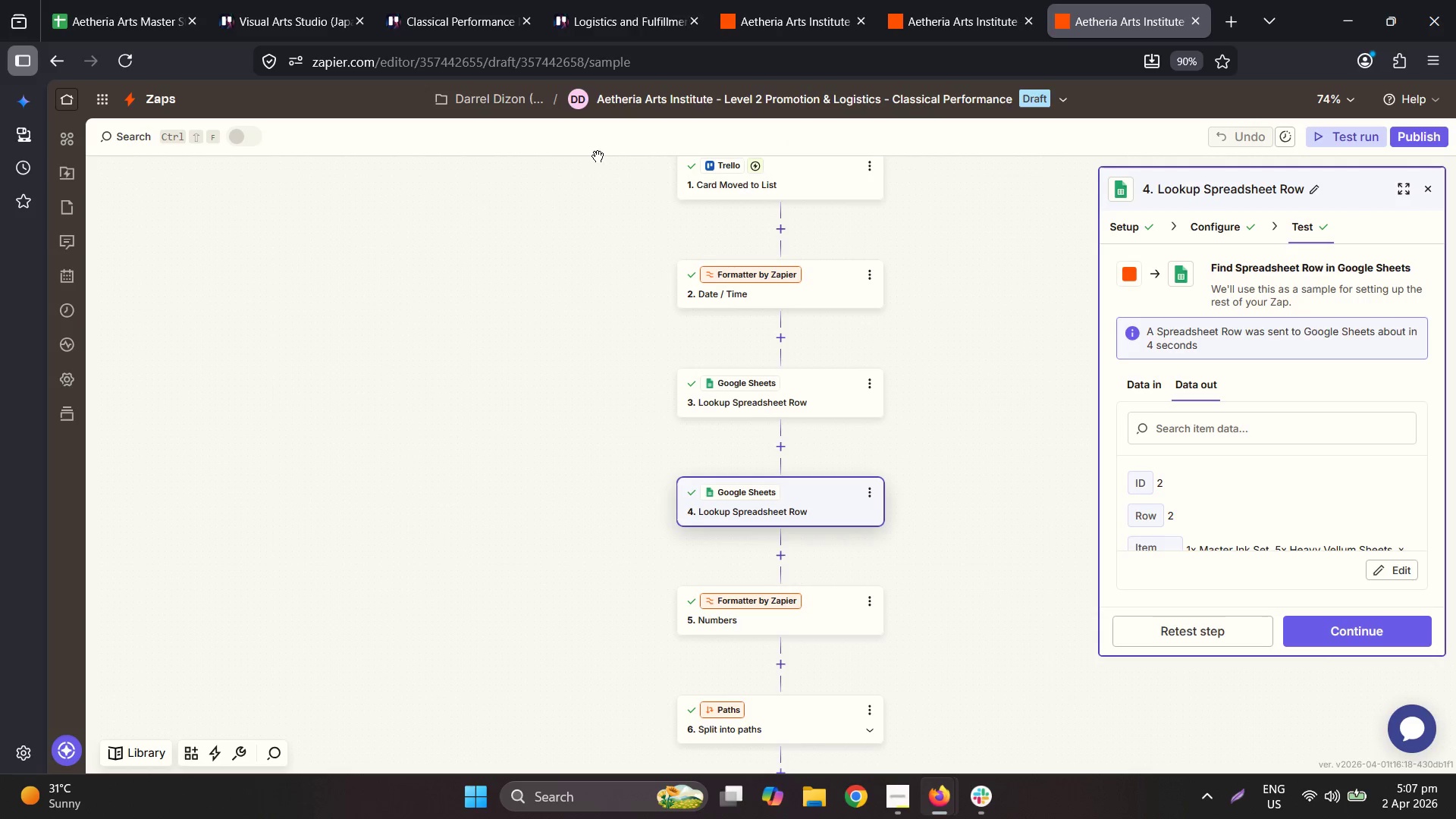 
double_click([798, 0])
 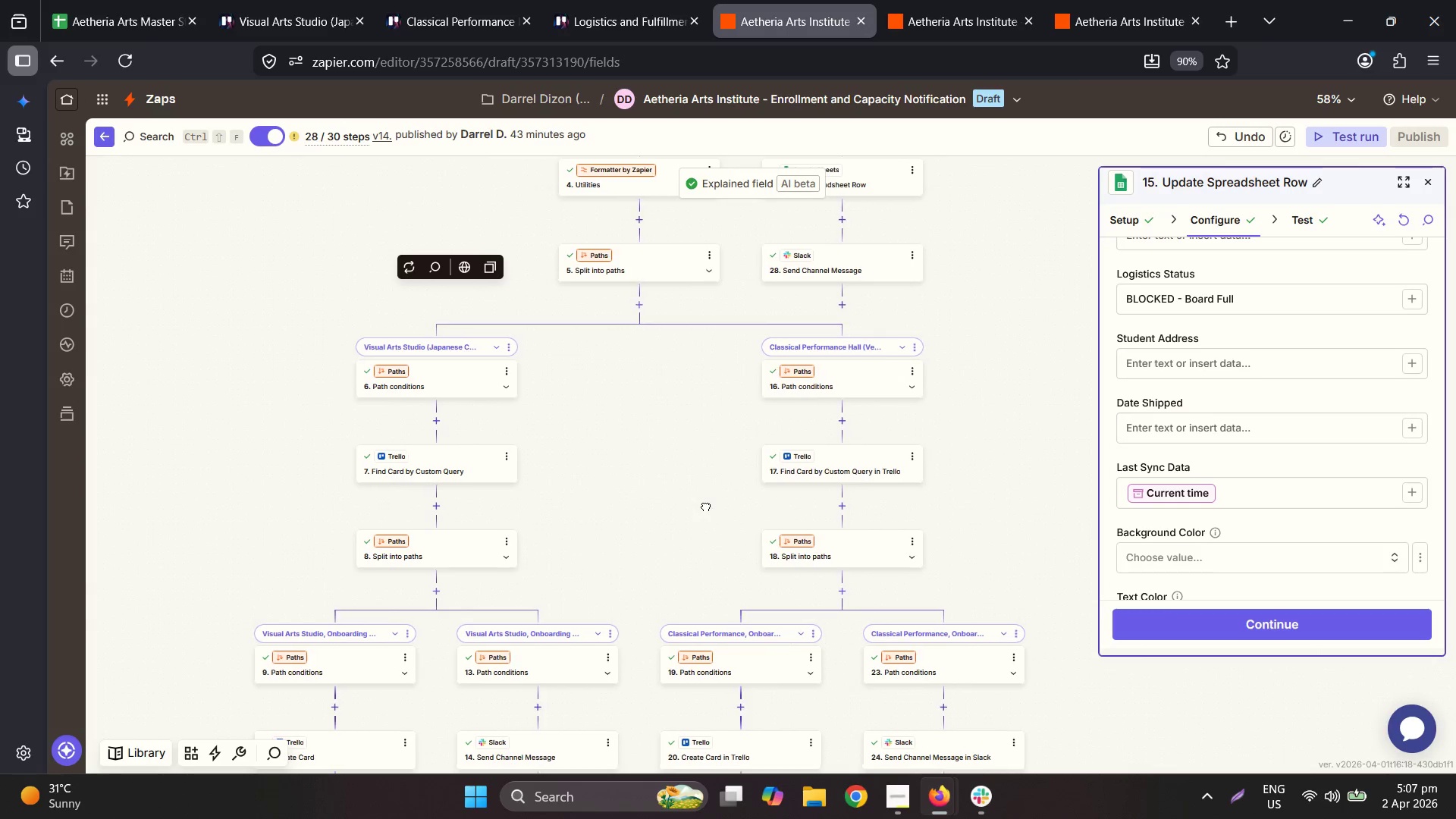 
wait(6.03)
 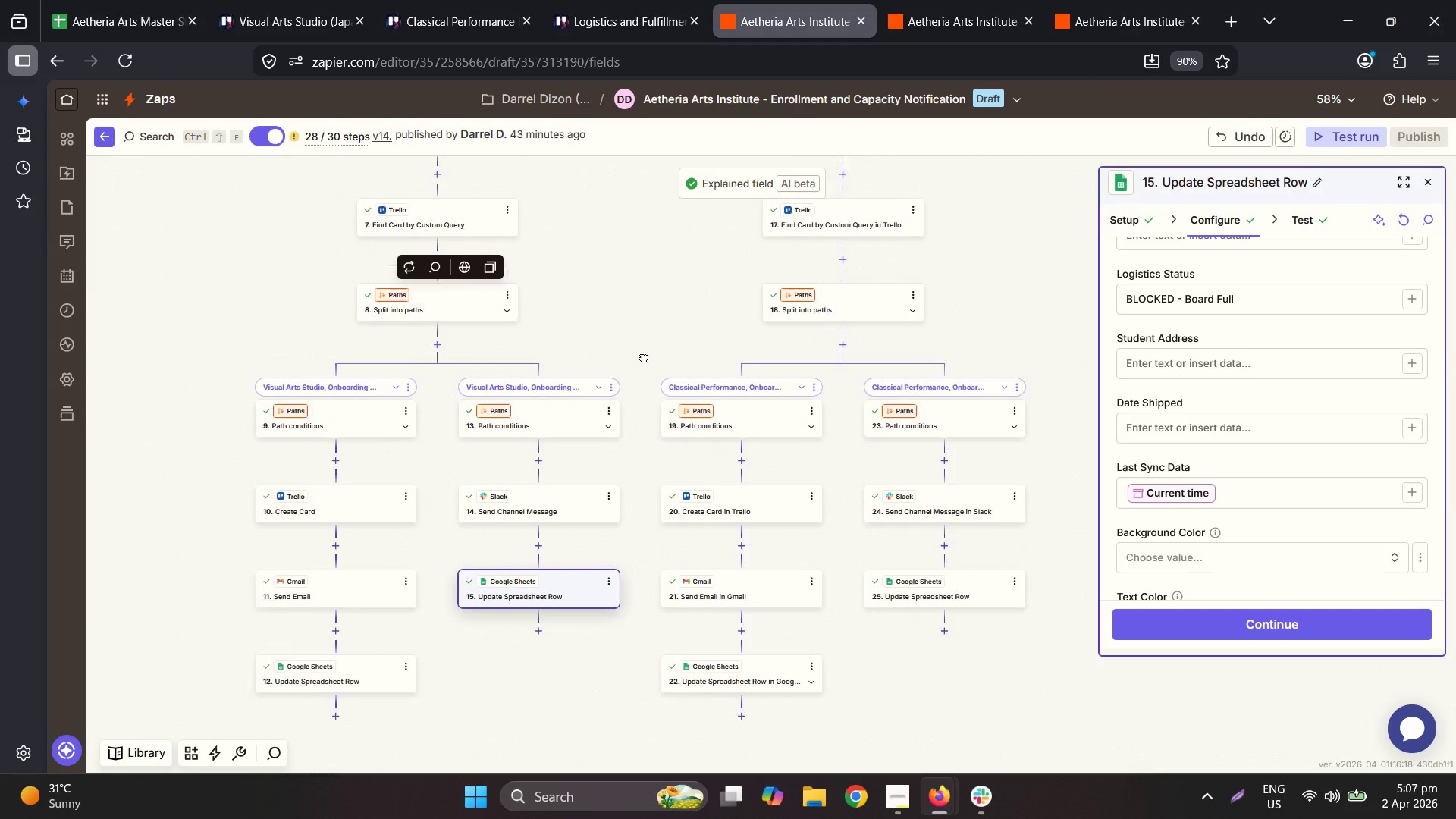 
scroll: coordinate [893, 376], scroll_direction: up, amount: 3.0
 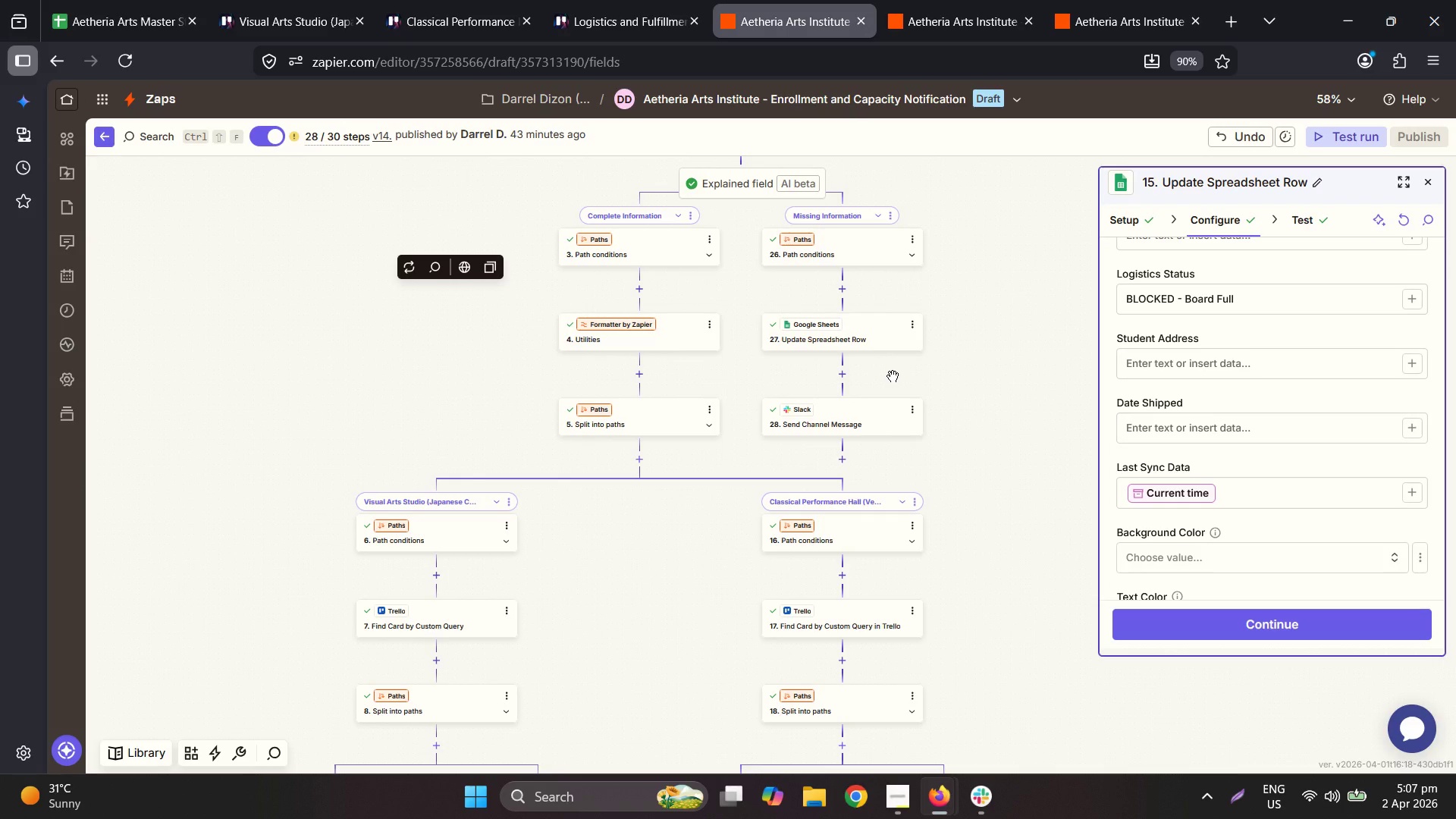 
left_click([121, 0])
 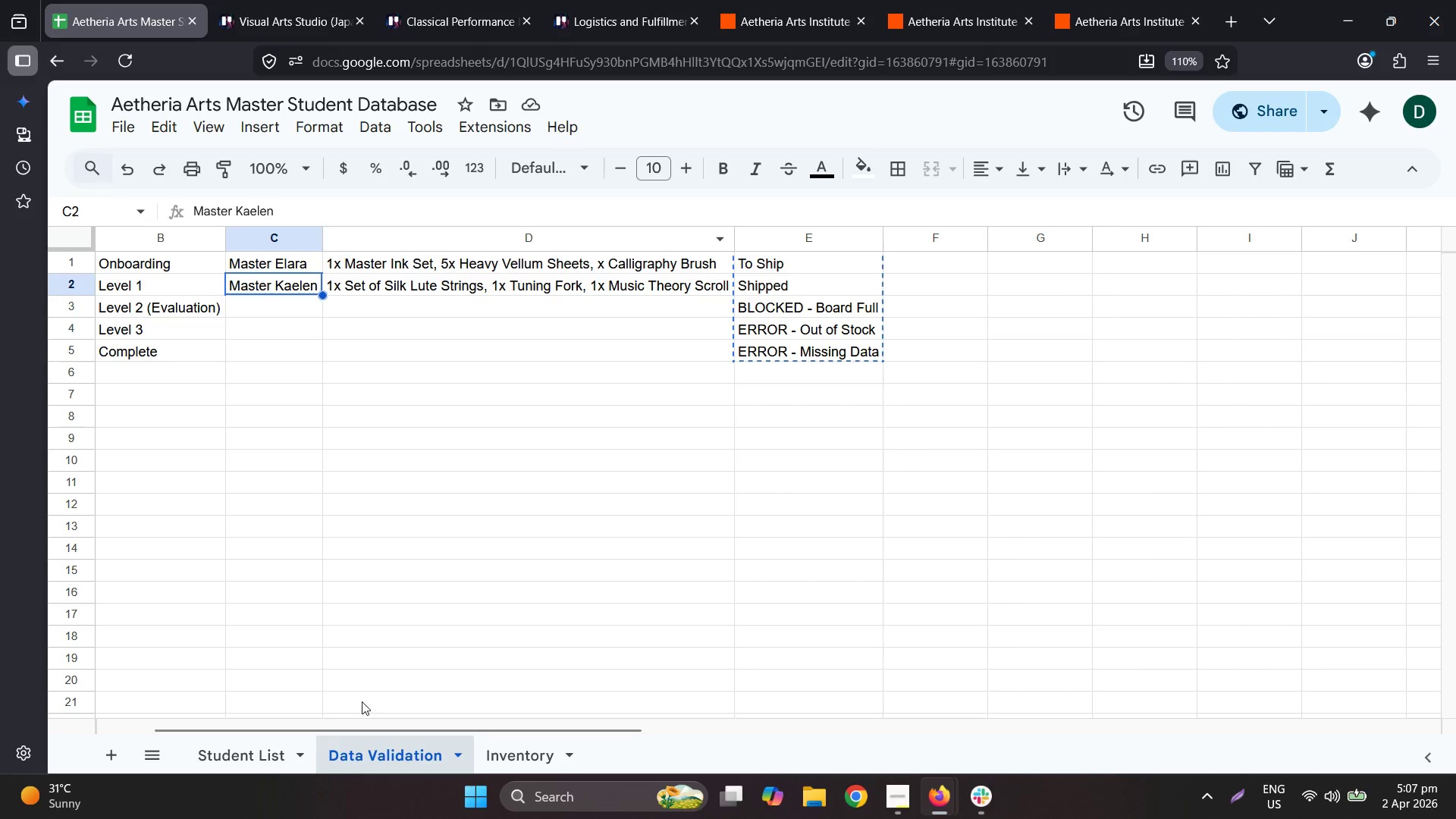 
left_click([257, 762])
 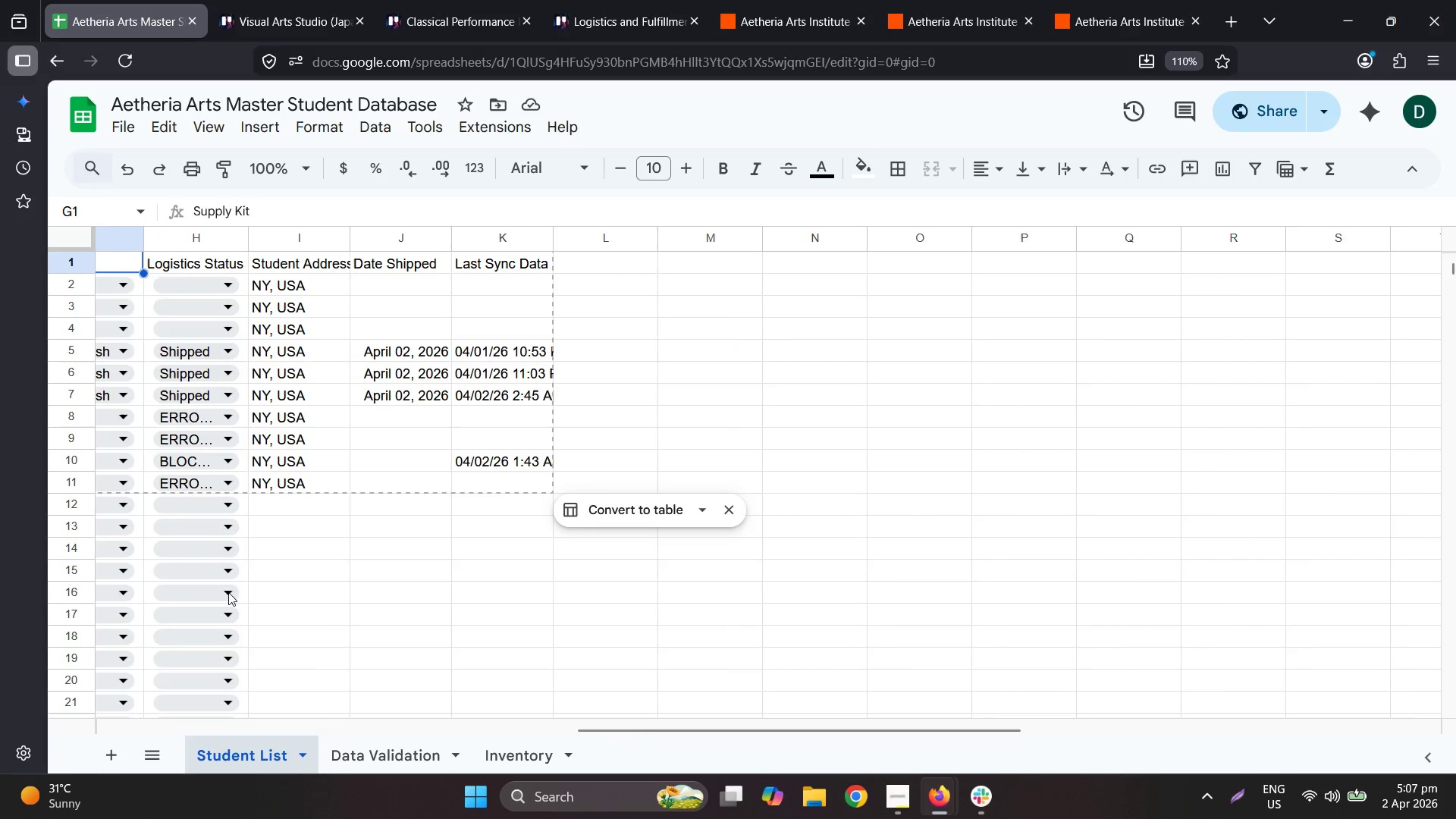 
left_click_drag(start_coordinate=[317, 563], to_coordinate=[3, 476])
 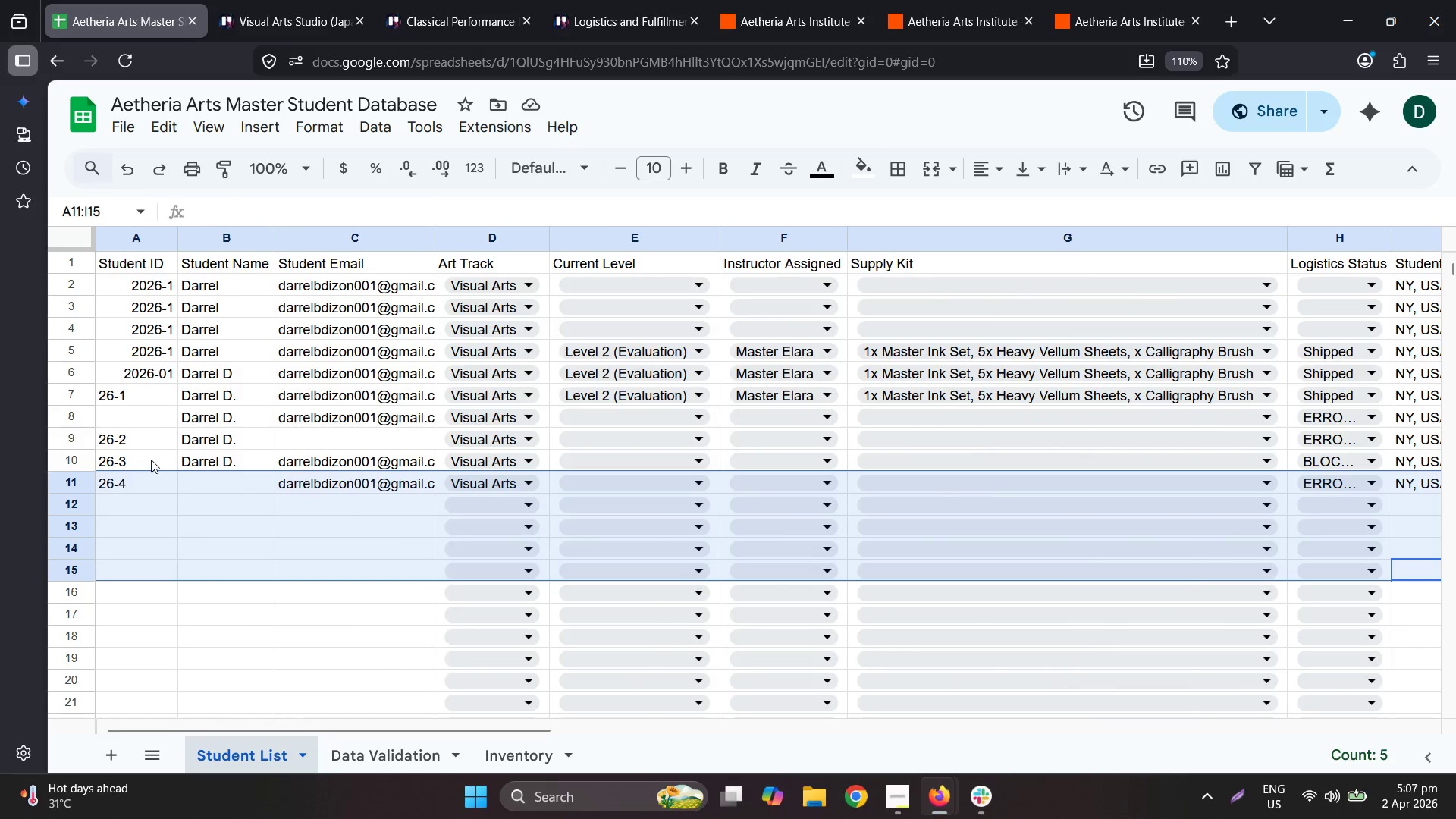 
left_click([155, 479])
 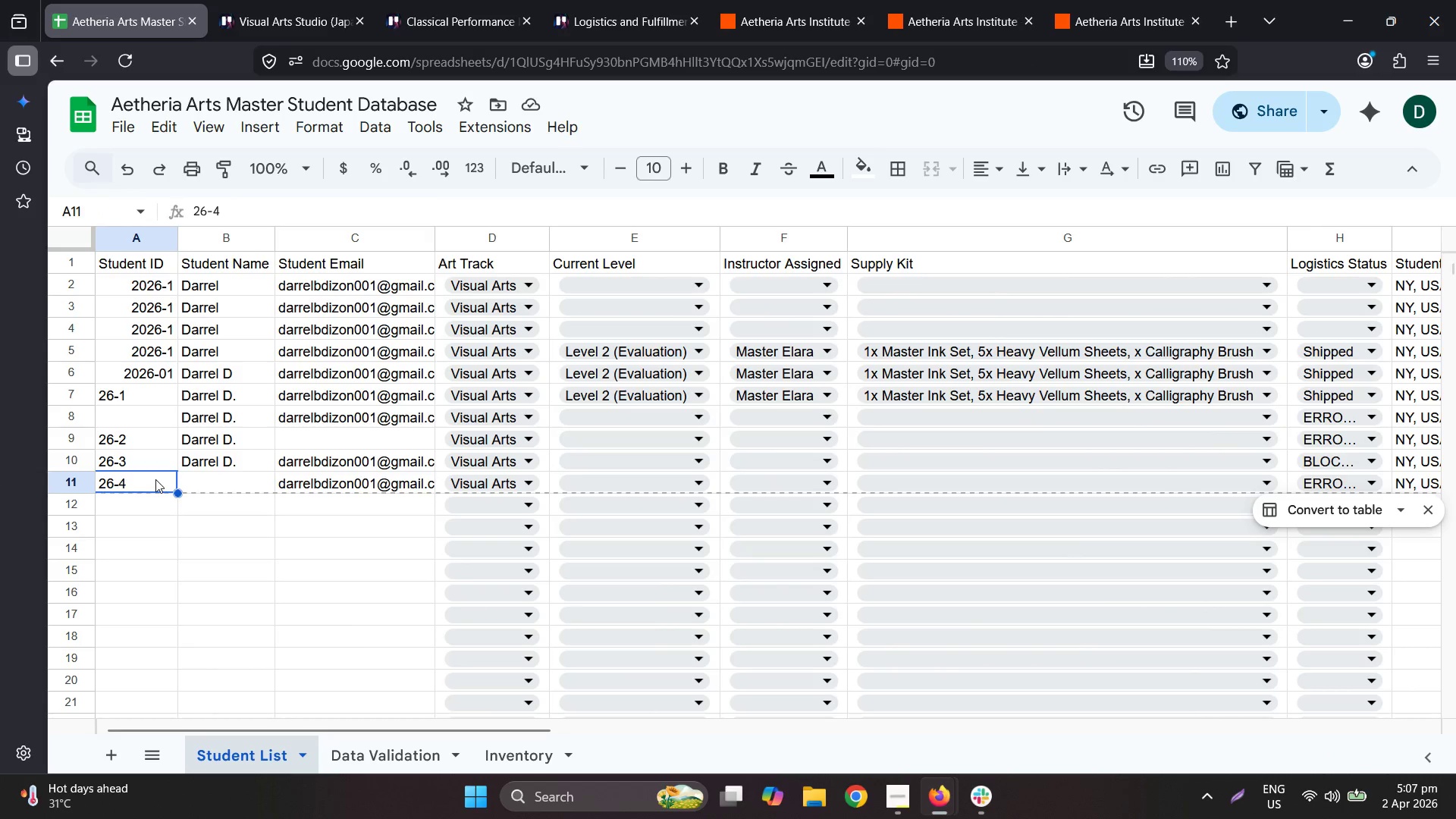 
key(Control+C)
 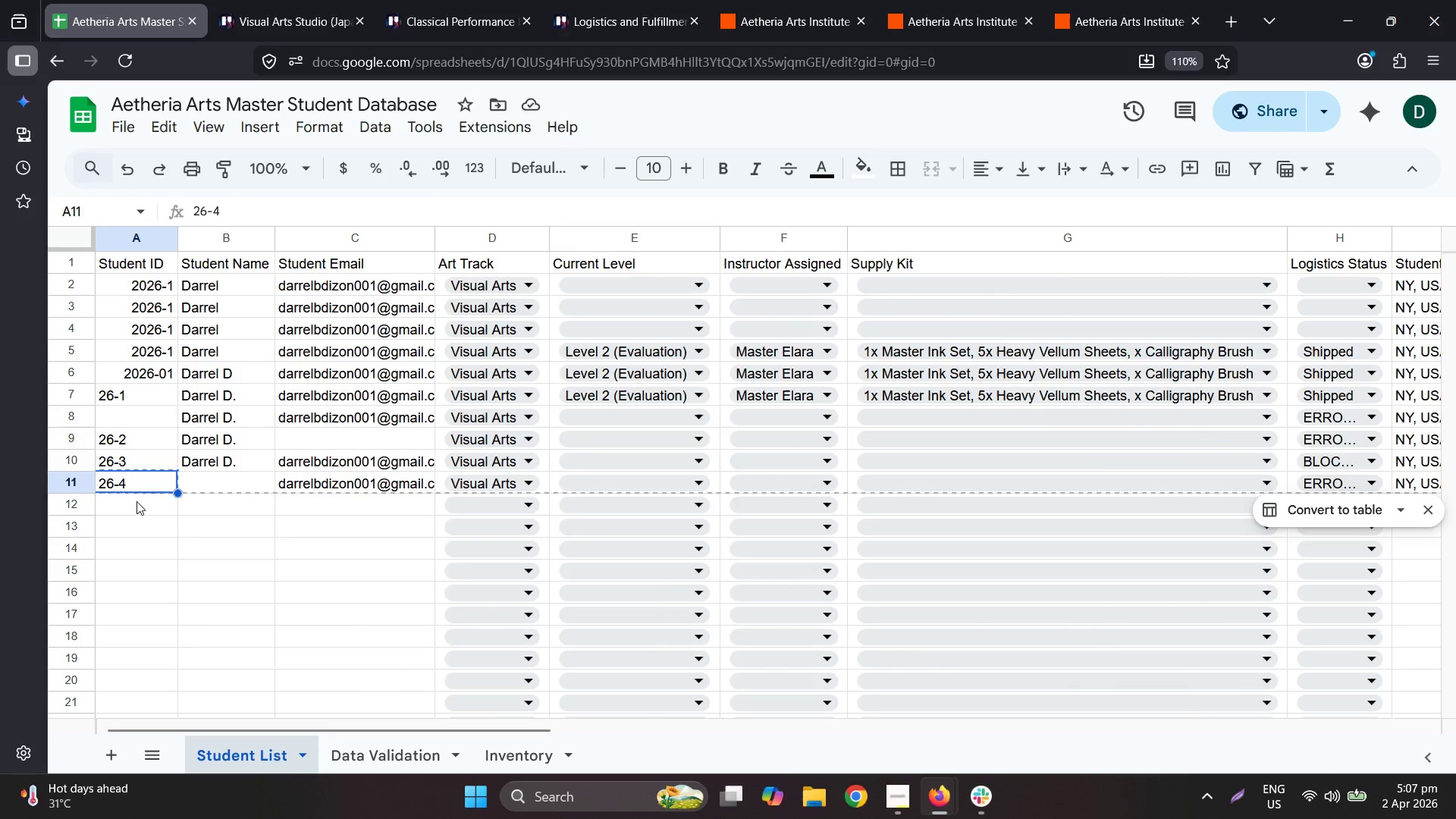 
left_click([137, 506])
 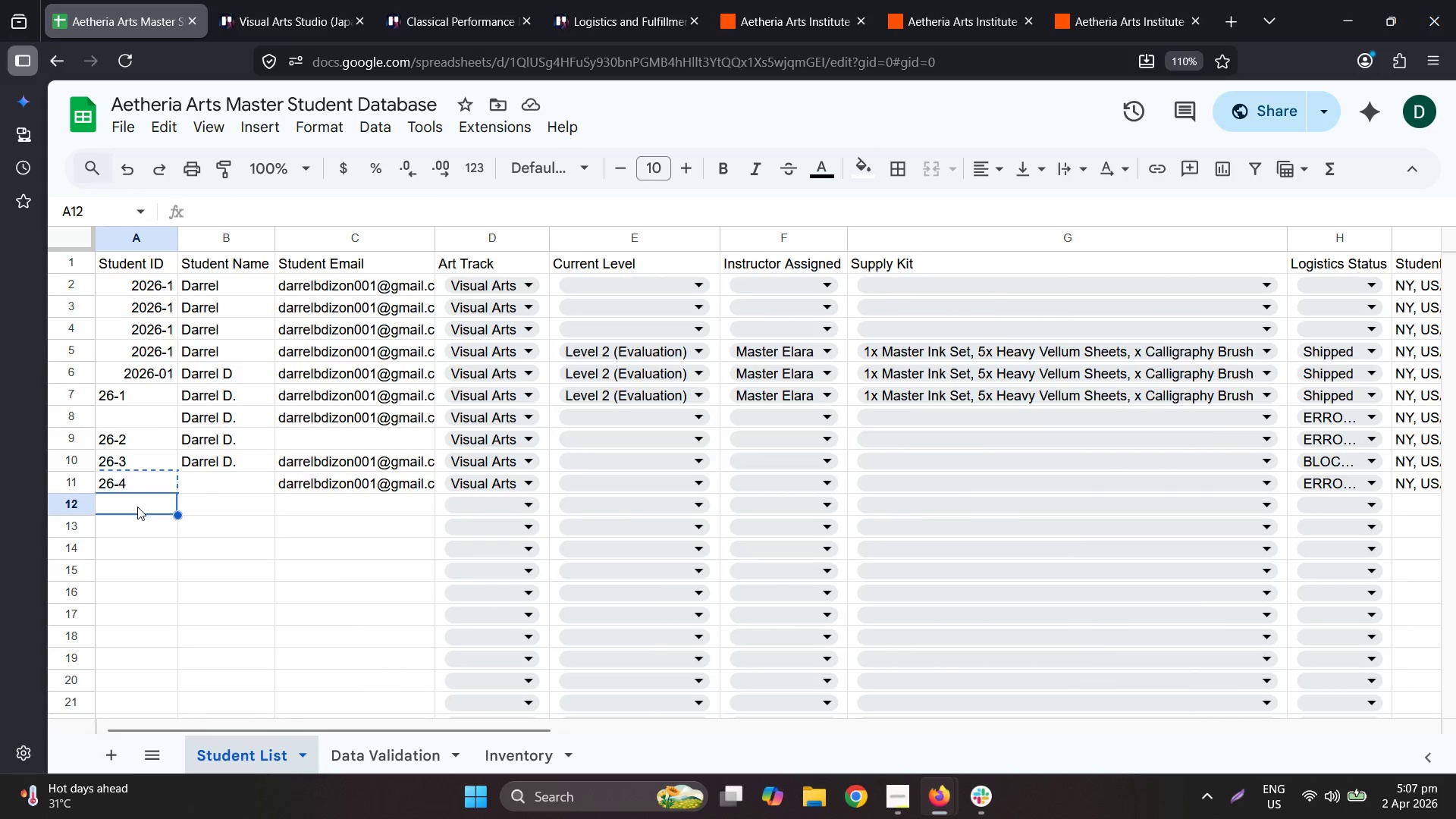 
key(Control+V)
 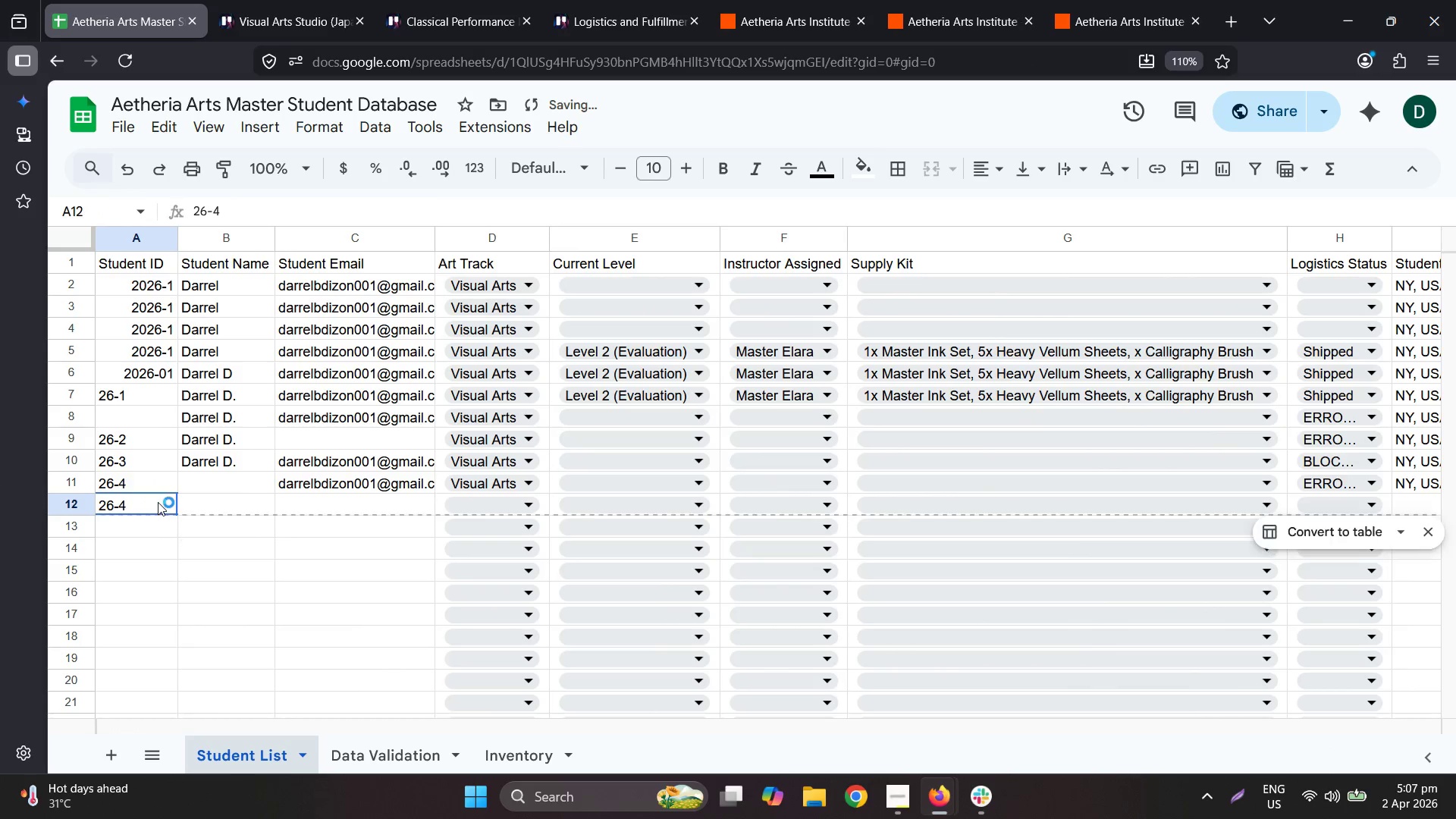 
double_click([158, 502])
 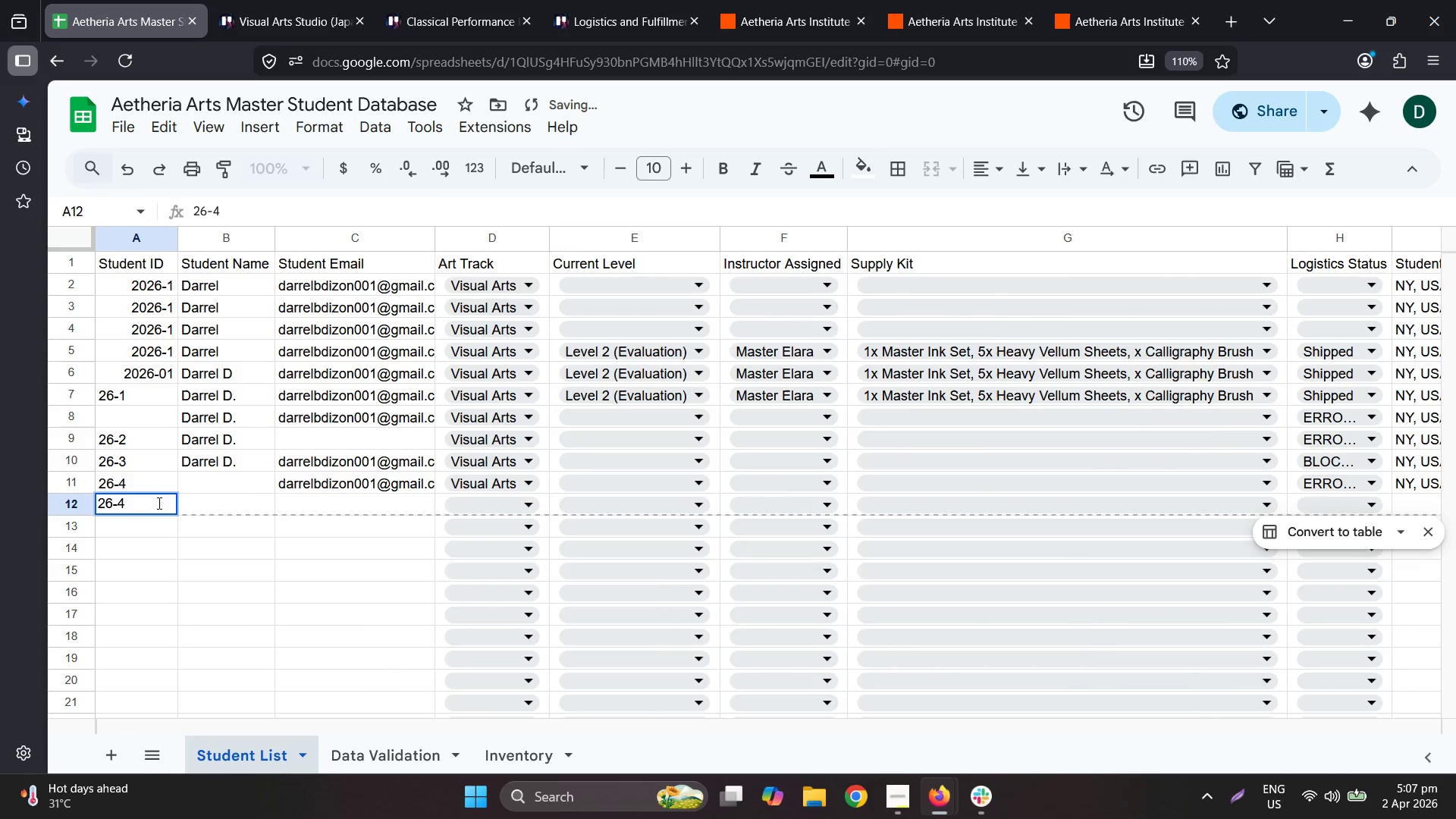 
key(Backspace)
 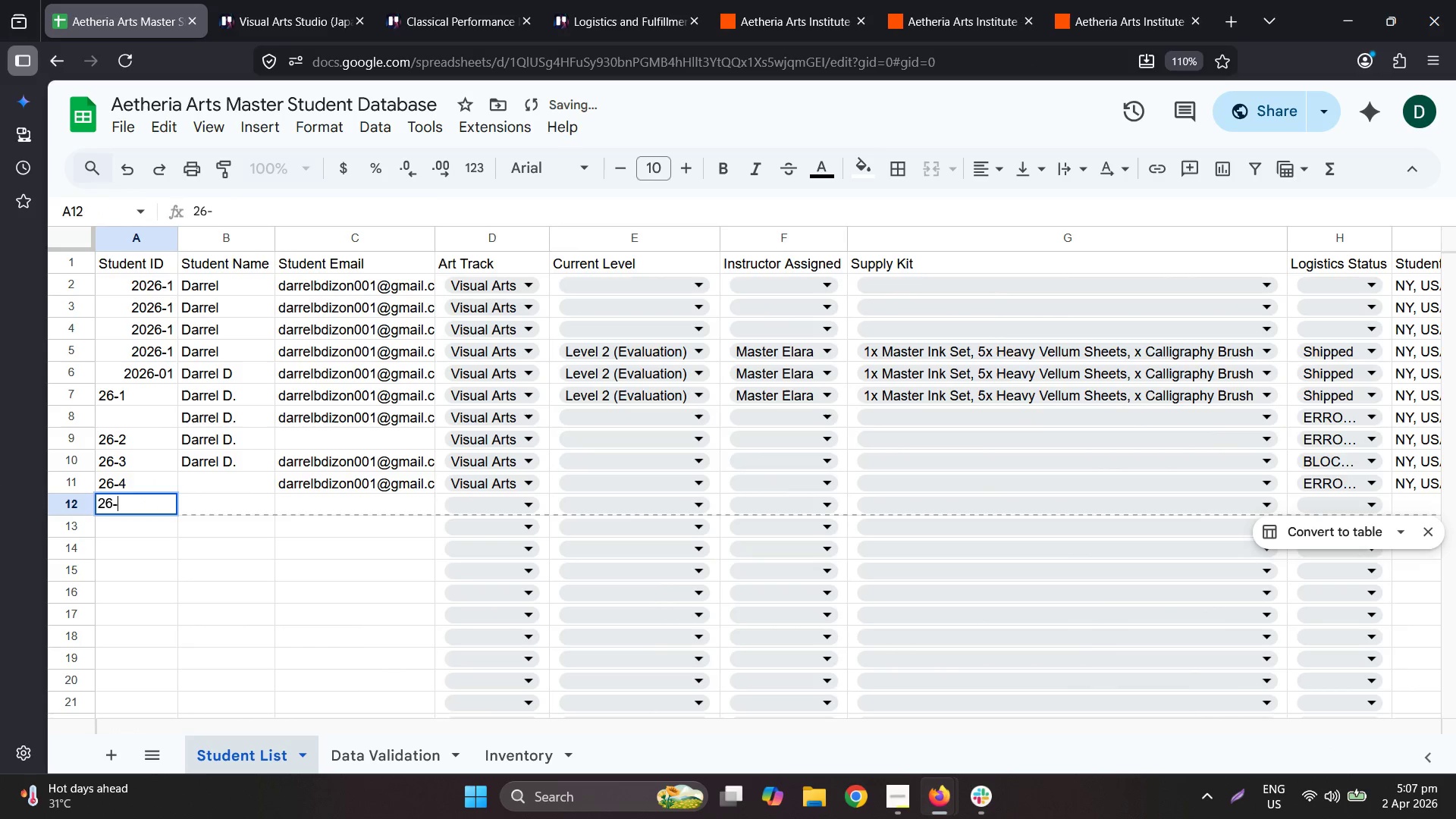 
key(Numpad6)
 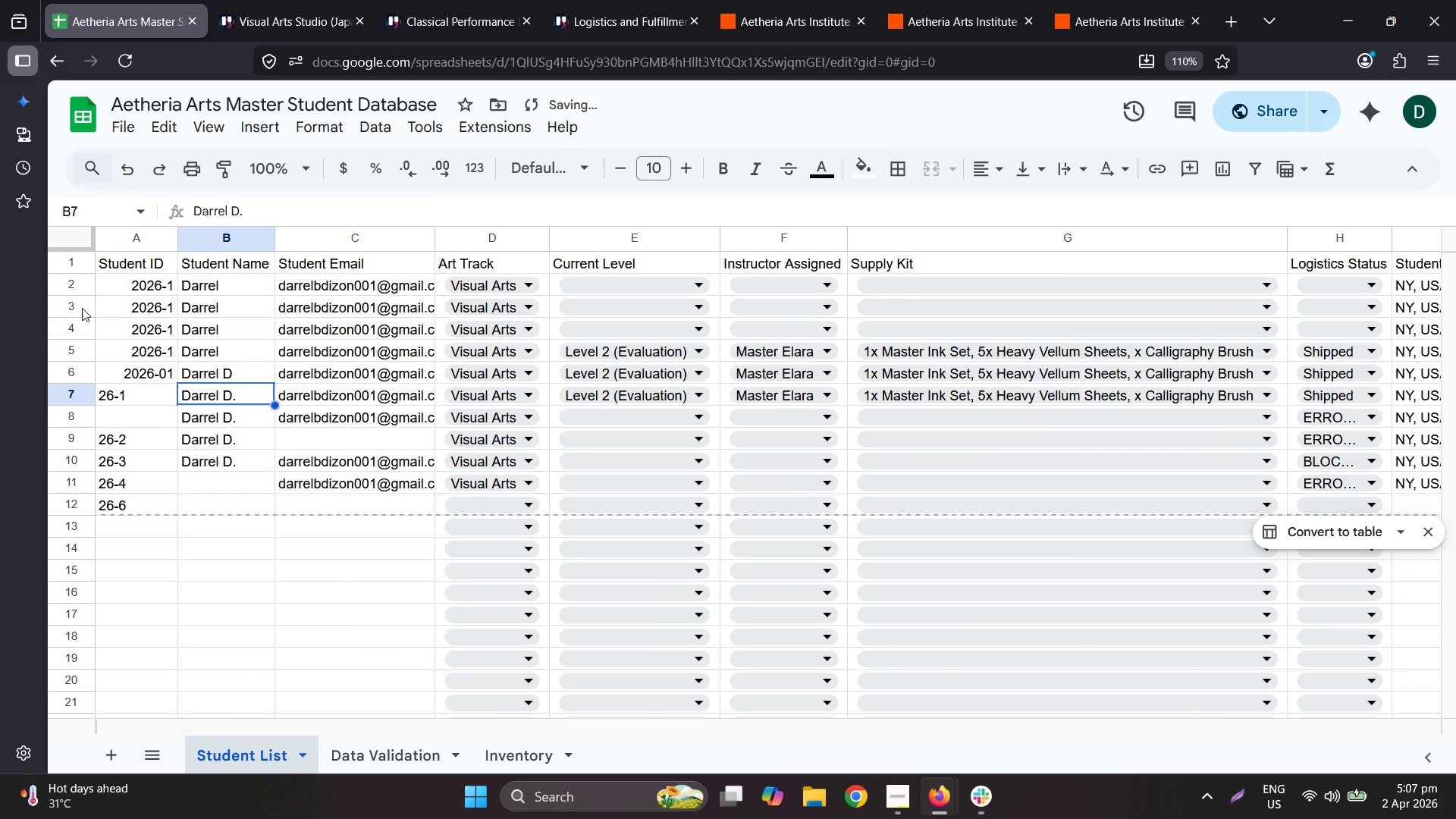 
left_click_drag(start_coordinate=[86, 284], to_coordinate=[88, 369])
 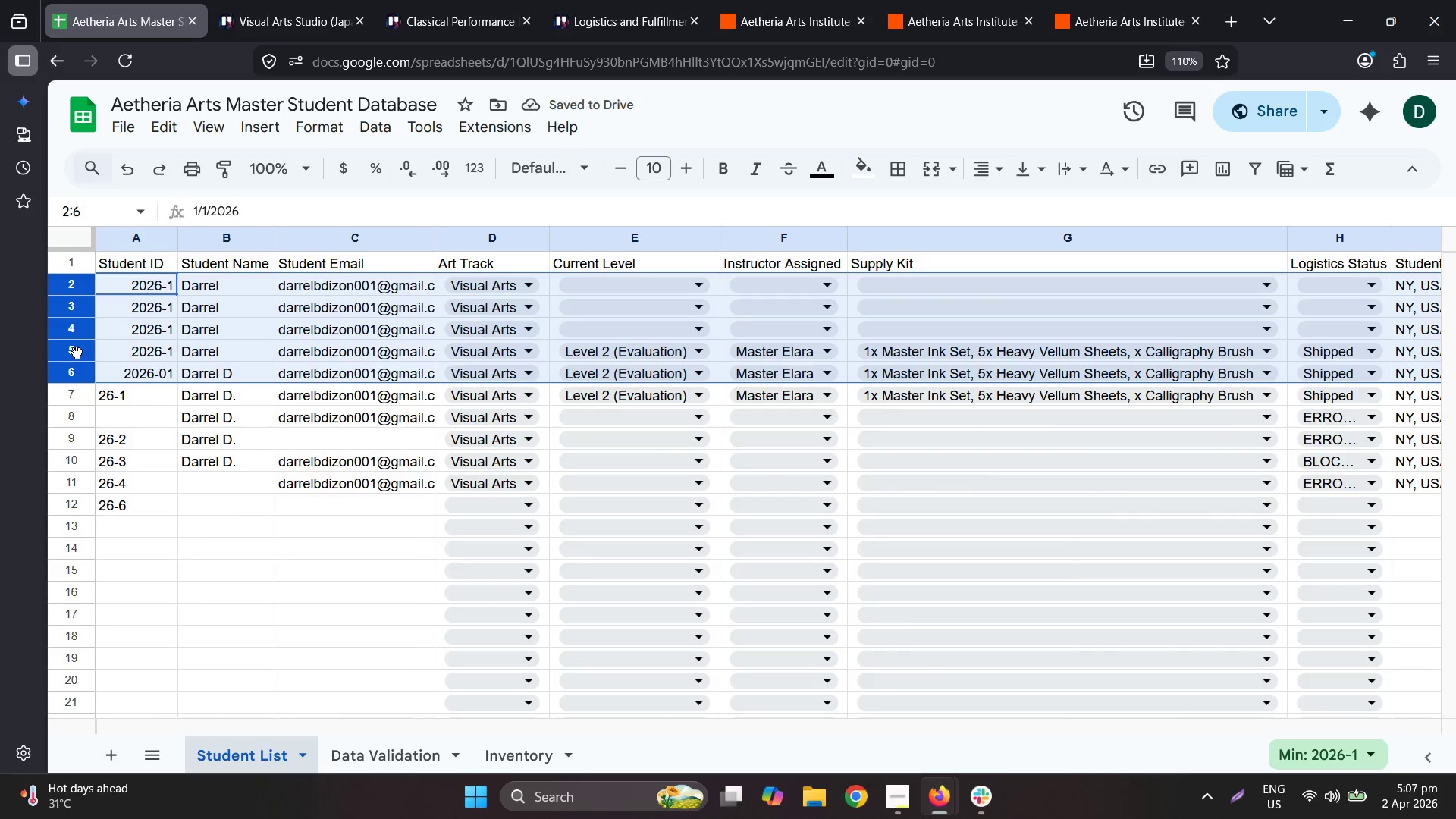 
right_click([77, 353])
 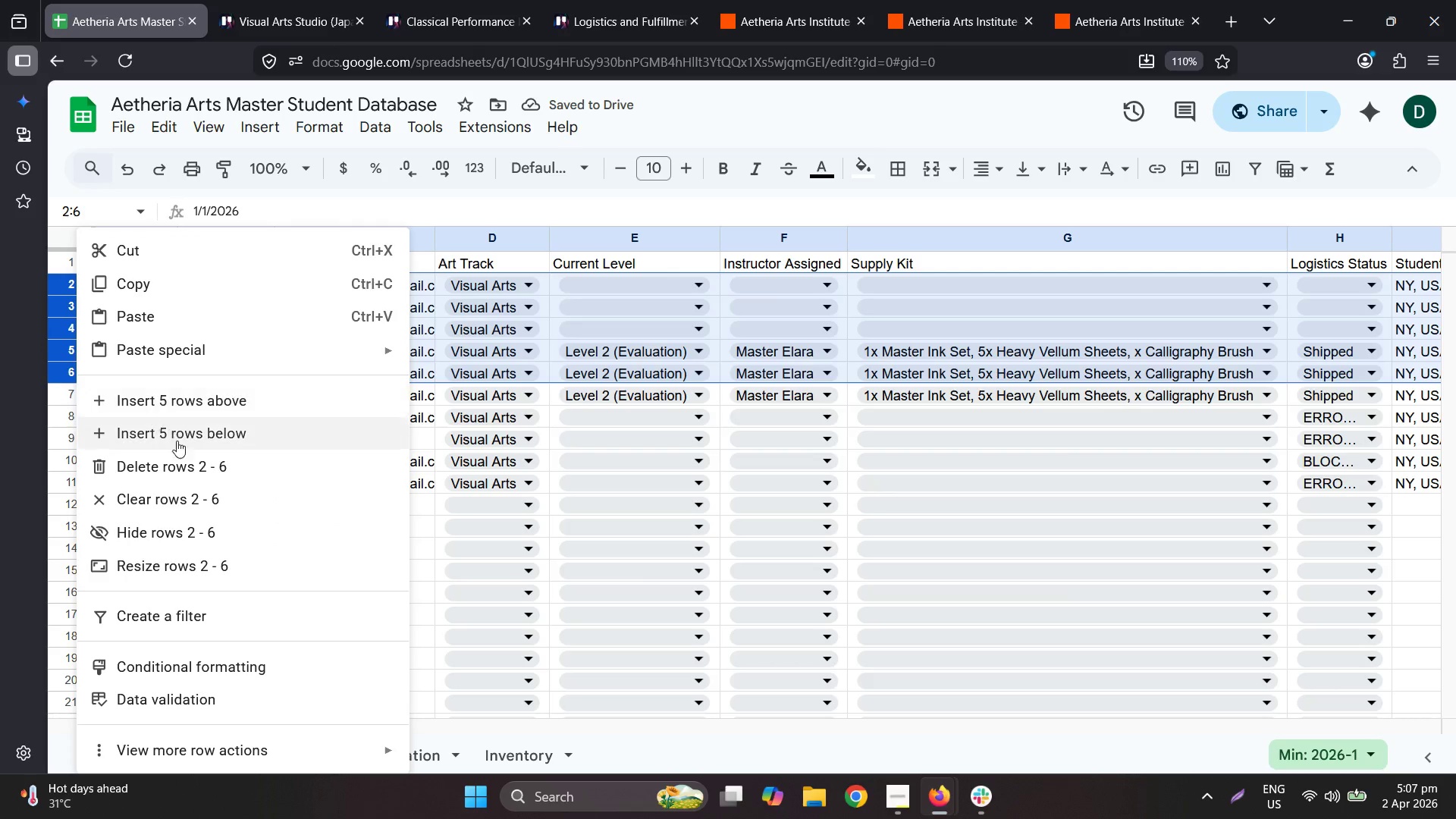 
left_click([186, 461])
 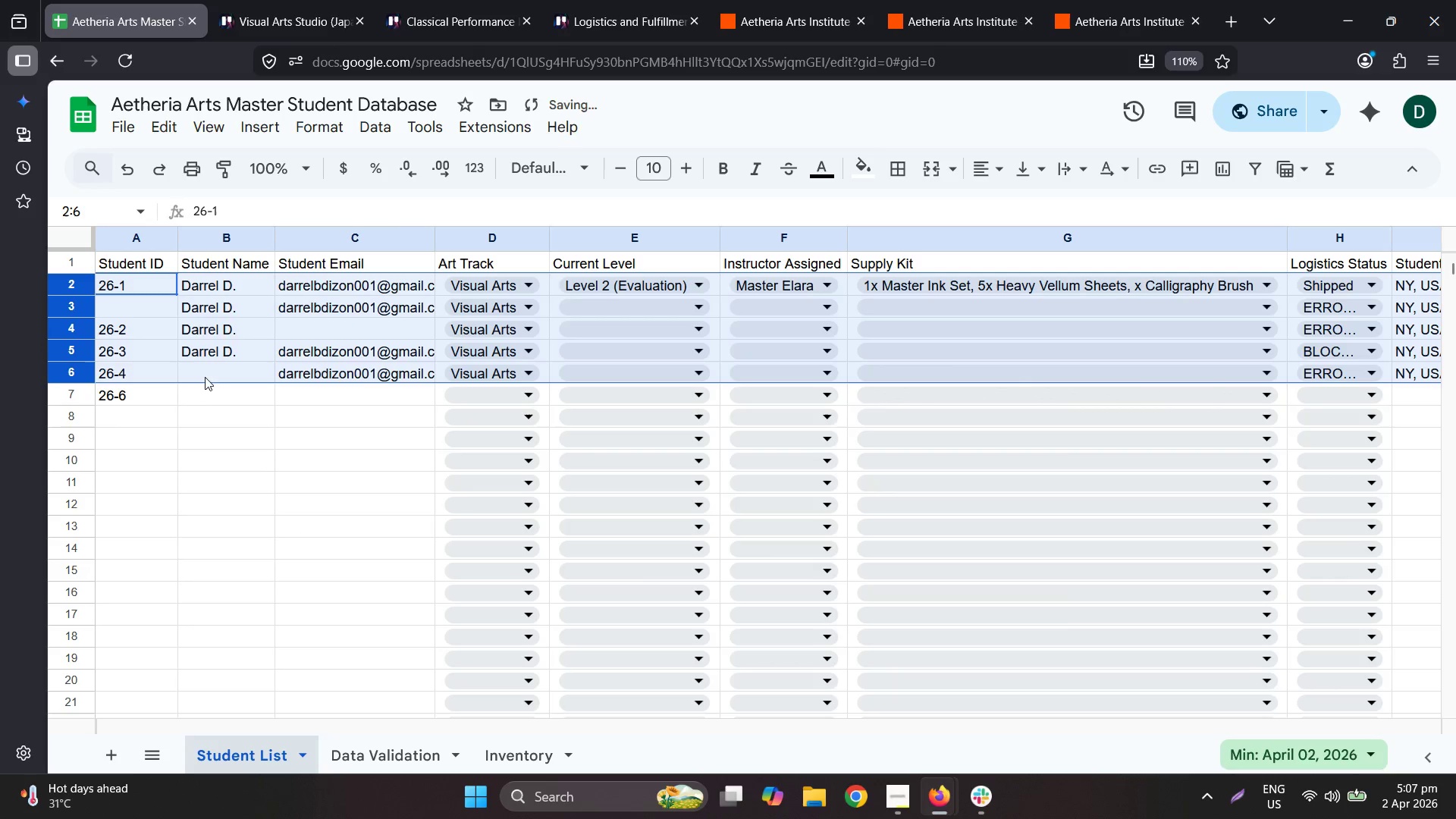 
left_click([210, 394])
 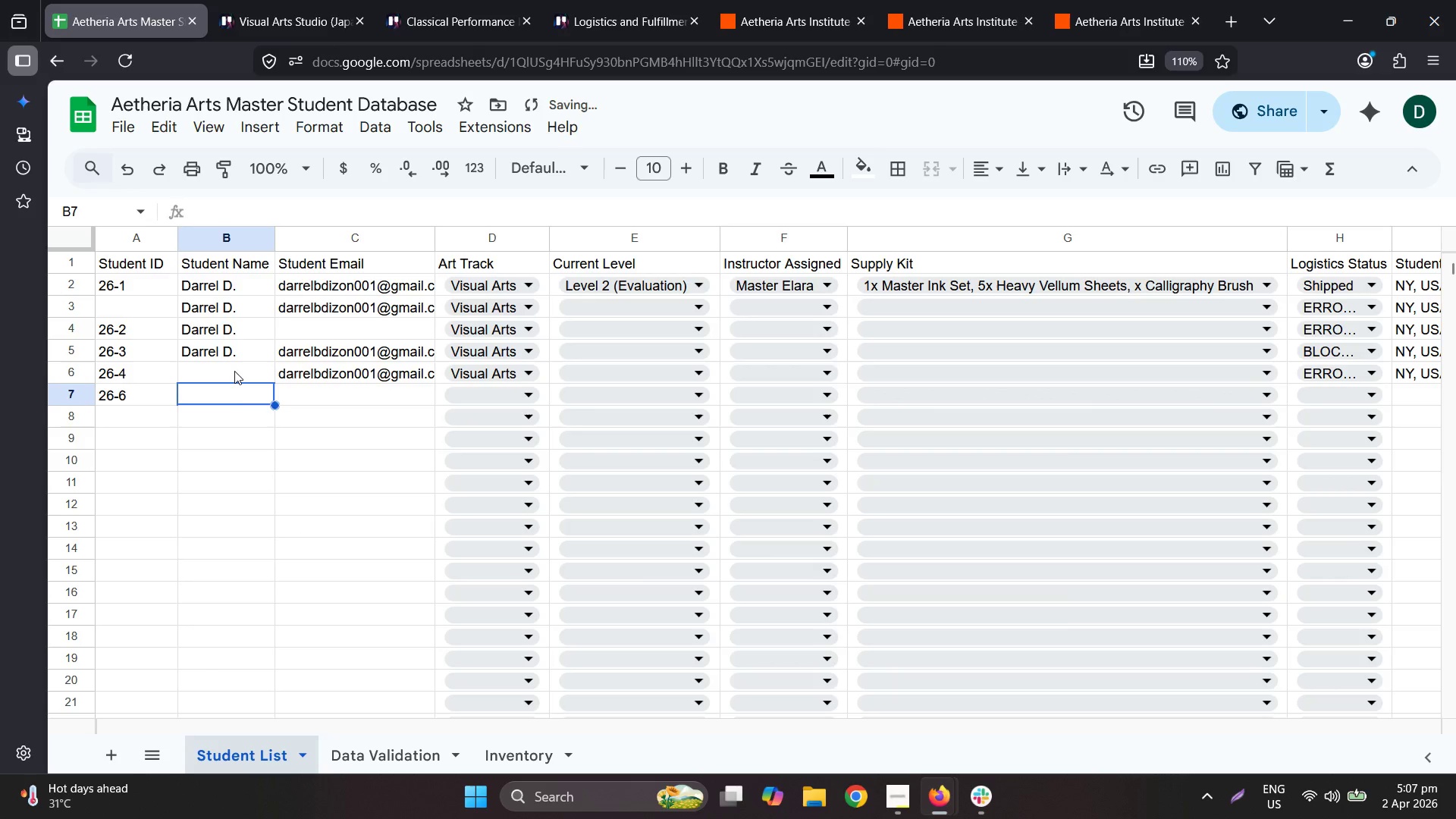 
type(Raddd)
 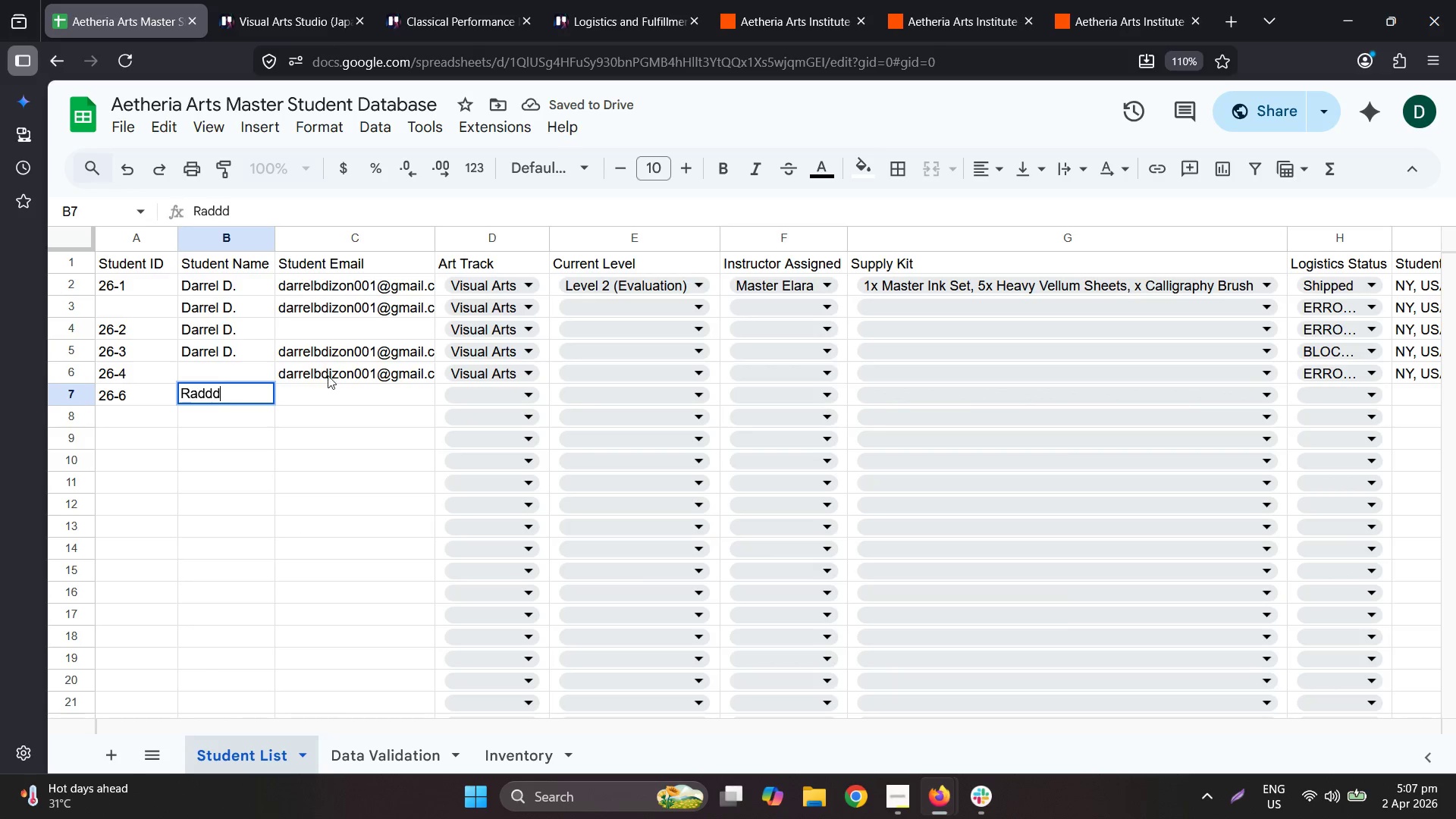 
left_click([328, 375])
 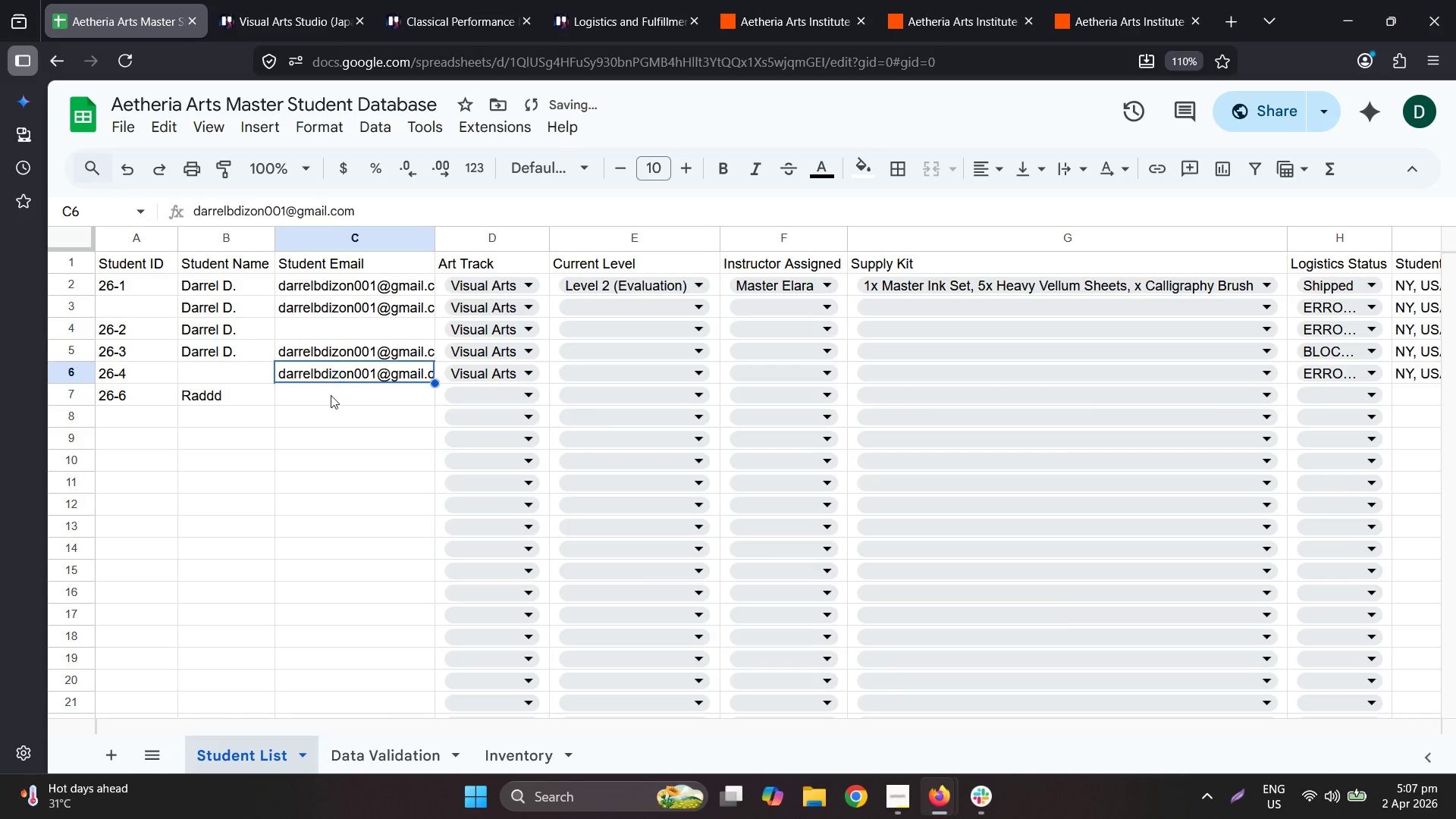 
key(Control+ControlLeft)
 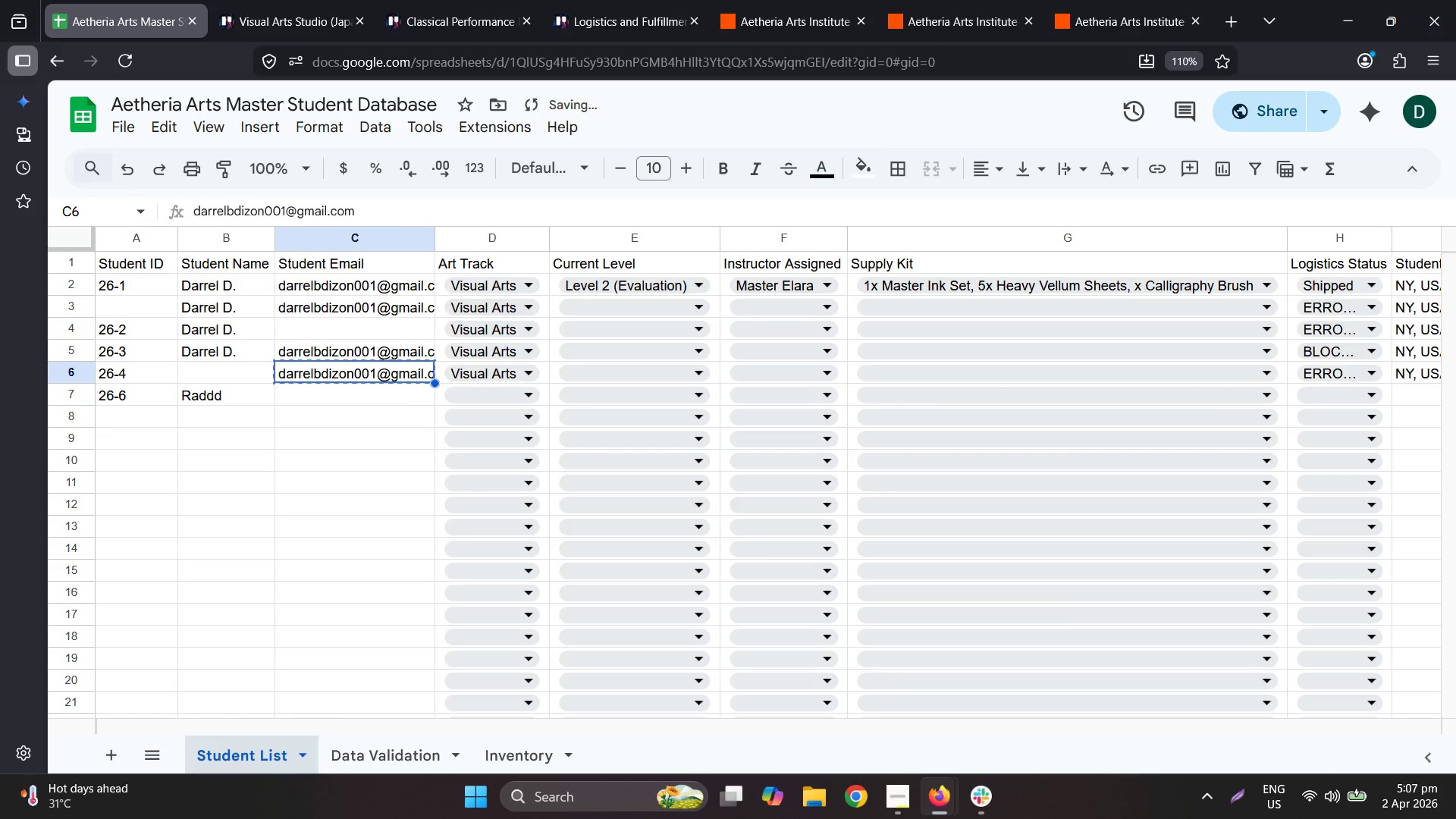 
key(Control+C)
 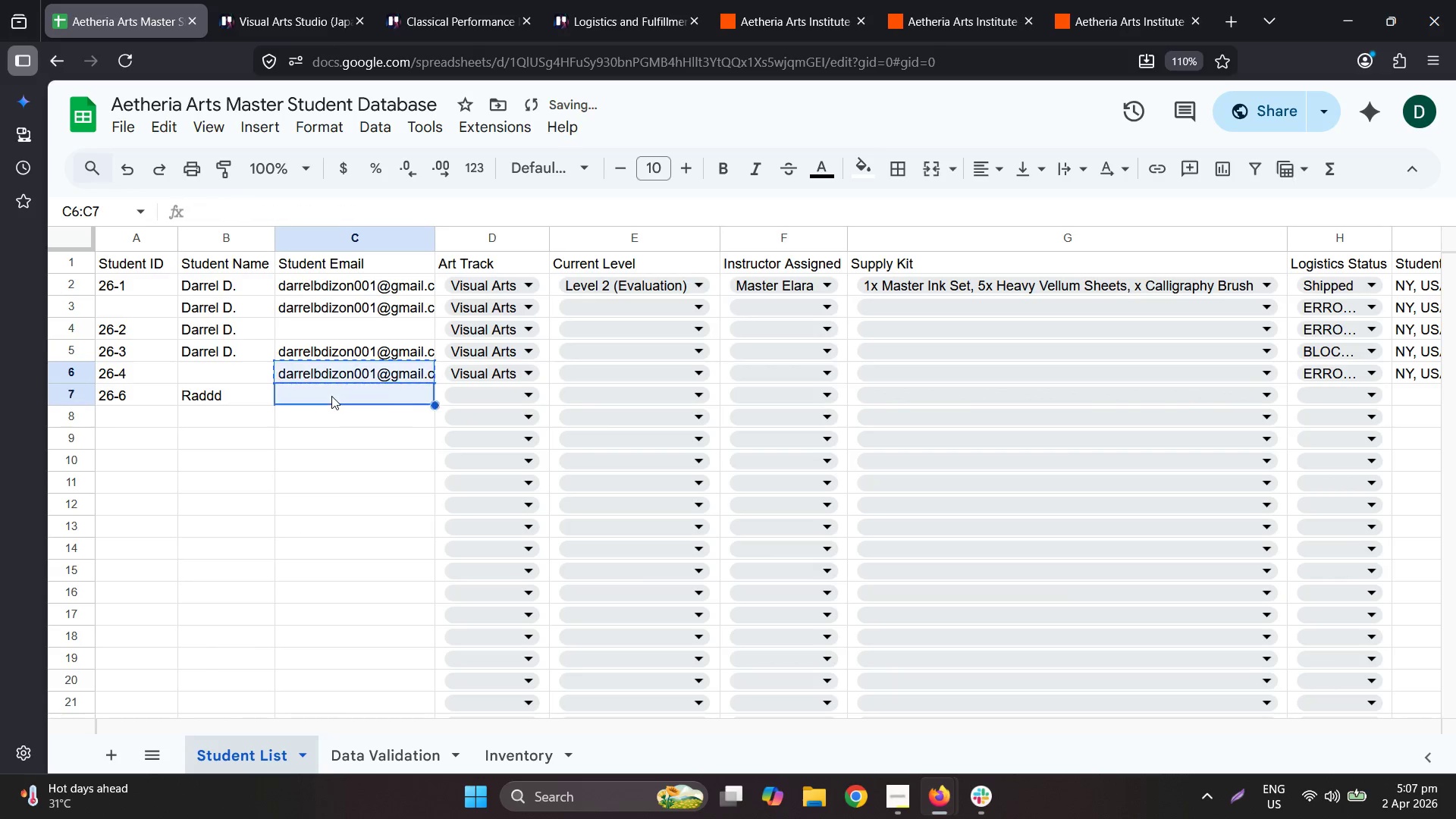 
key(Control+ControlLeft)
 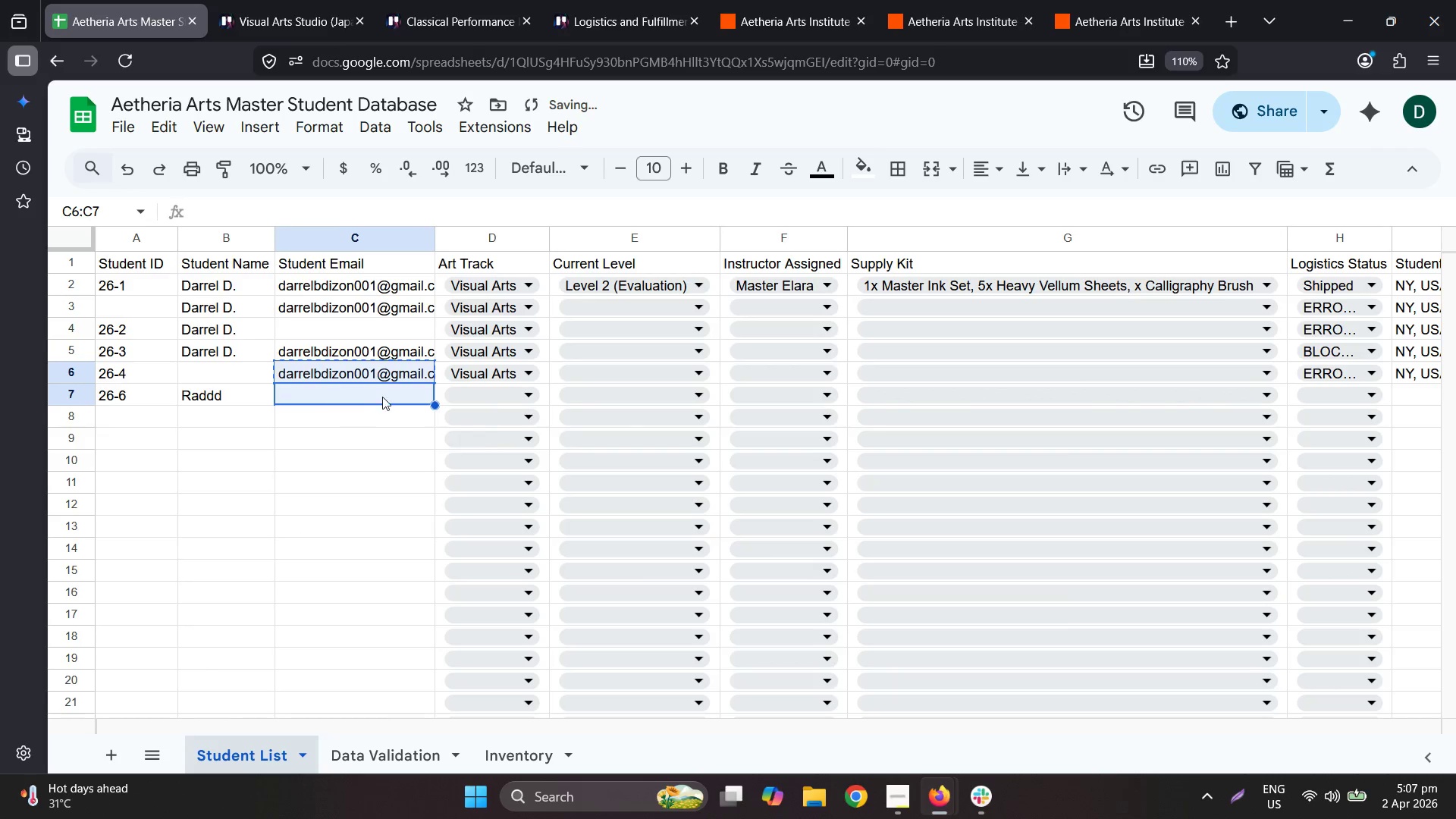 
key(Control+V)
 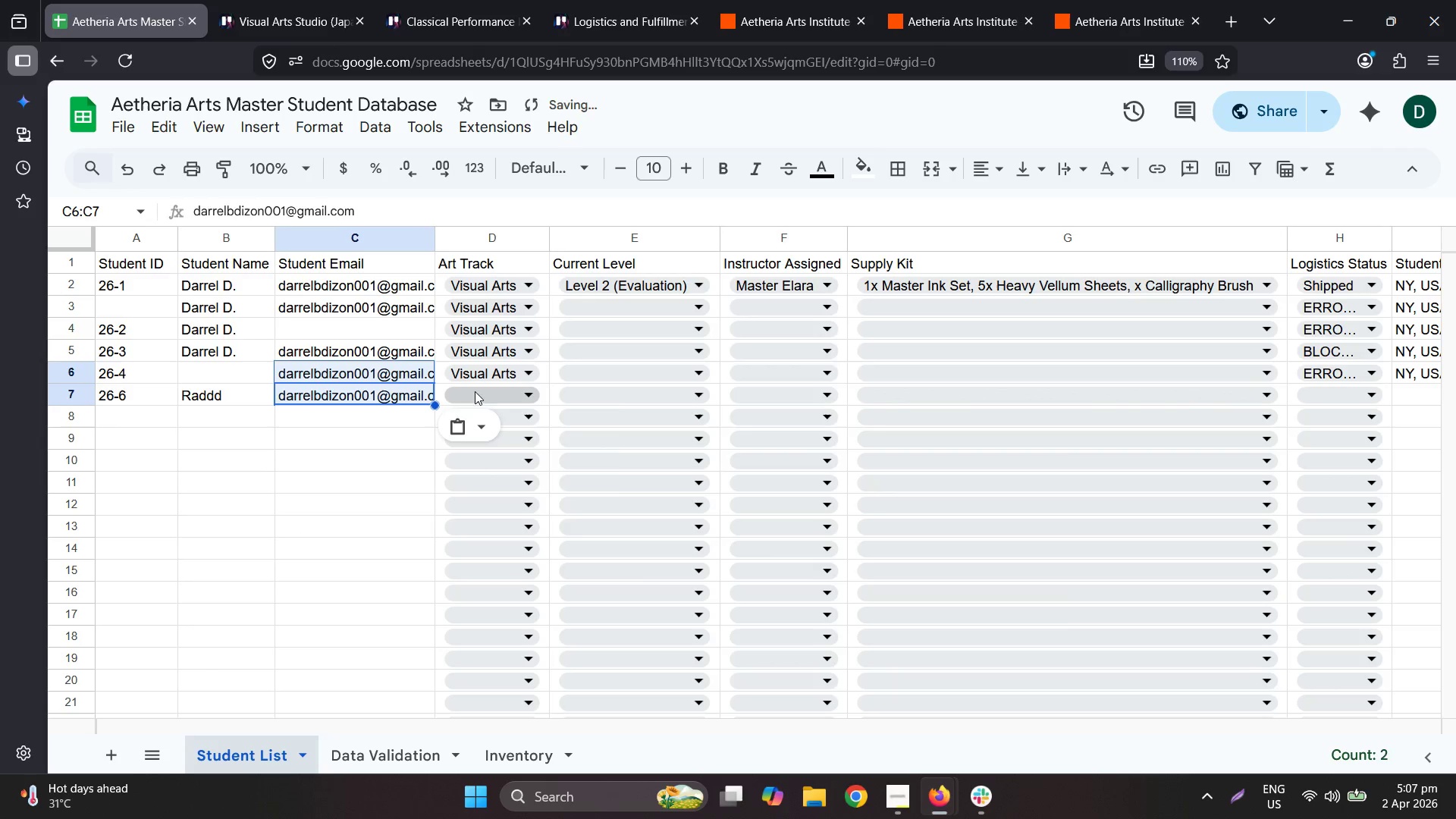 
left_click([488, 394])
 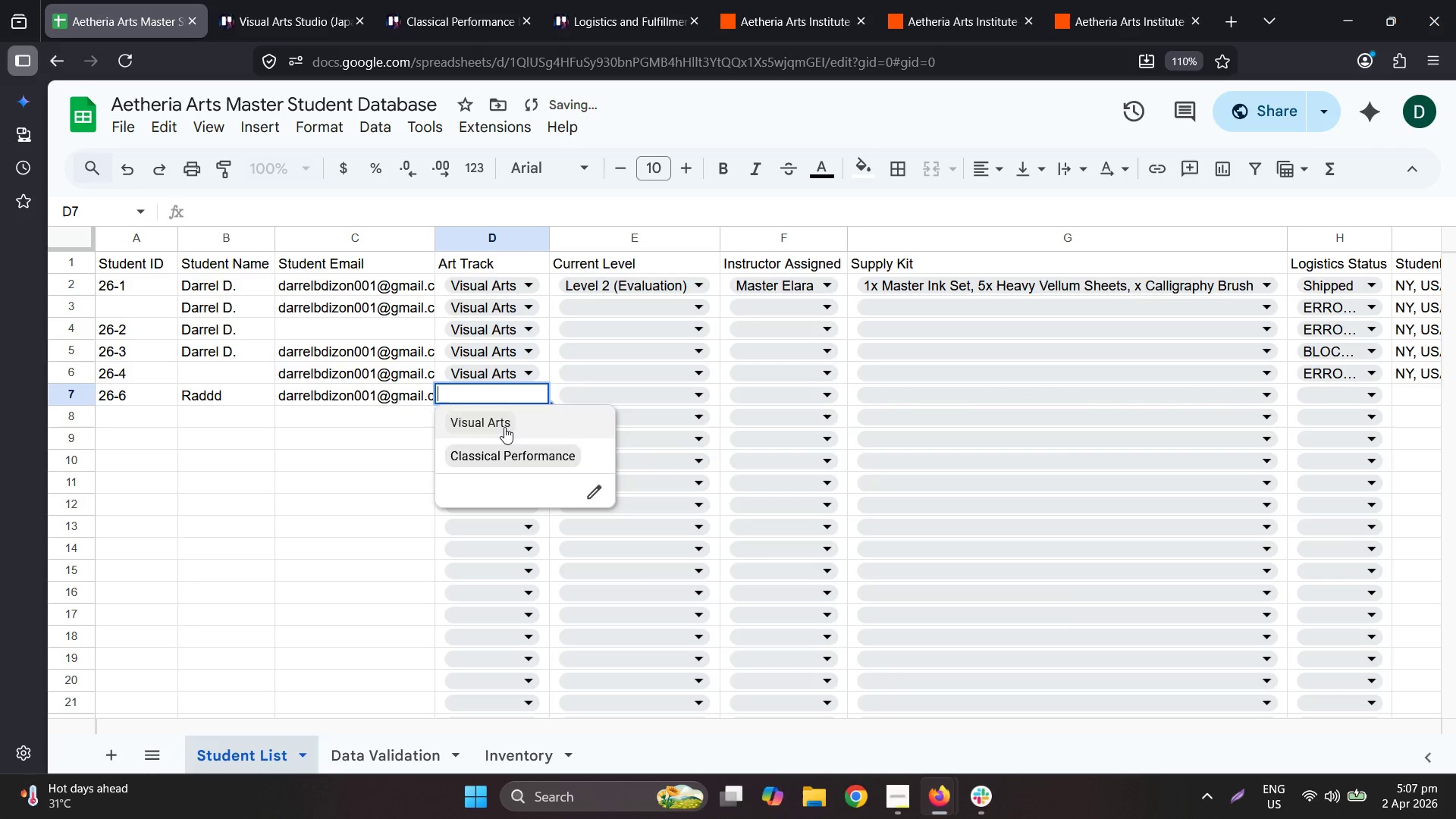 
left_click([513, 448])
 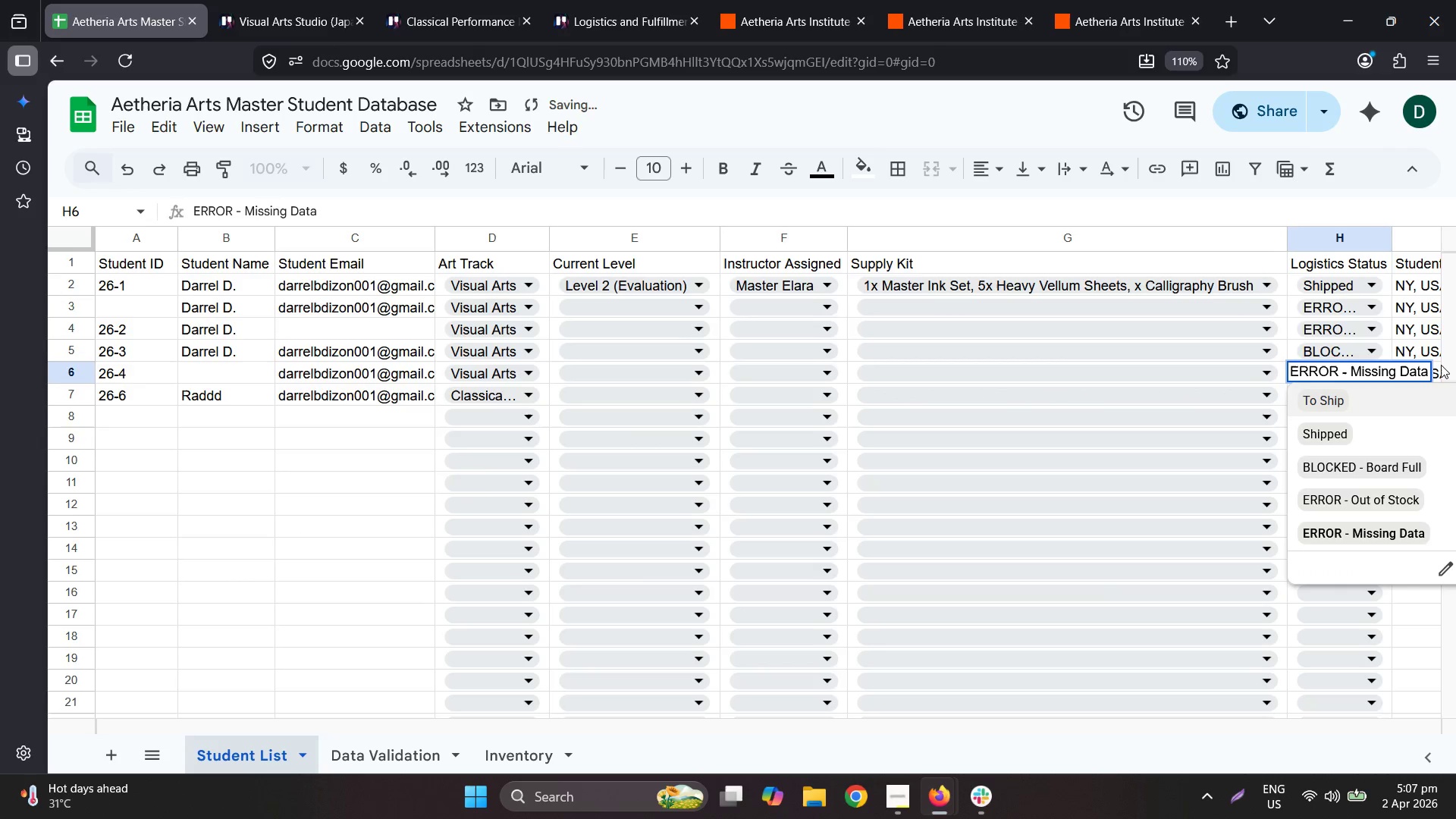 
scroll: coordinate [1448, 303], scroll_direction: up, amount: 3.0
 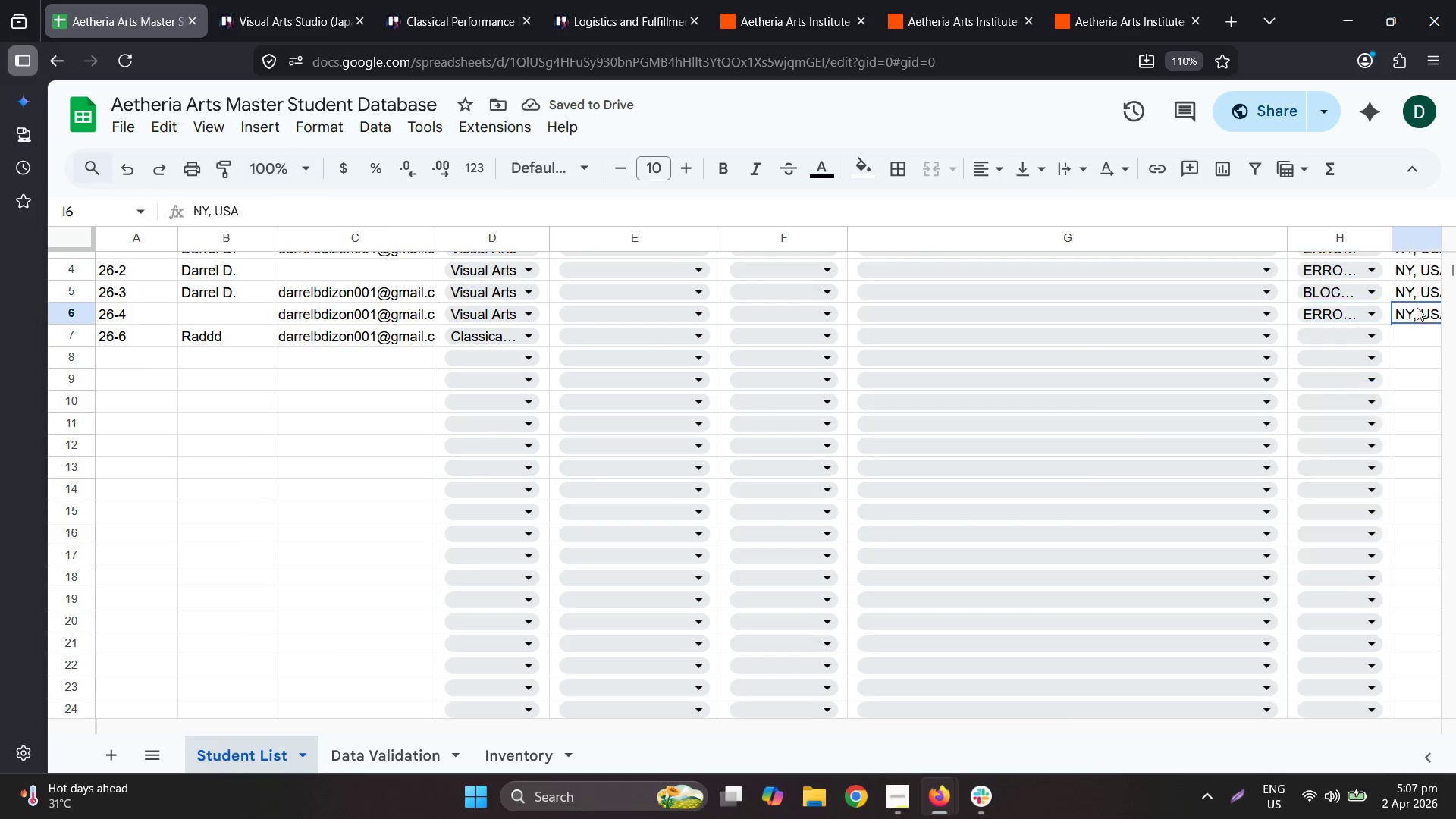 
key(Control+ControlLeft)
 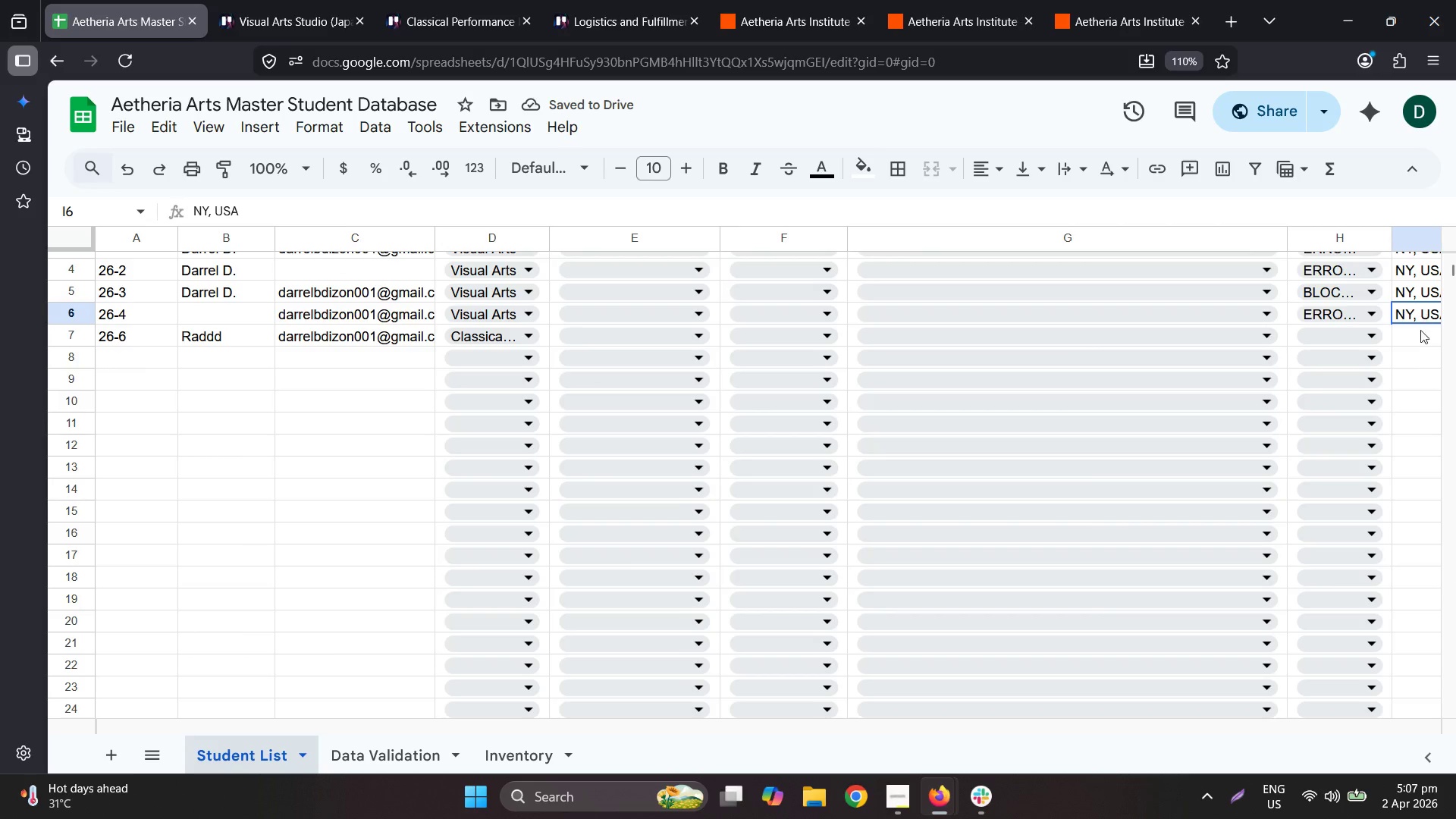 
key(Control+C)
 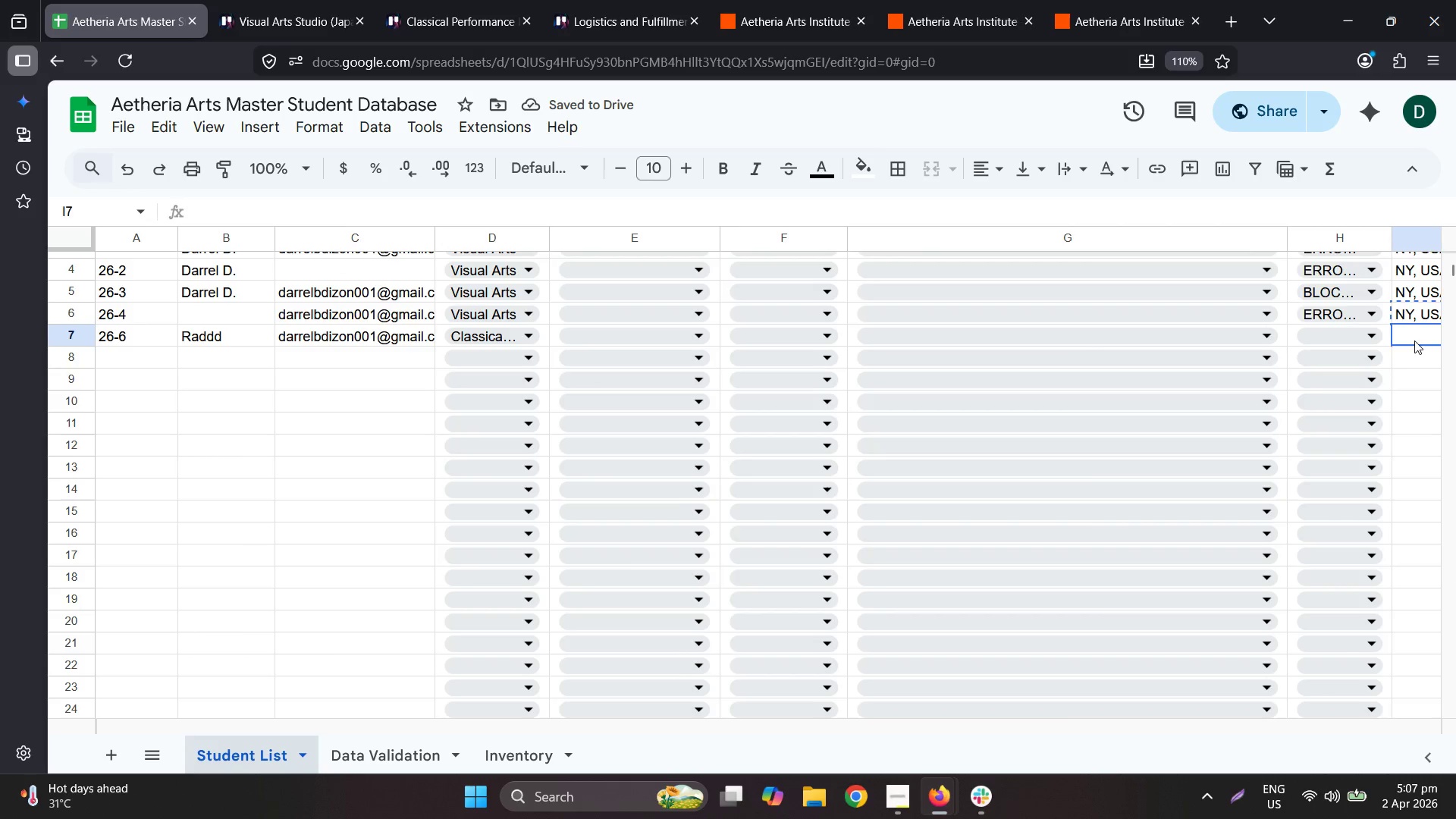 
key(Control+ControlLeft)
 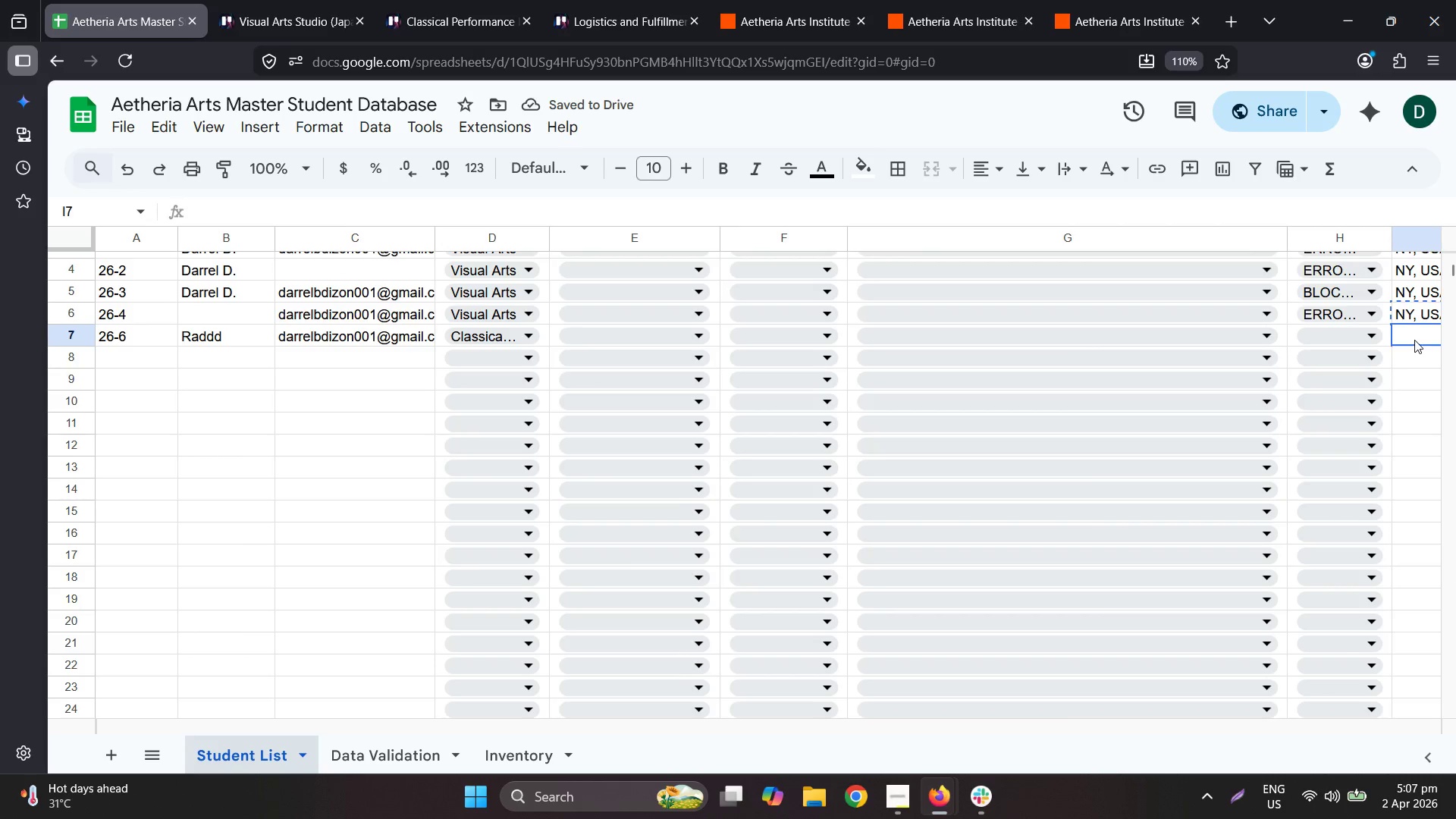 
key(Control+V)
 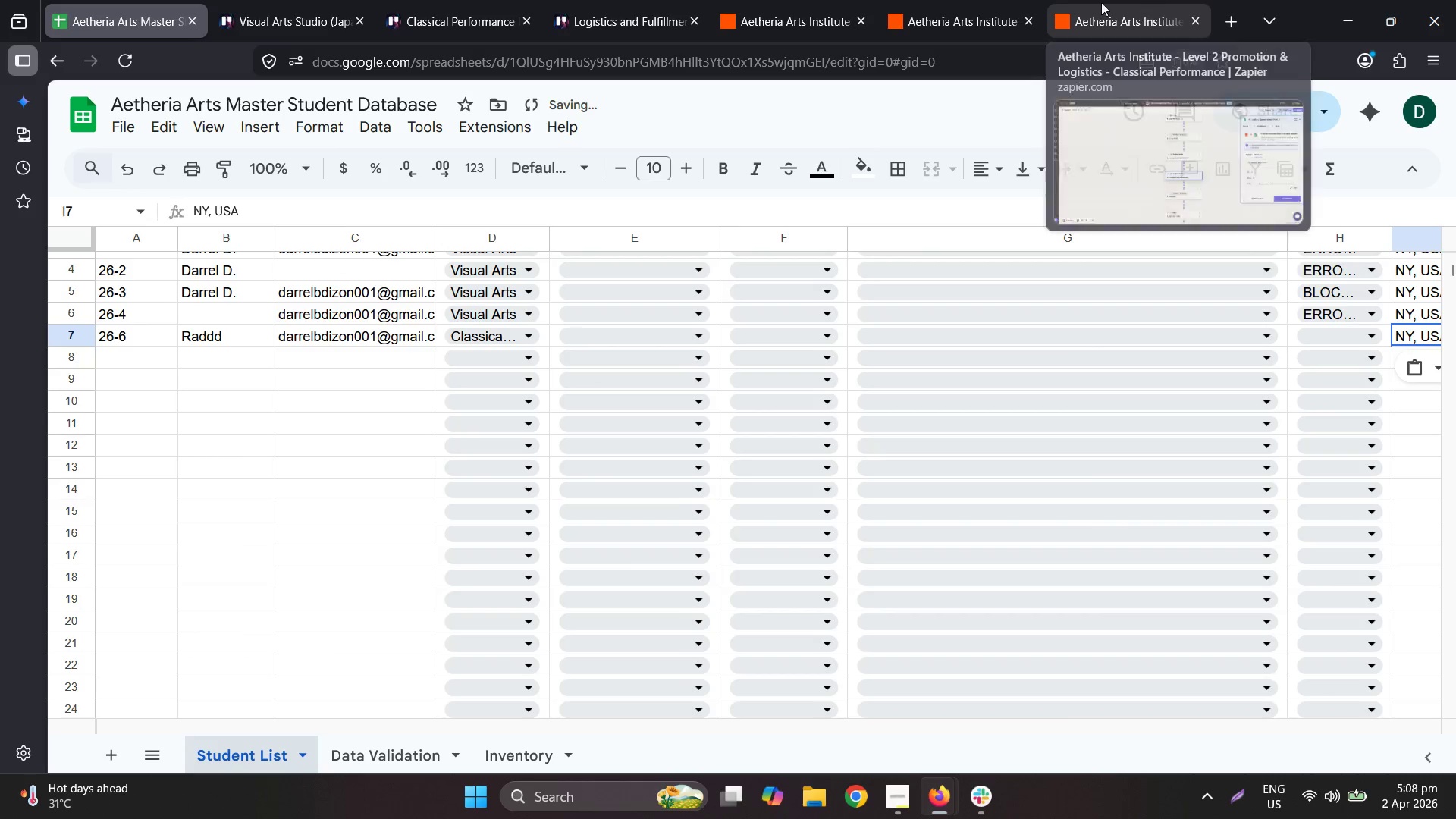 
double_click([867, 0])
 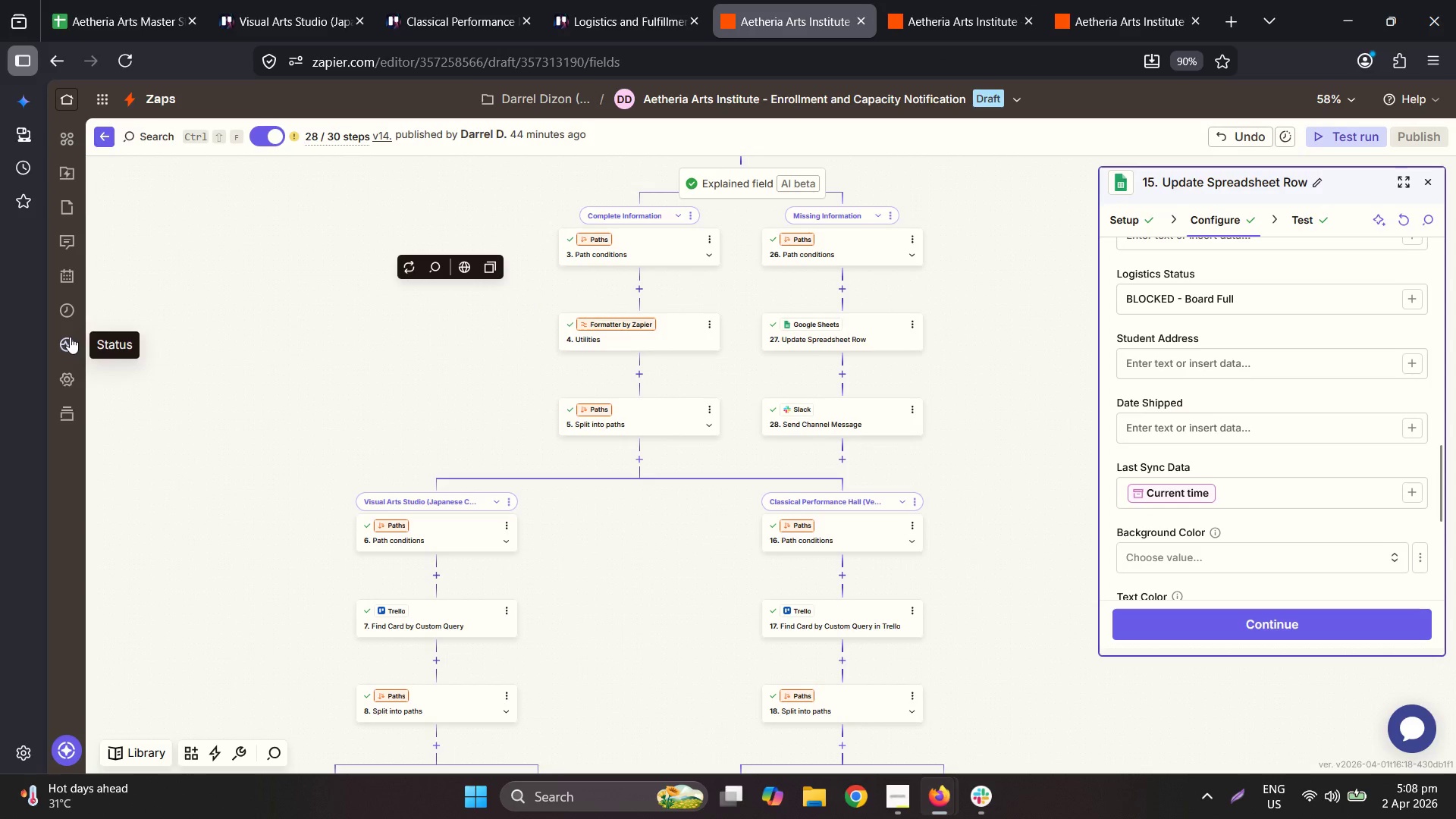 
wait(8.41)
 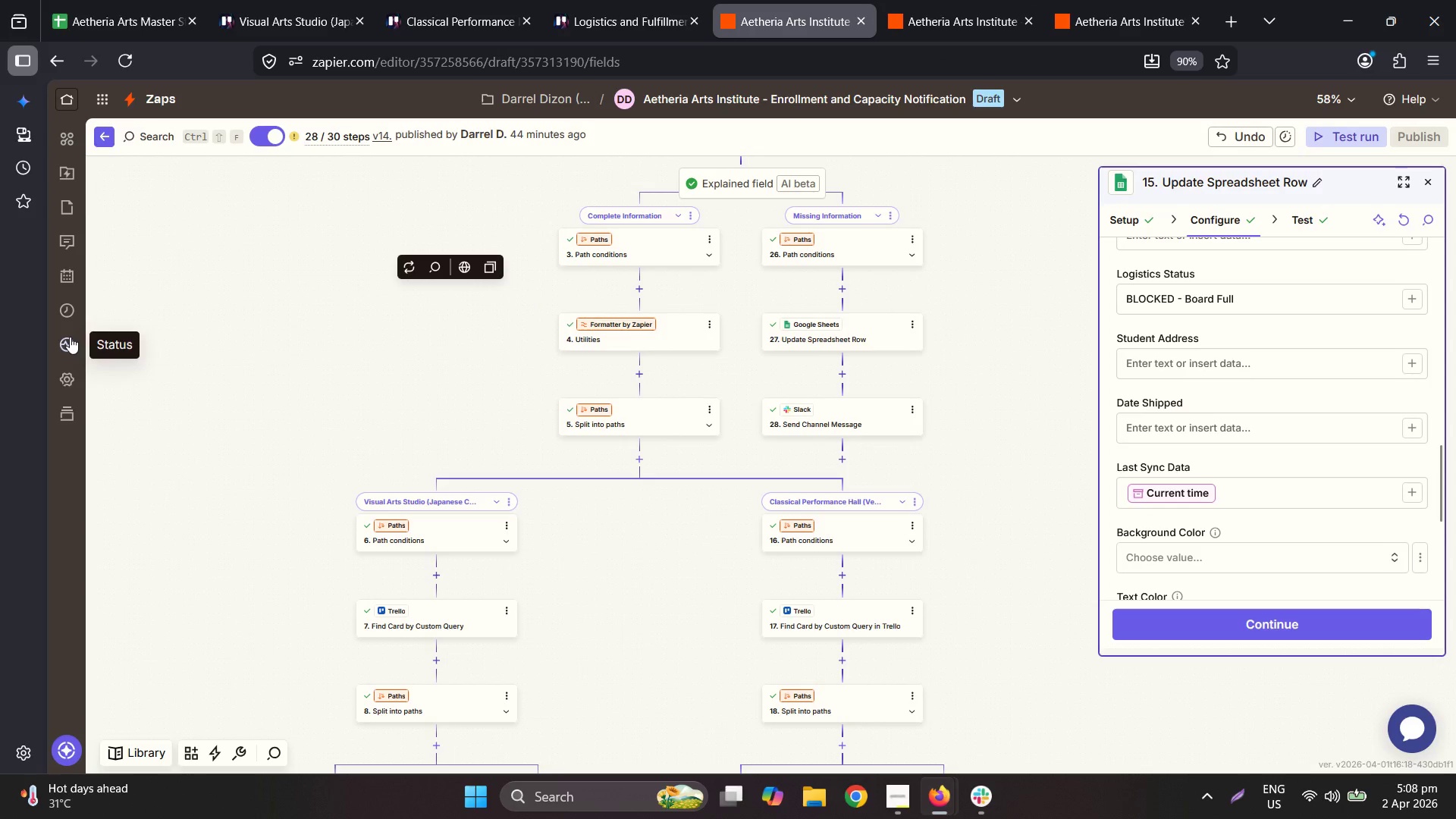 
double_click([74, 336])
 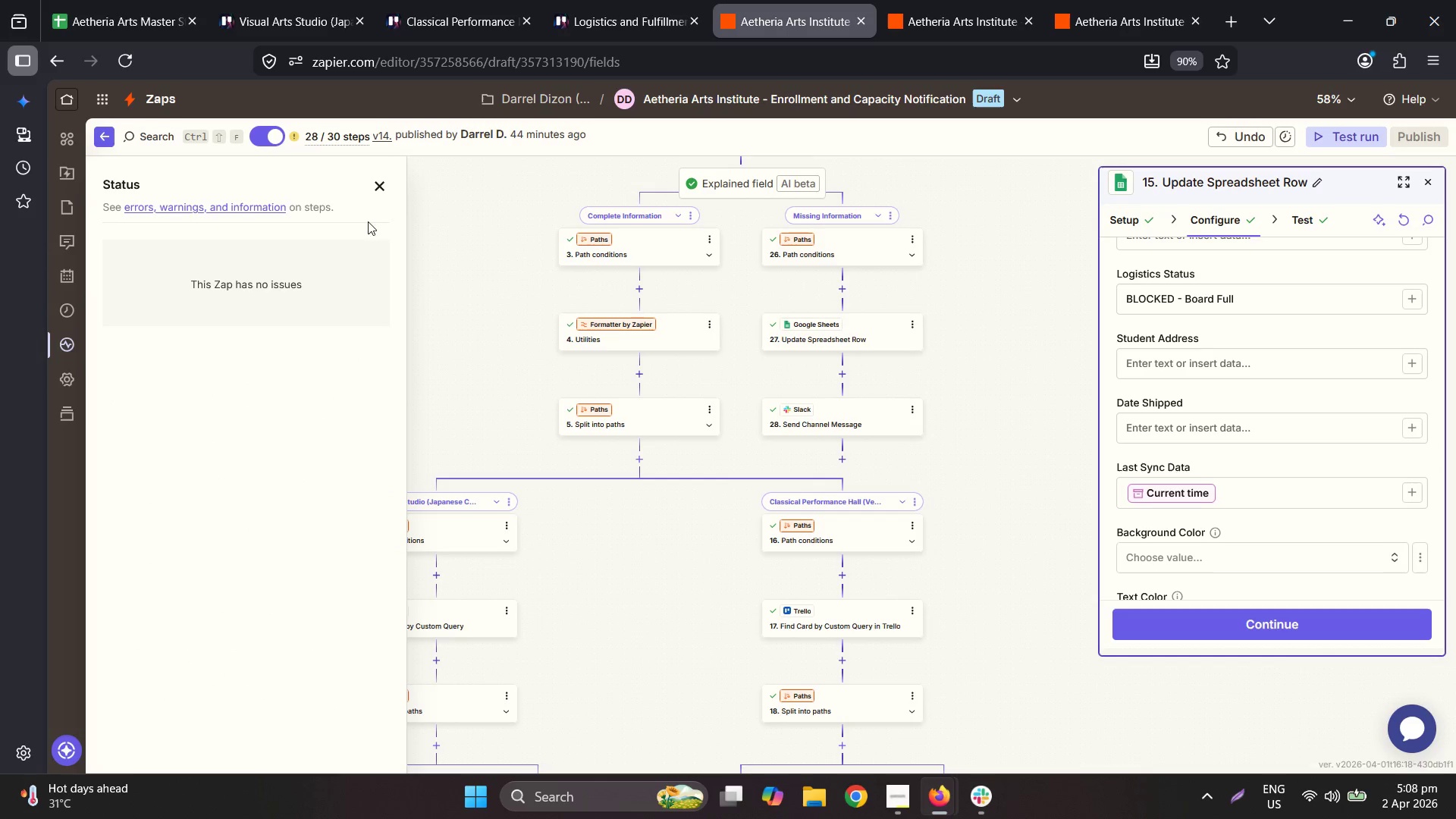 
left_click([481, 186])
 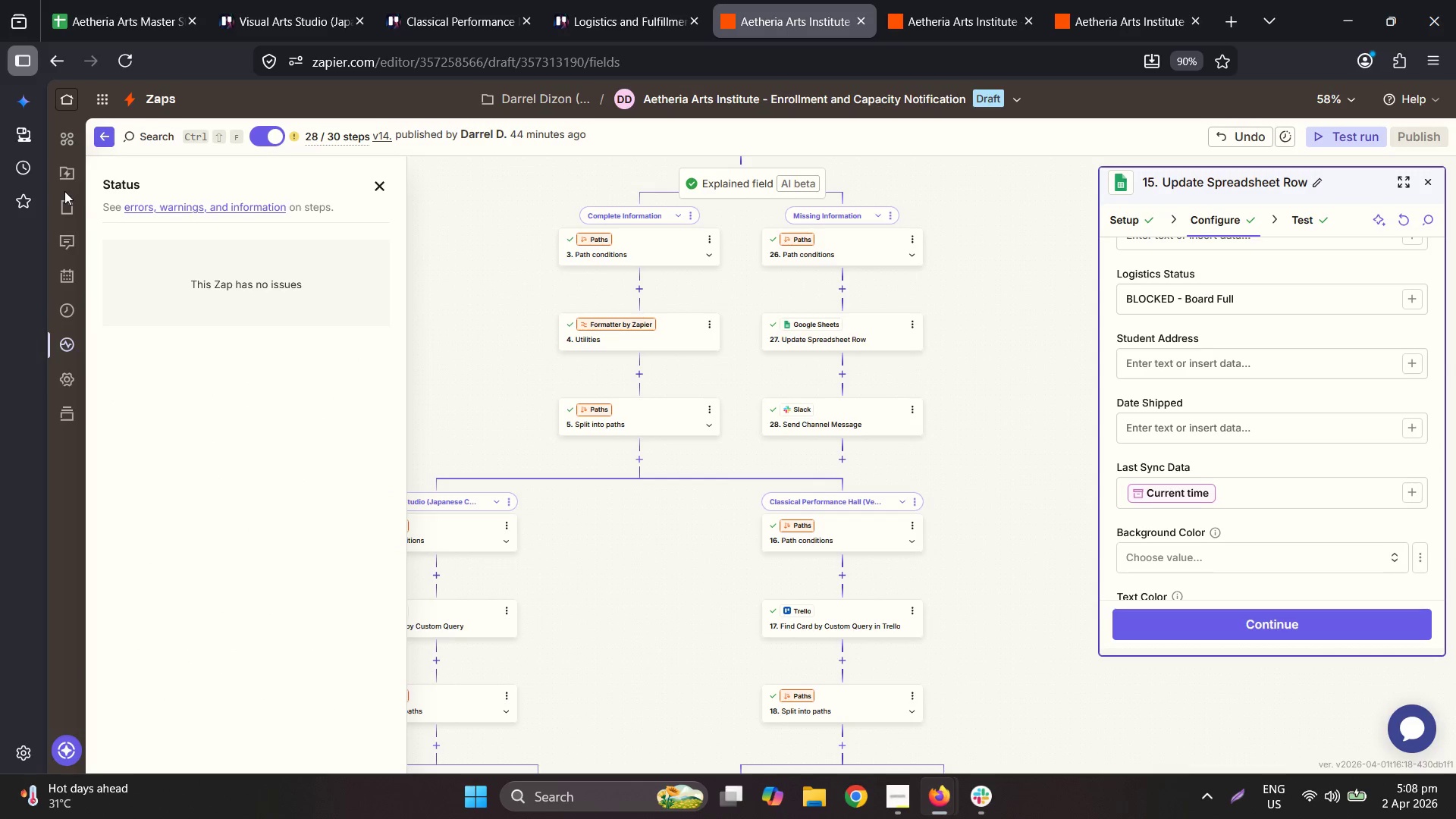 
left_click([67, 212])
 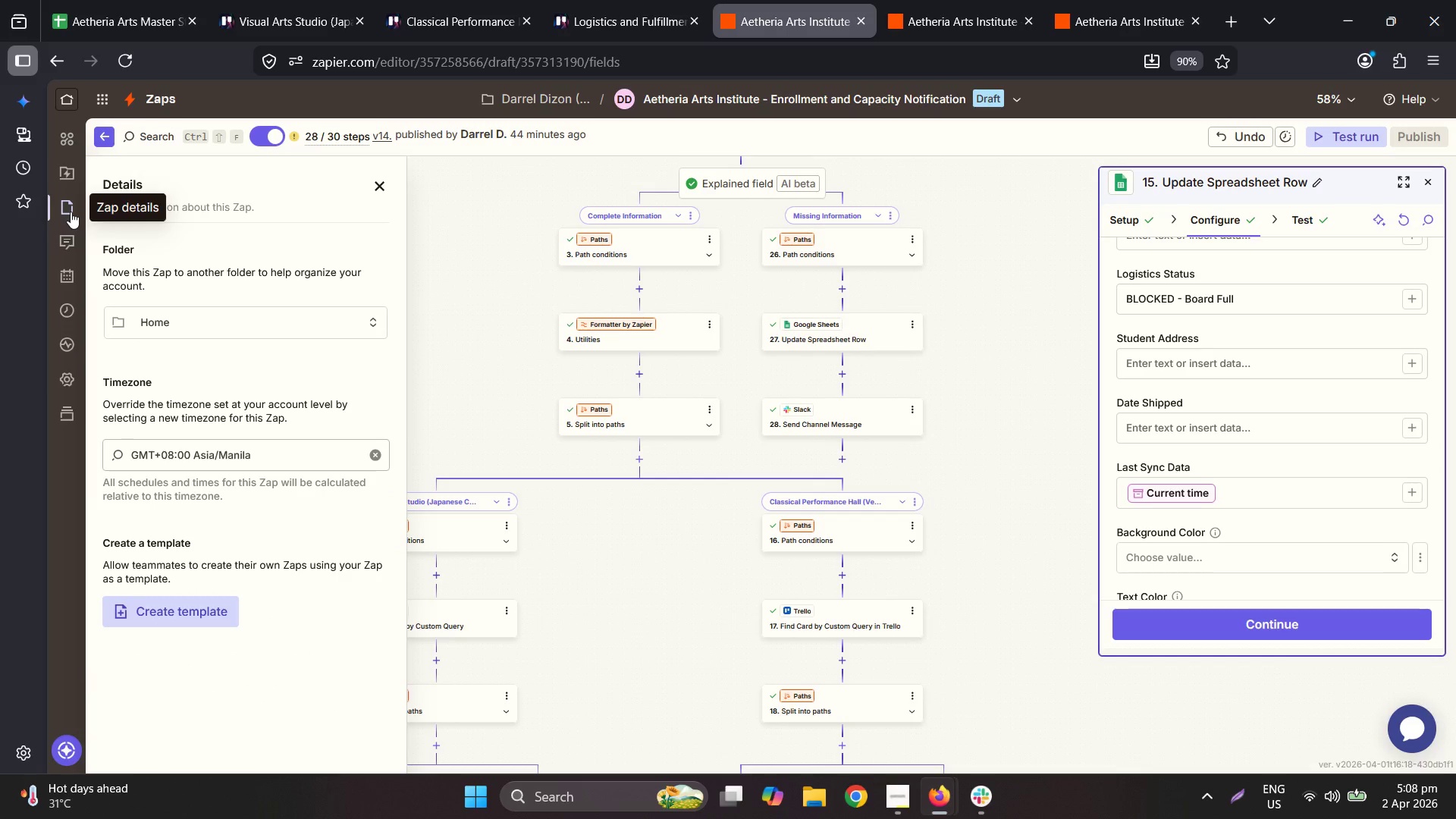 
mouse_move([73, 195])
 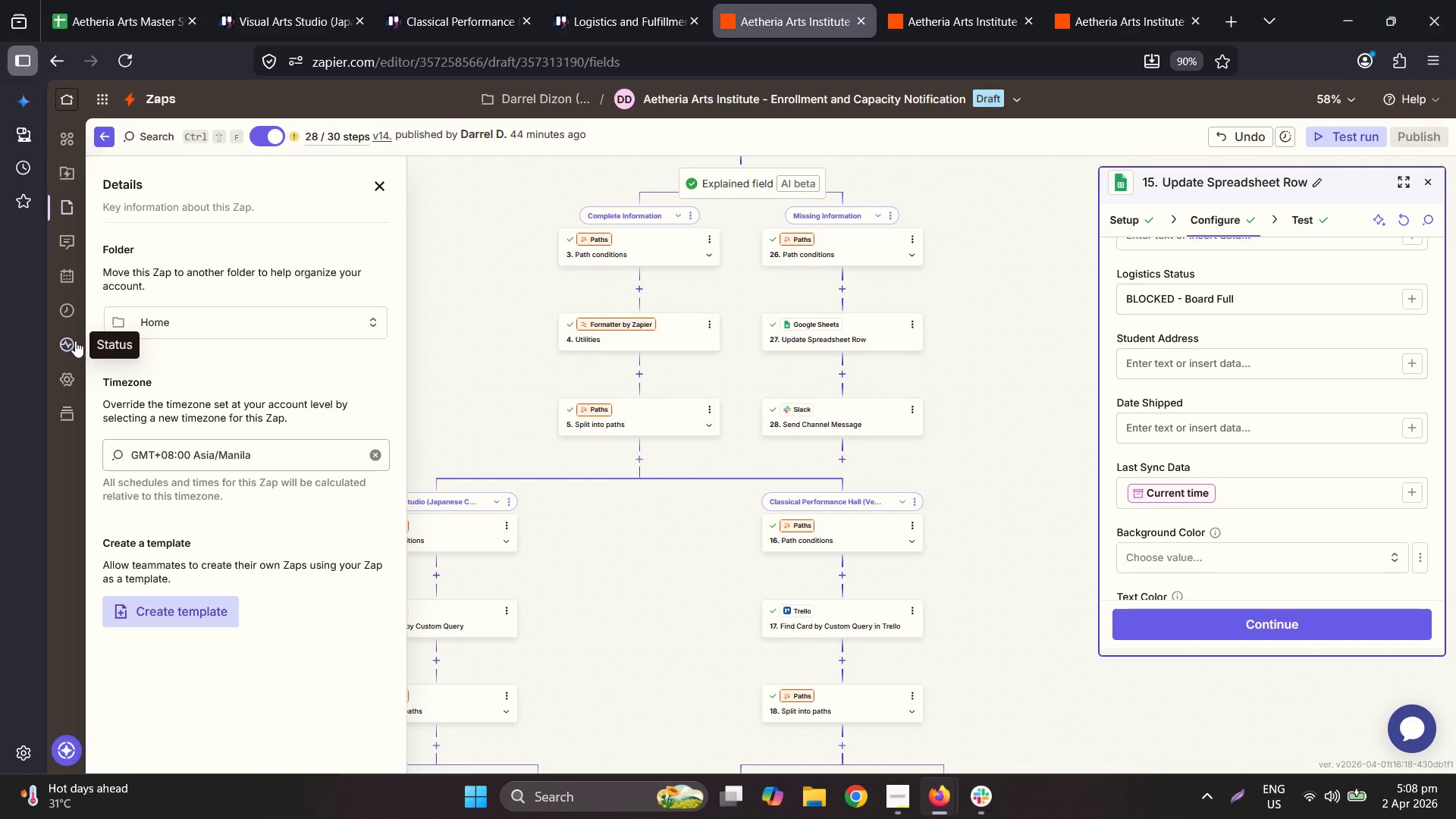 
left_click([77, 303])
 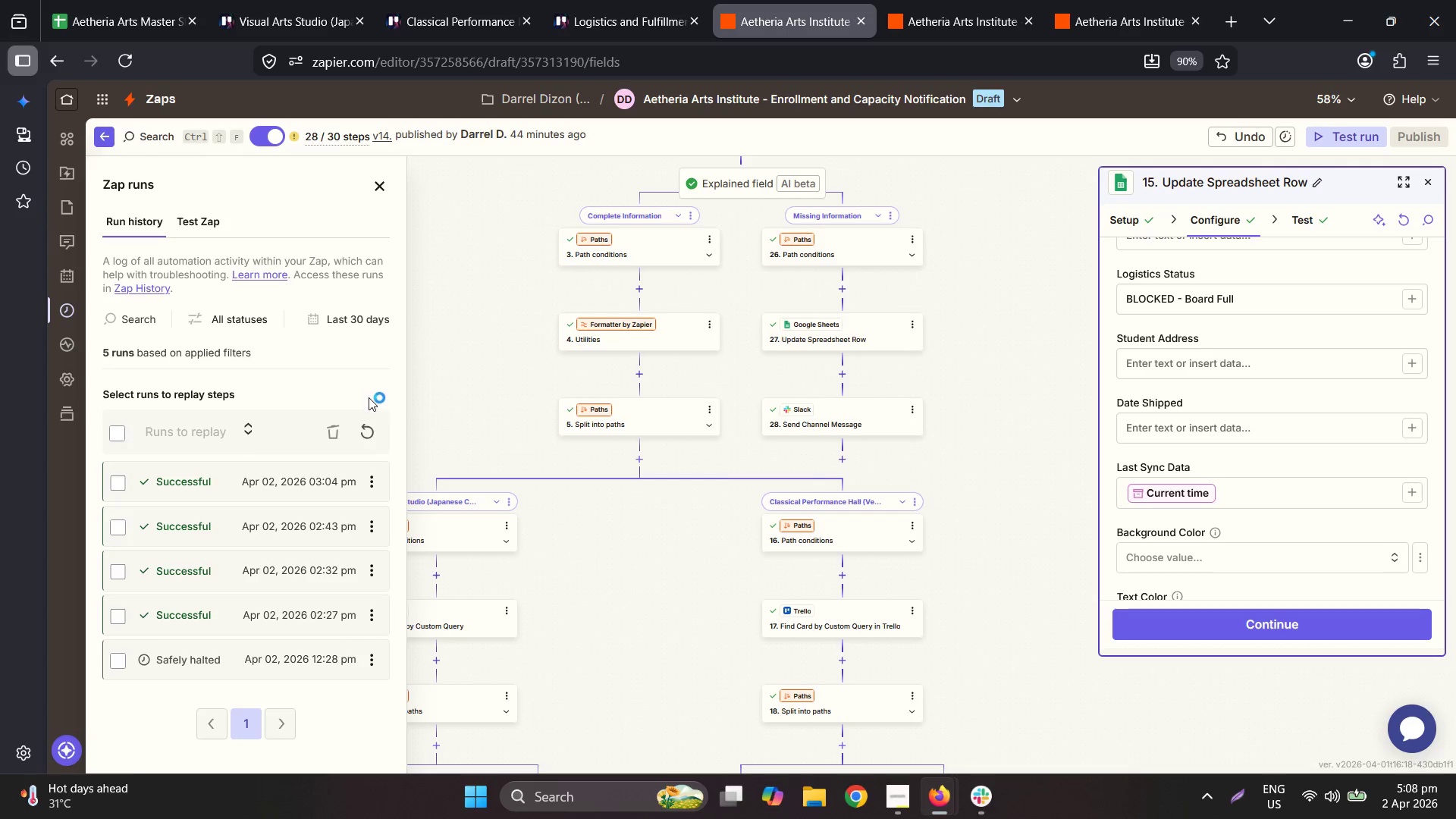 
left_click([370, 441])
 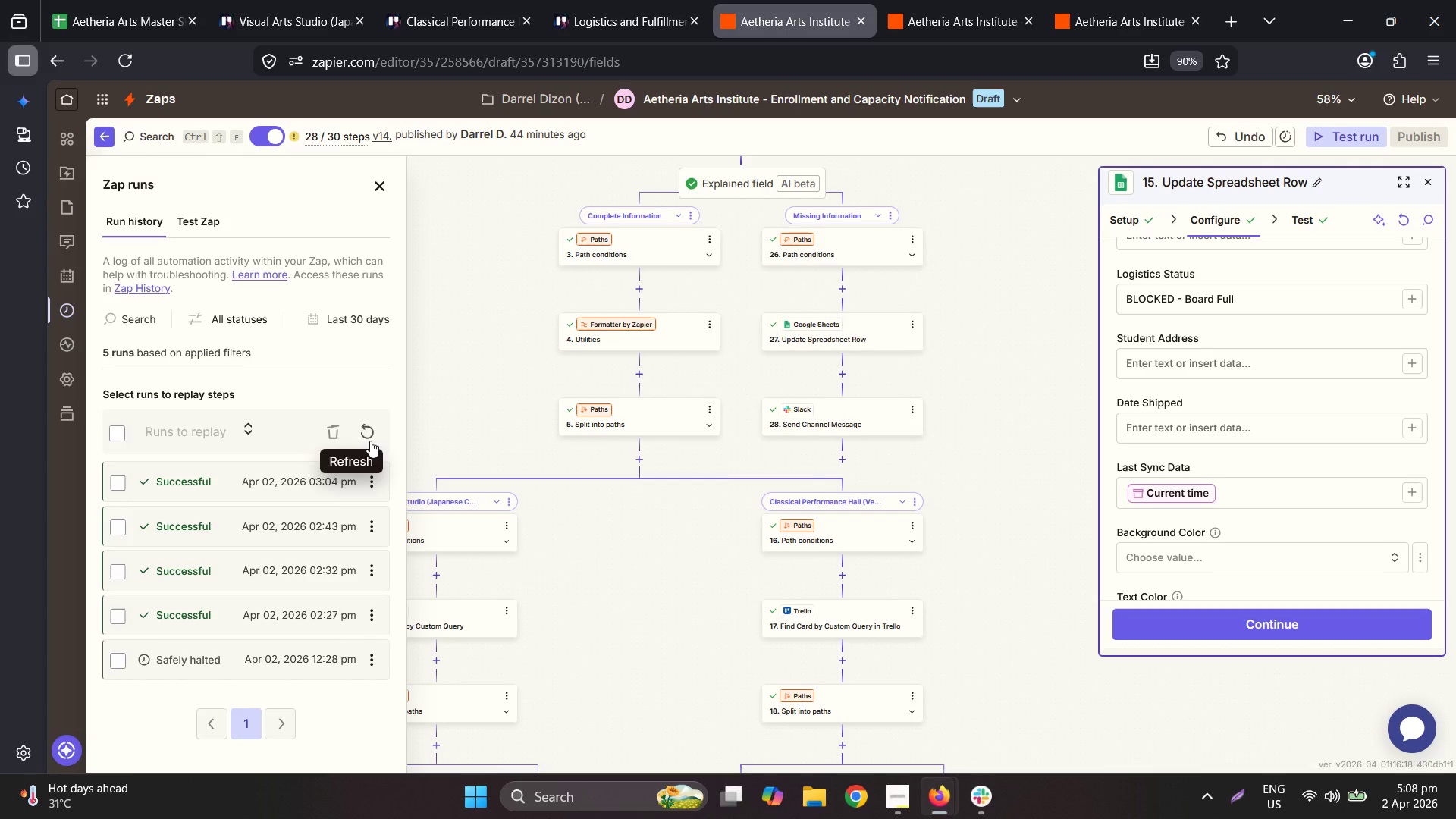 
left_click([370, 441])
 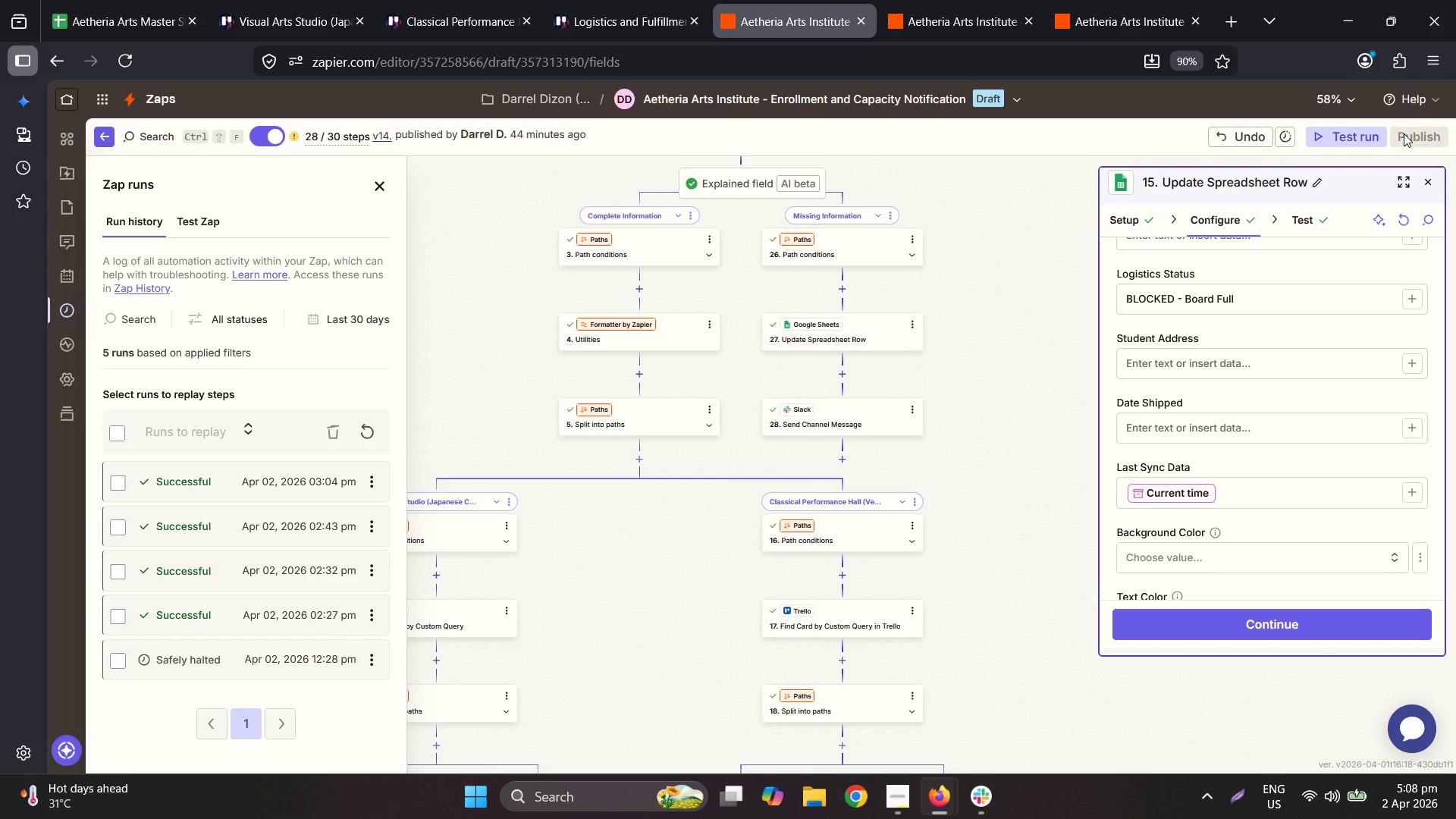 
left_click([1404, 133])
 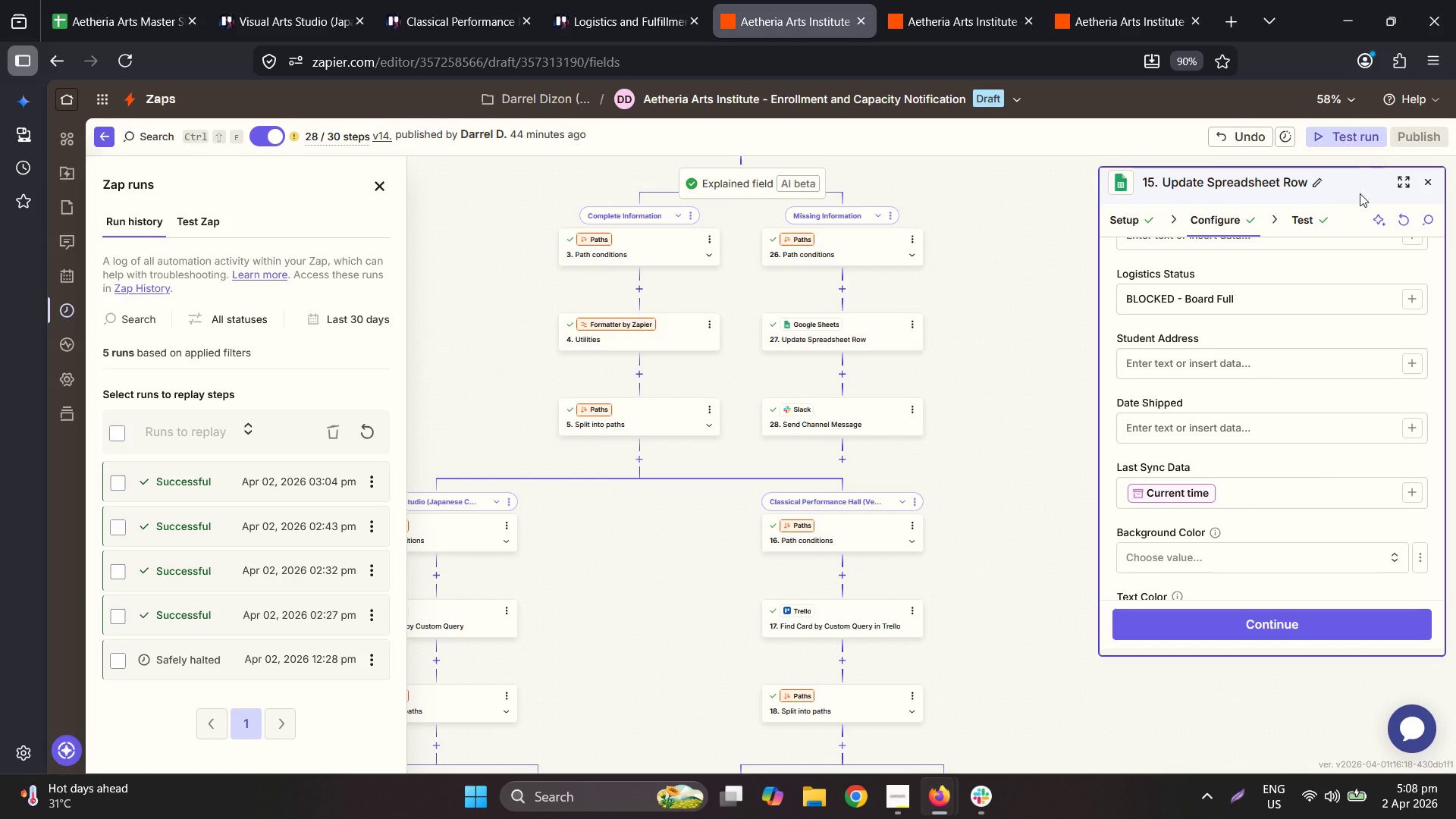 
left_click([1425, 186])
 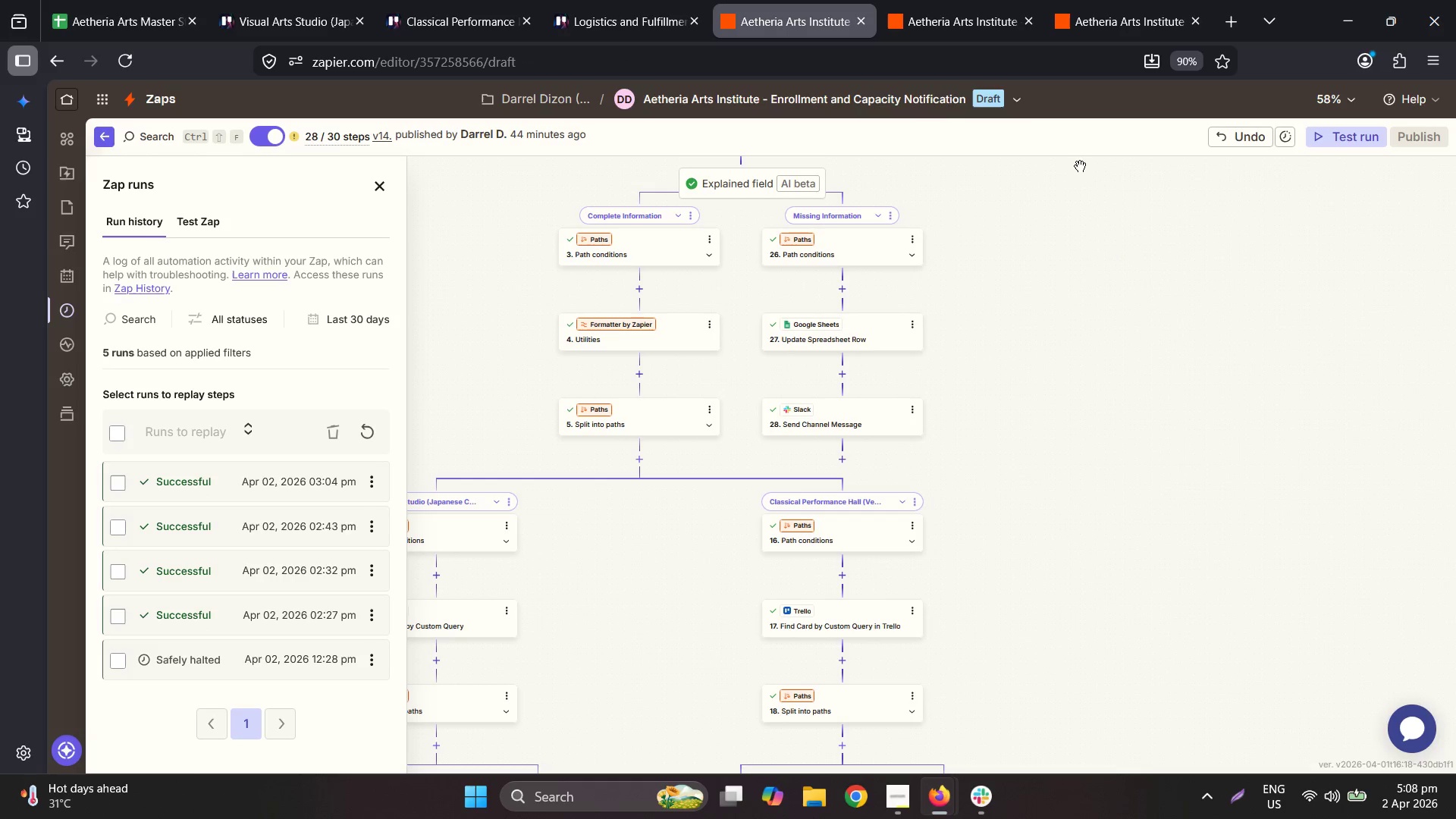 
left_click([918, 108])
 